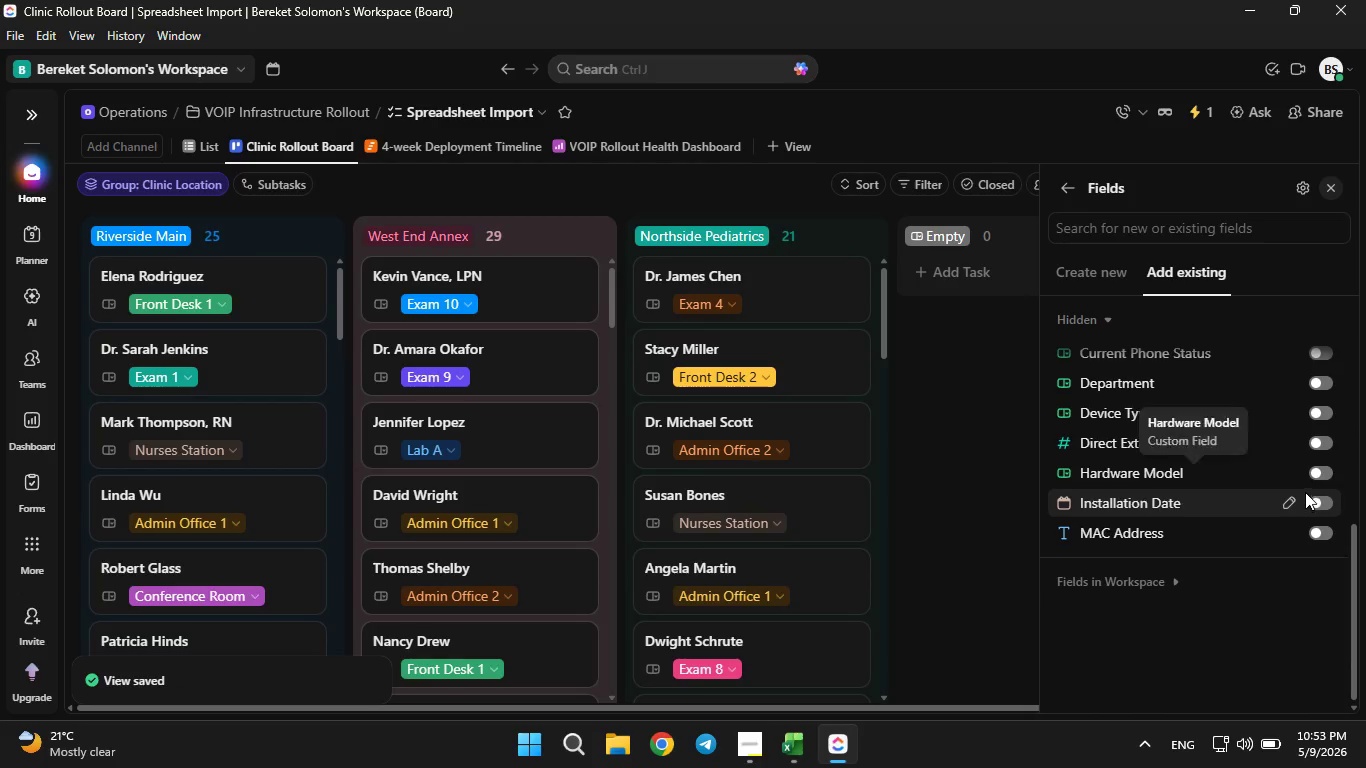 
scroll: coordinate [1305, 492], scroll_direction: none, amount: 0.0
 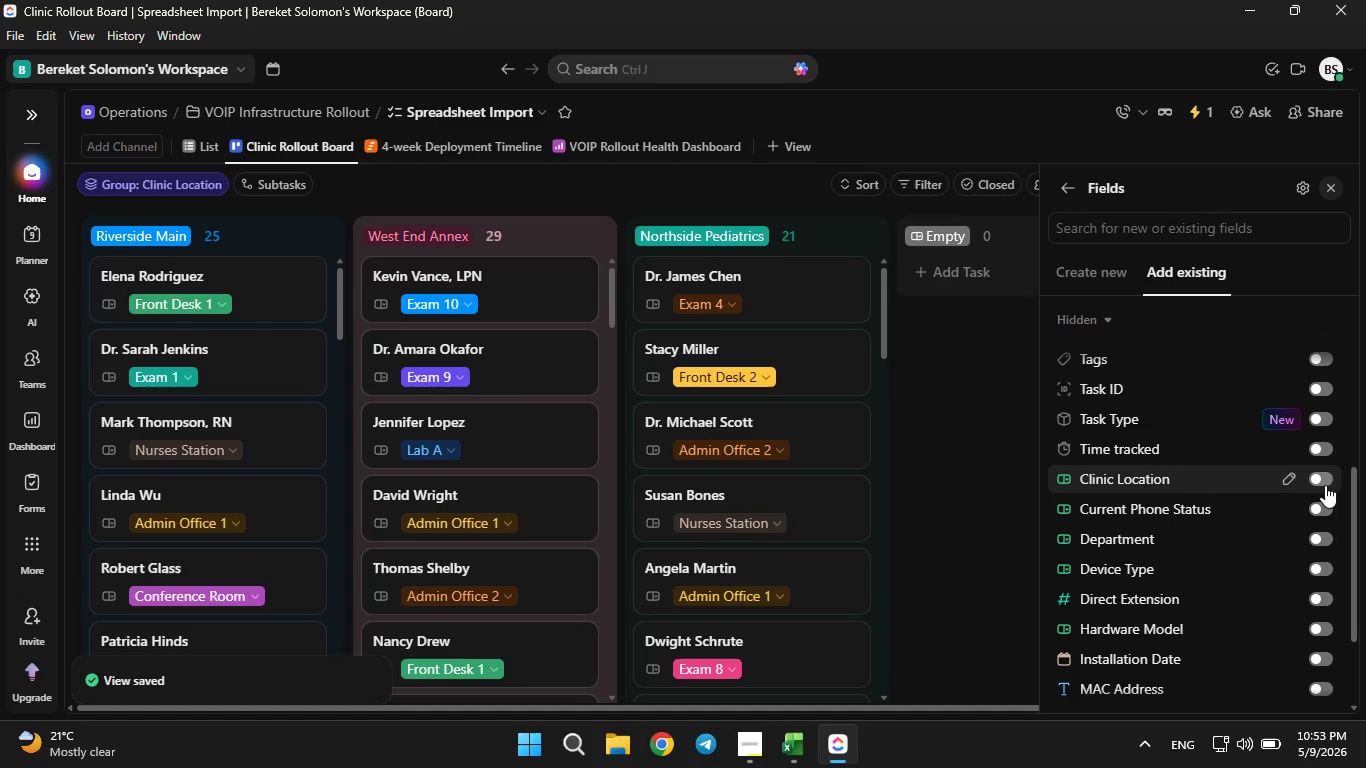 
left_click([1330, 480])
 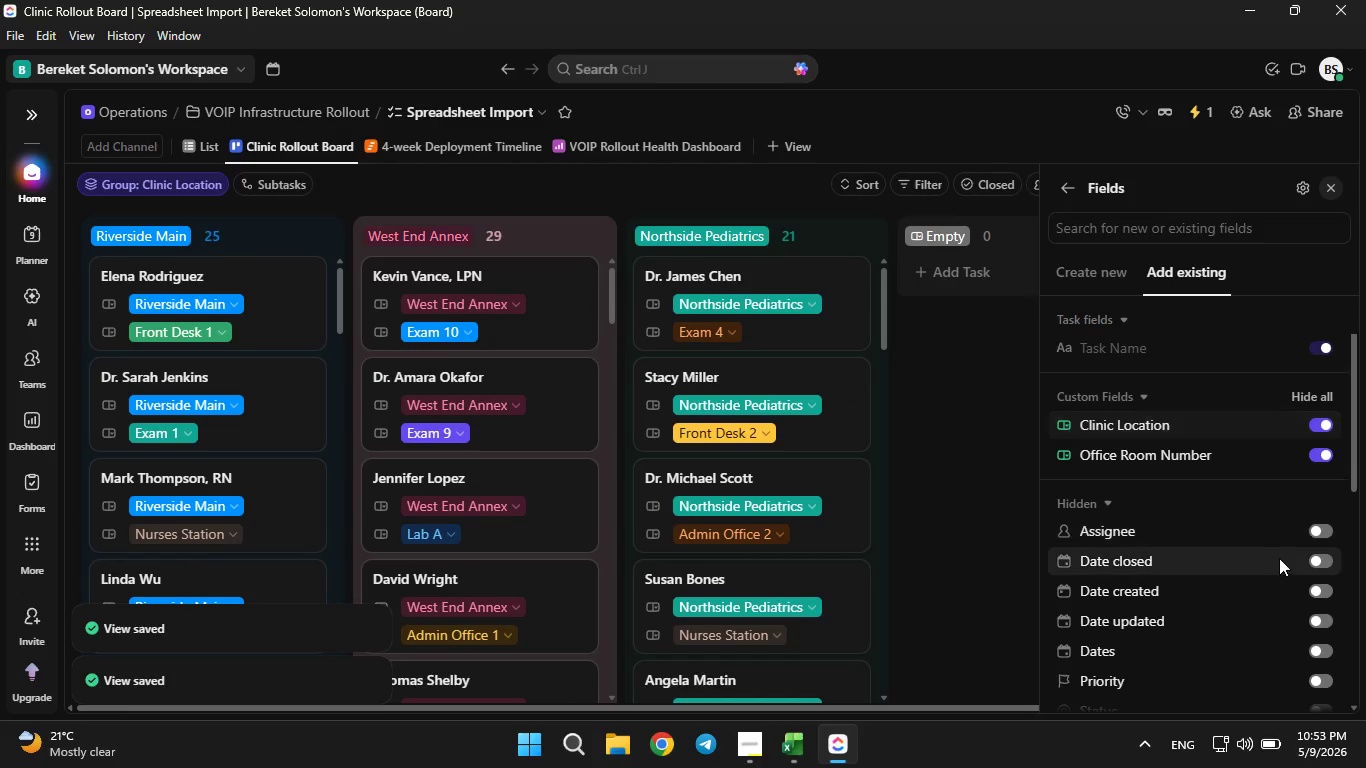 
scroll: coordinate [1277, 561], scroll_direction: down, amount: 2.0
 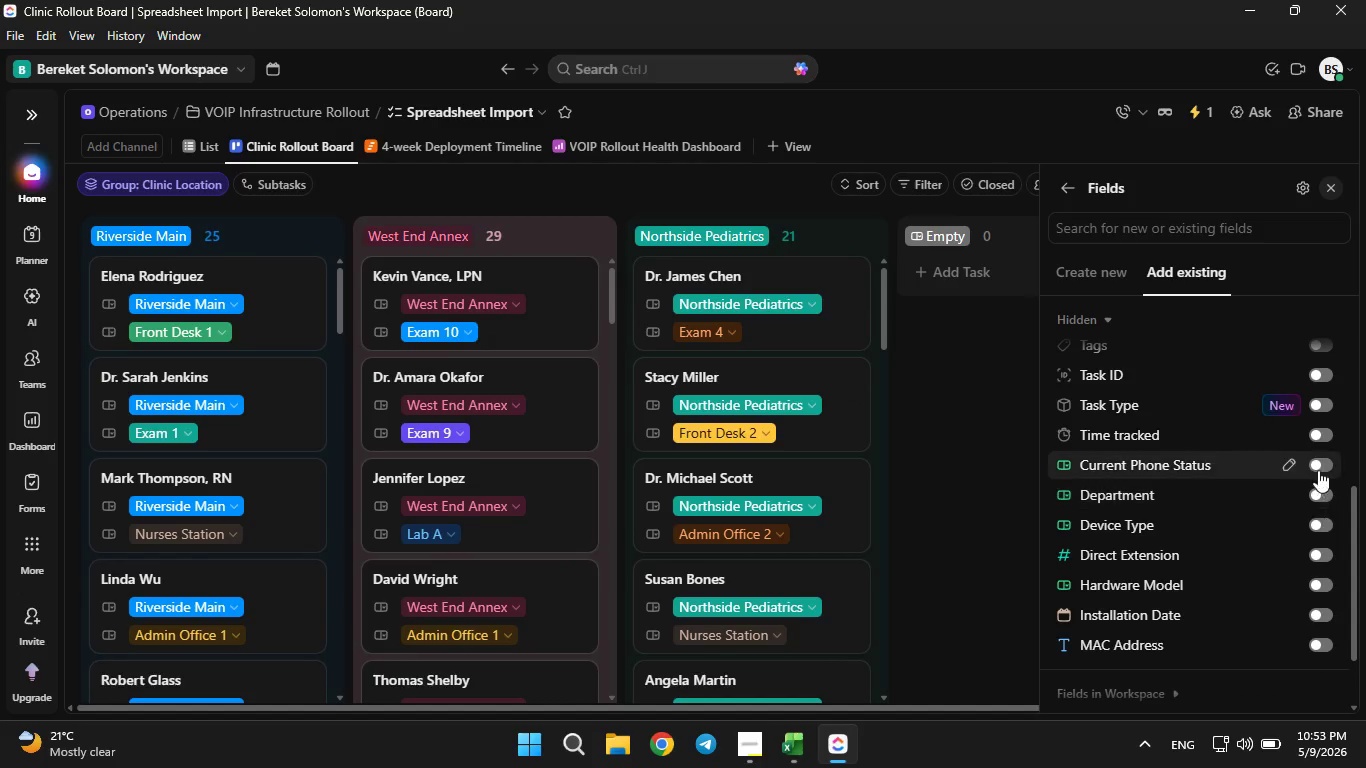 
left_click([1318, 468])
 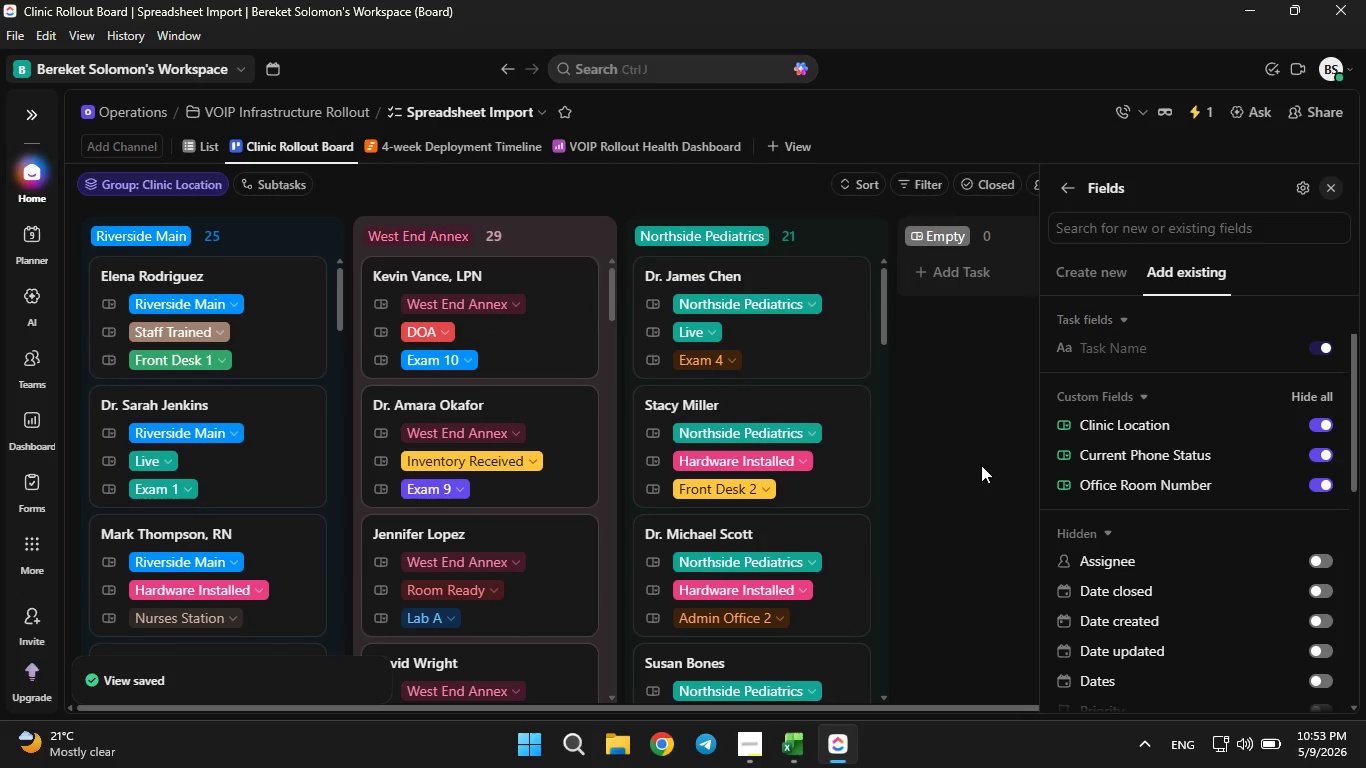 
left_click([981, 465])
 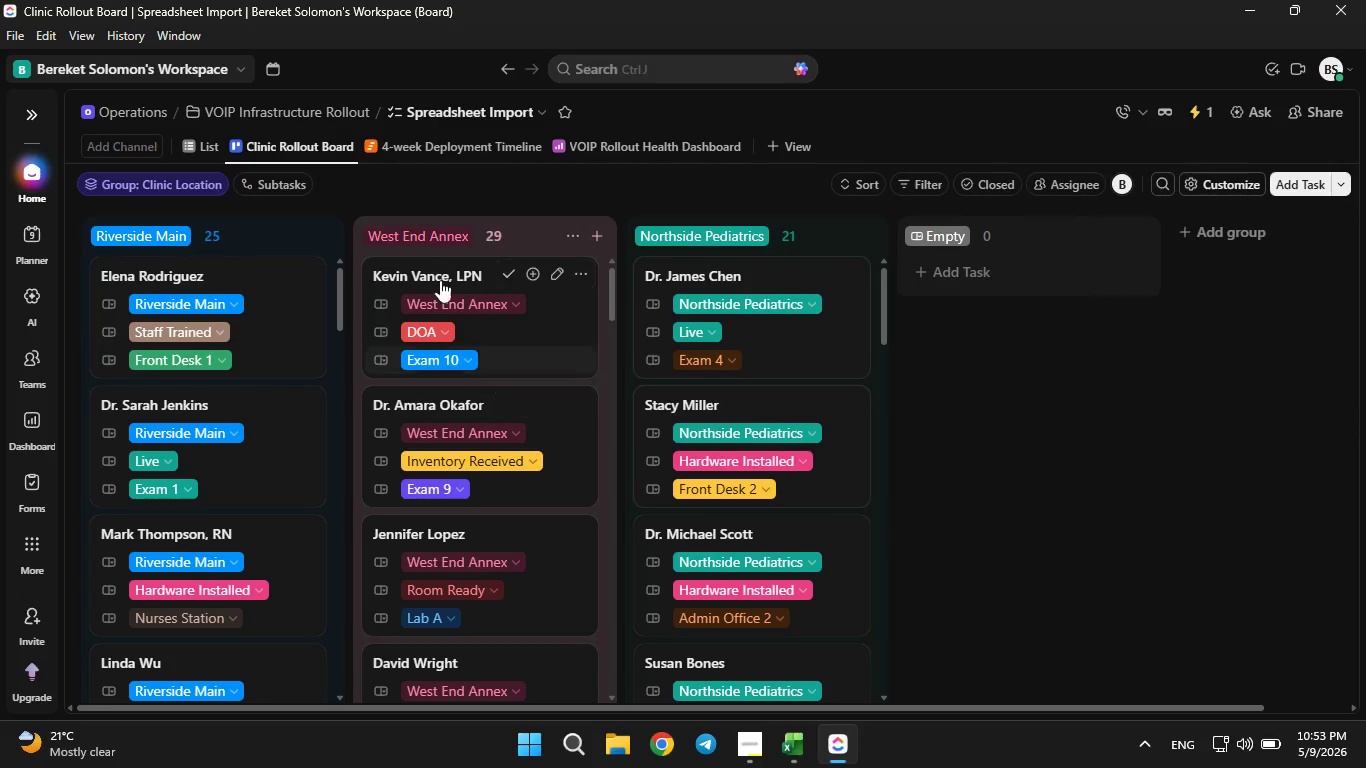 
left_click([442, 148])
 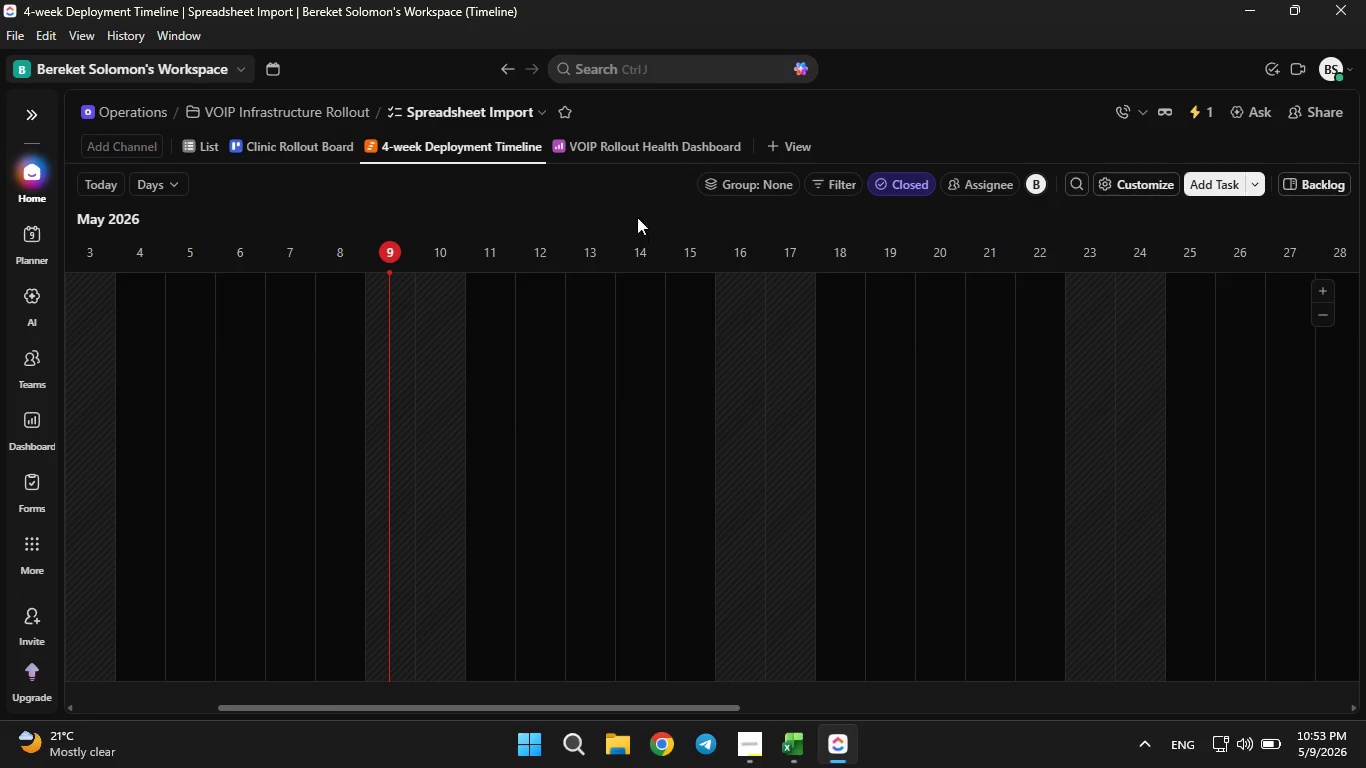 
left_click([636, 148])
 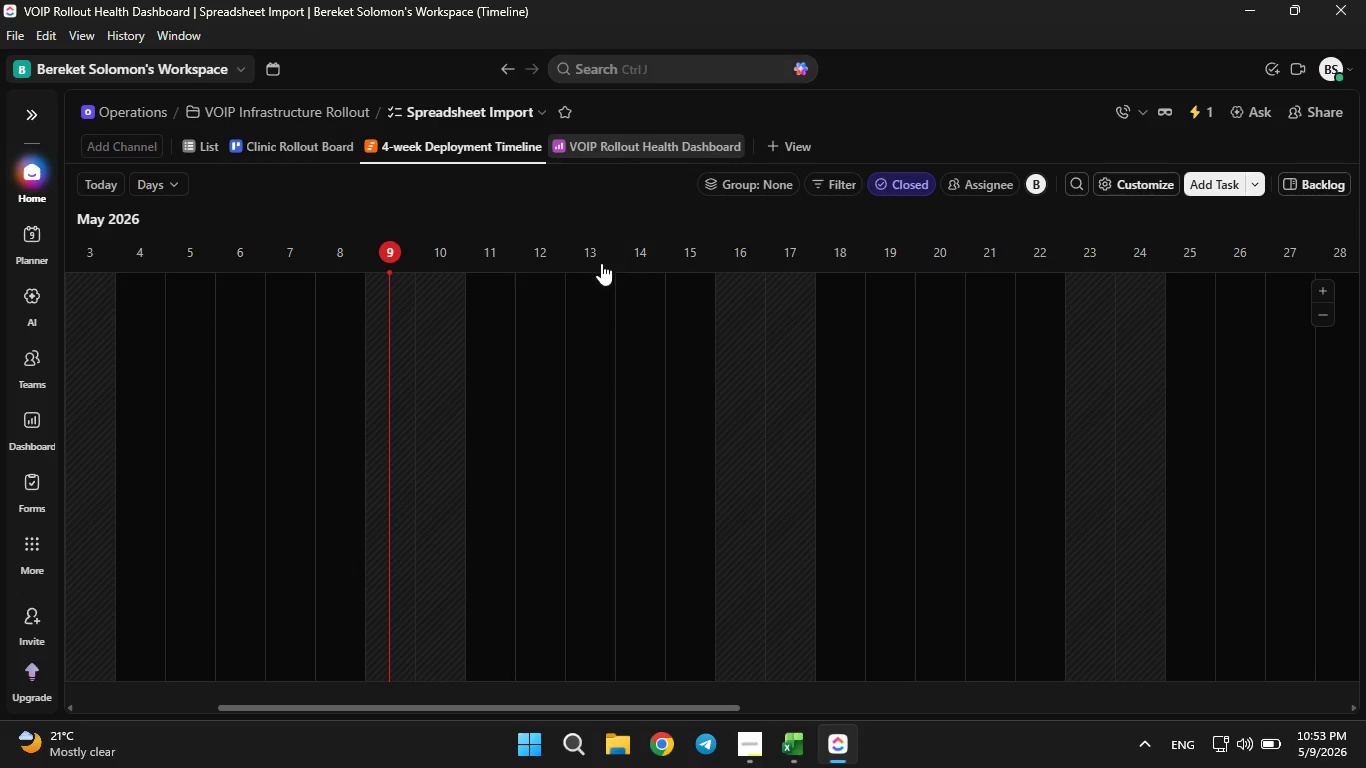 
mouse_move([601, 289])
 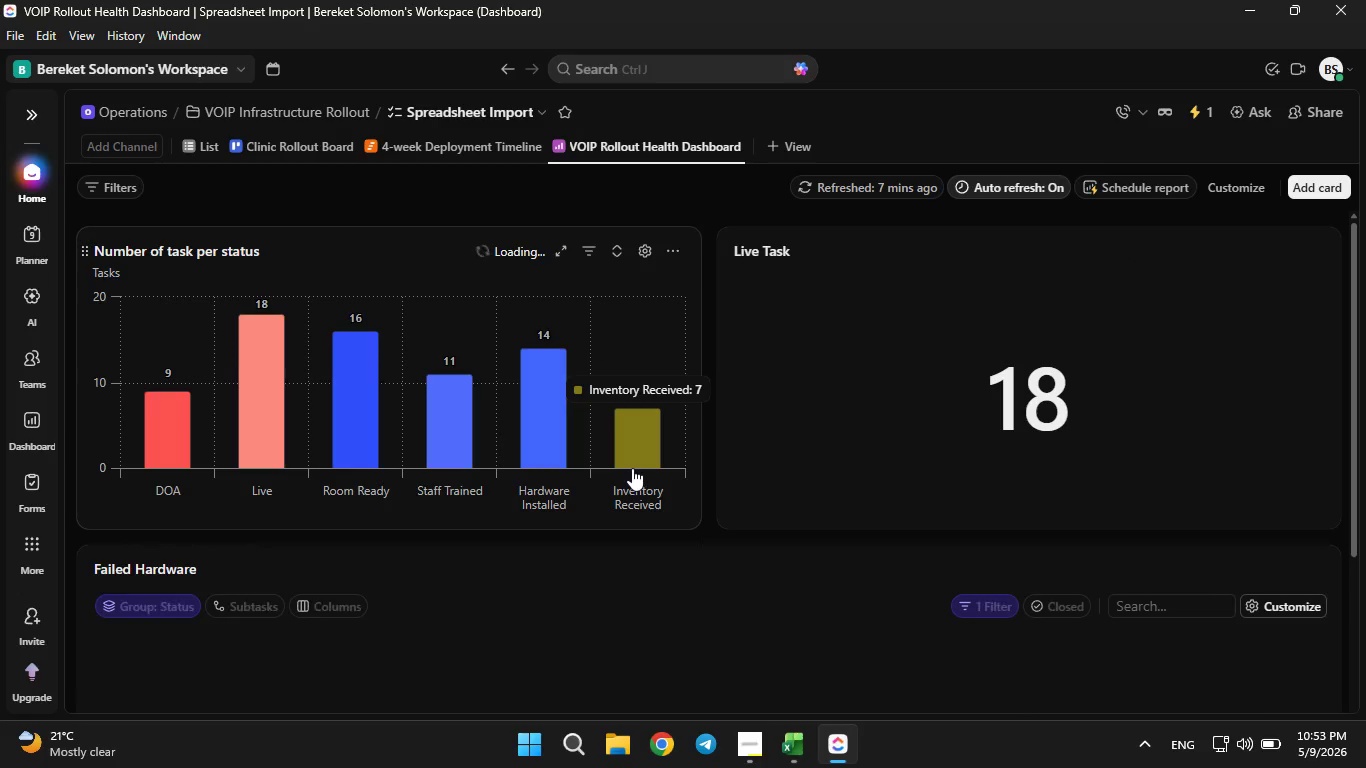 
scroll: coordinate [632, 468], scroll_direction: down, amount: 5.0
 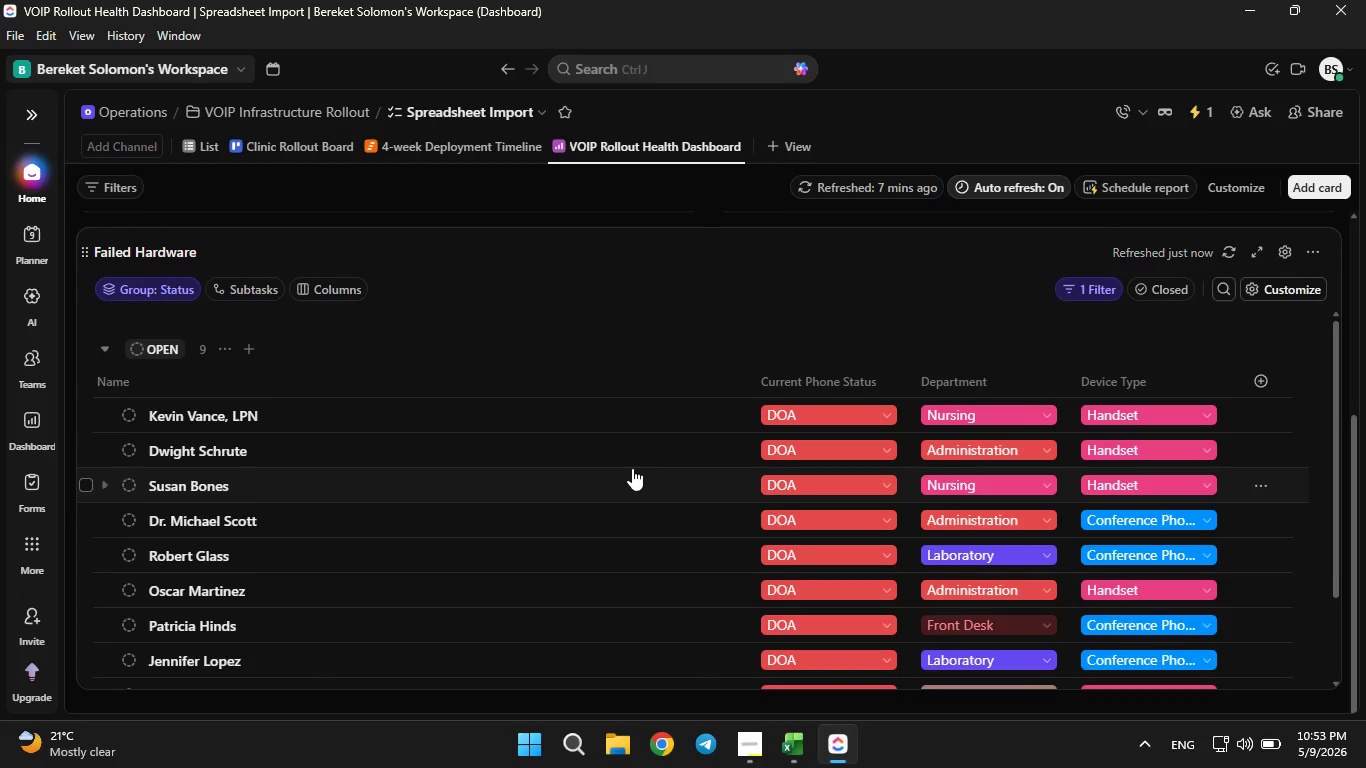 
scroll: coordinate [632, 466], scroll_direction: up, amount: 5.0
 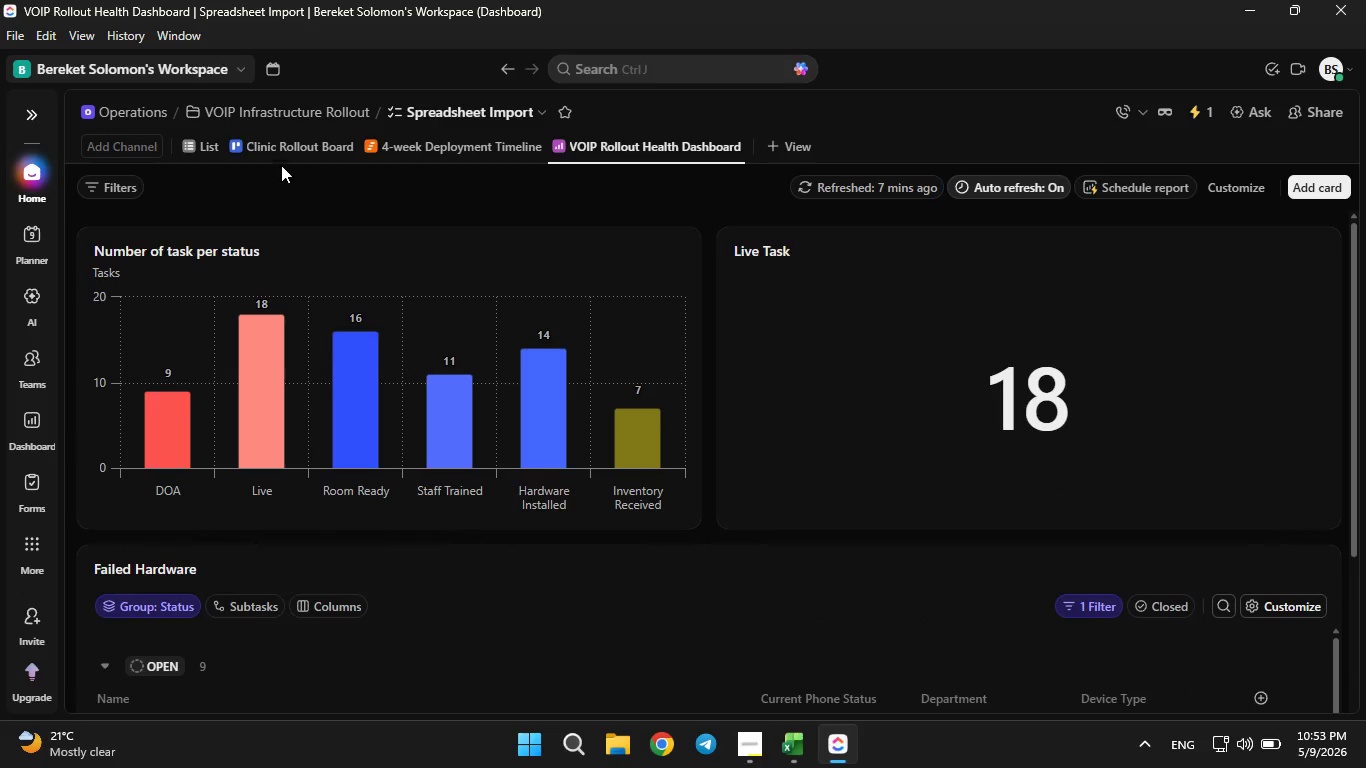 
left_click([248, 132])
 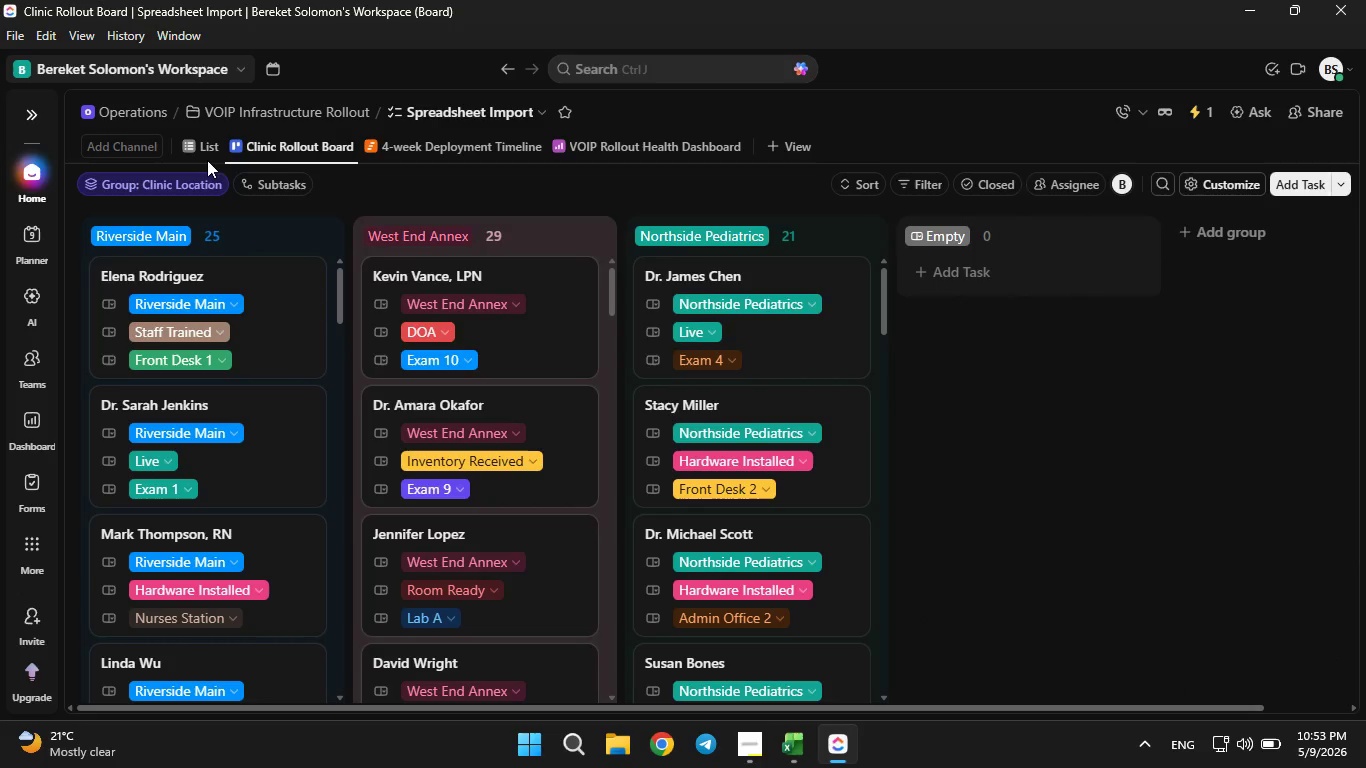 
double_click([202, 148])
 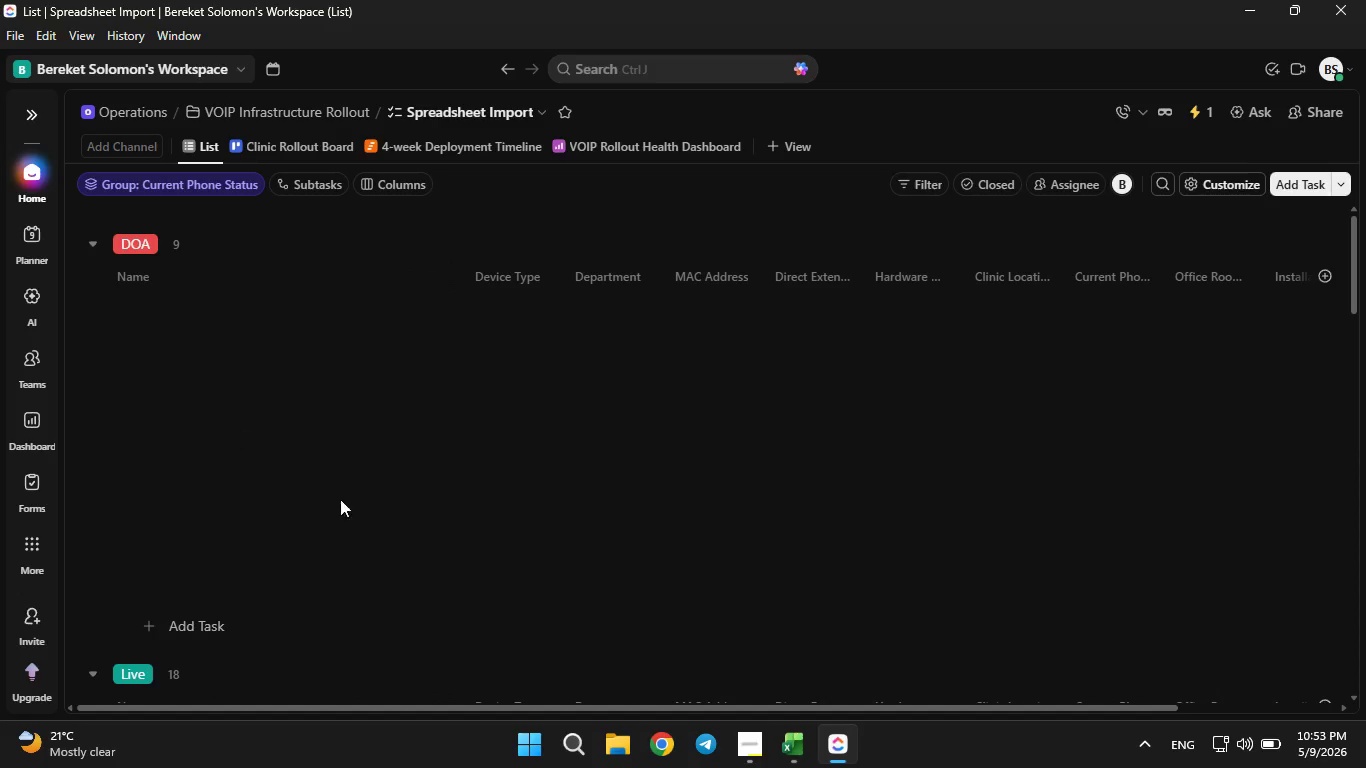 
scroll: coordinate [332, 488], scroll_direction: down, amount: 1.0
 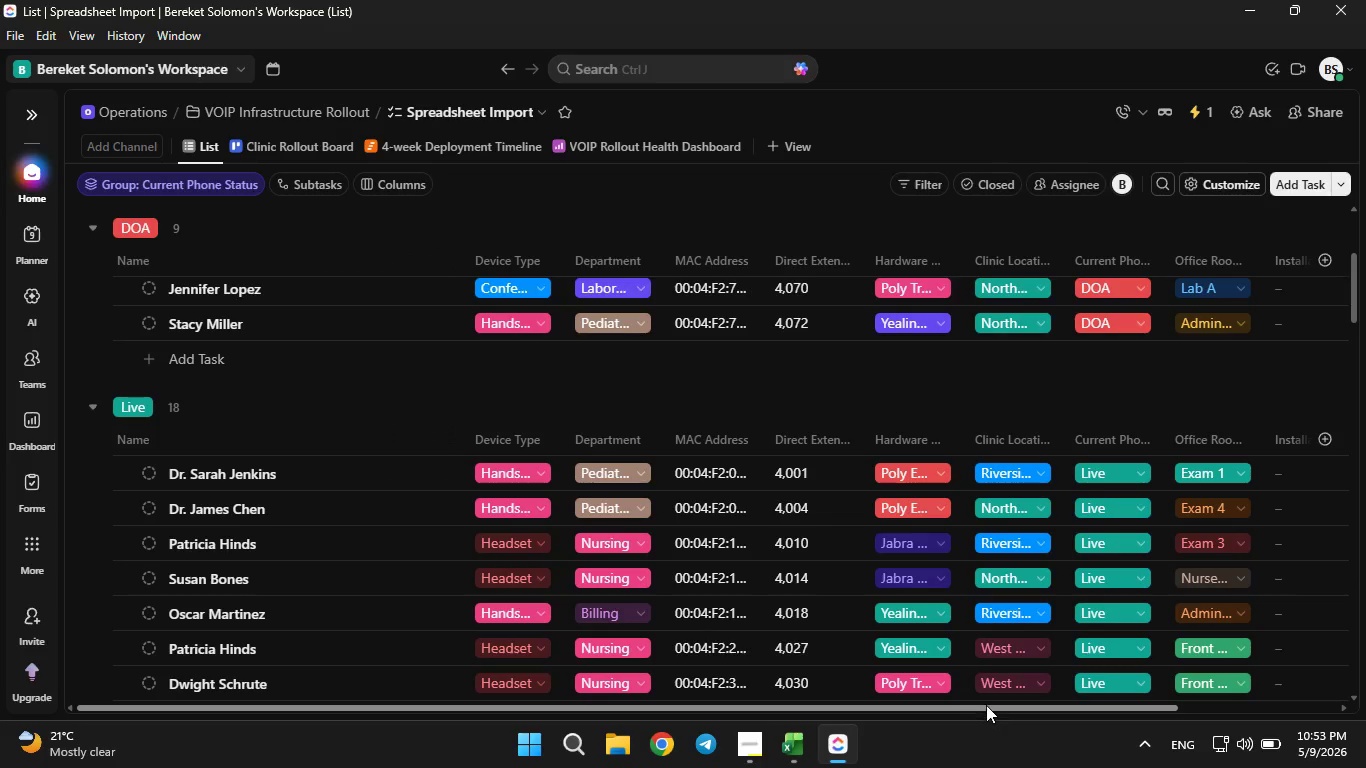 
wait(6.88)
 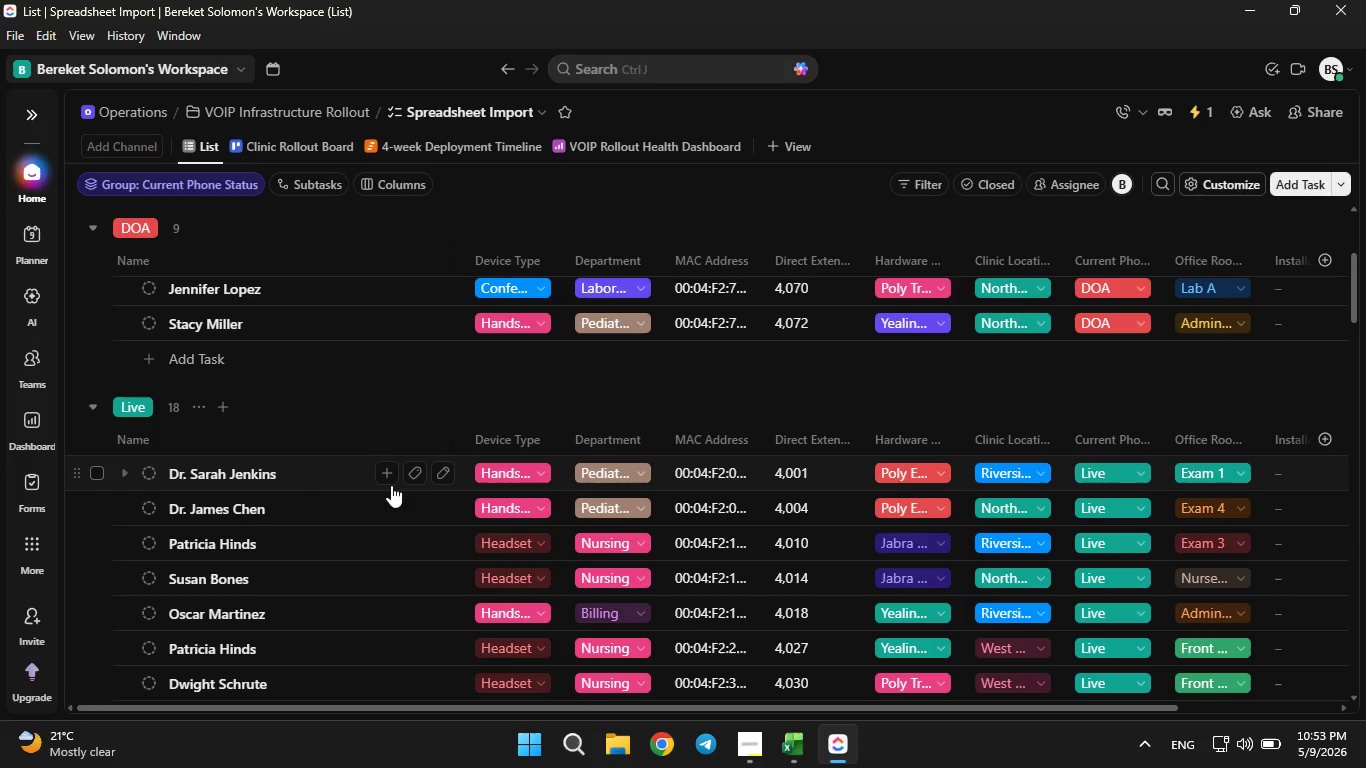 
left_click_drag(start_coordinate=[987, 706], to_coordinate=[974, 729])
 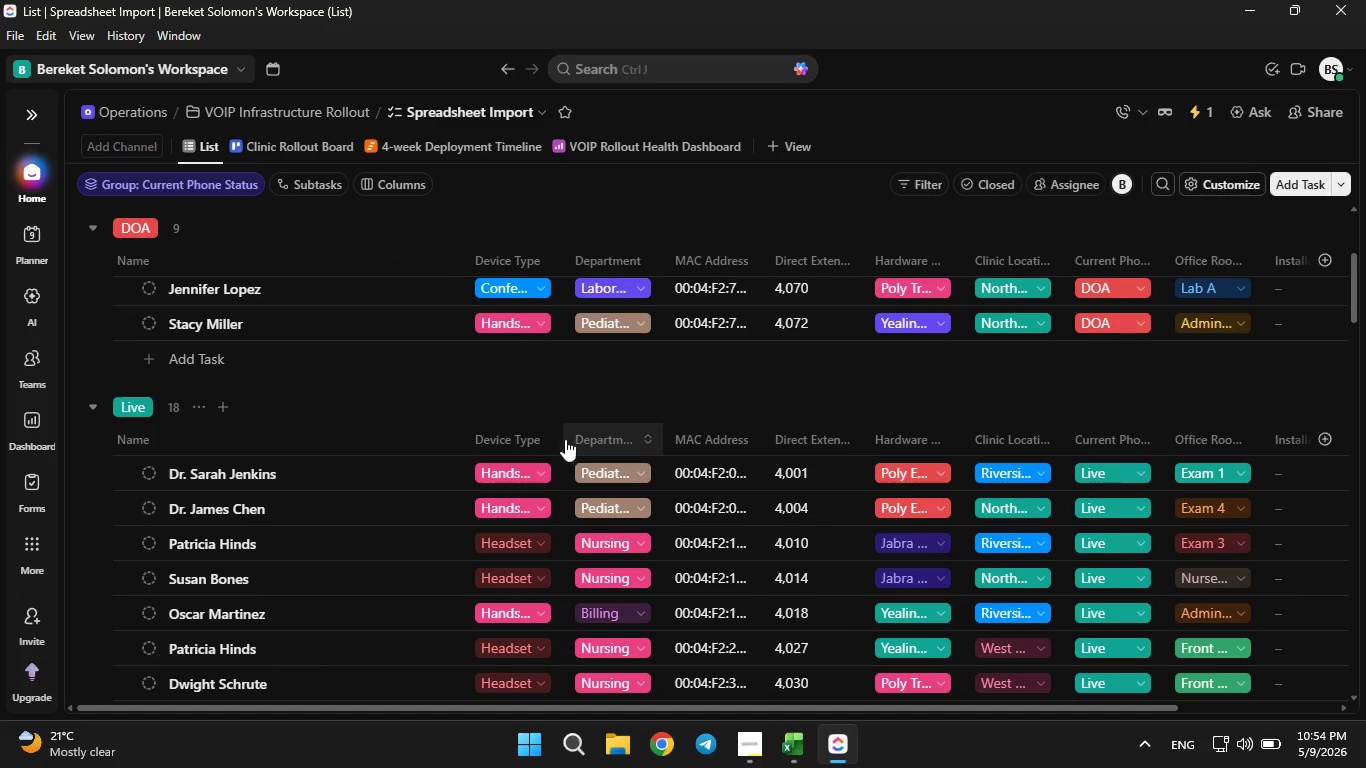 
left_click_drag(start_coordinate=[559, 435], to_coordinate=[575, 429])
 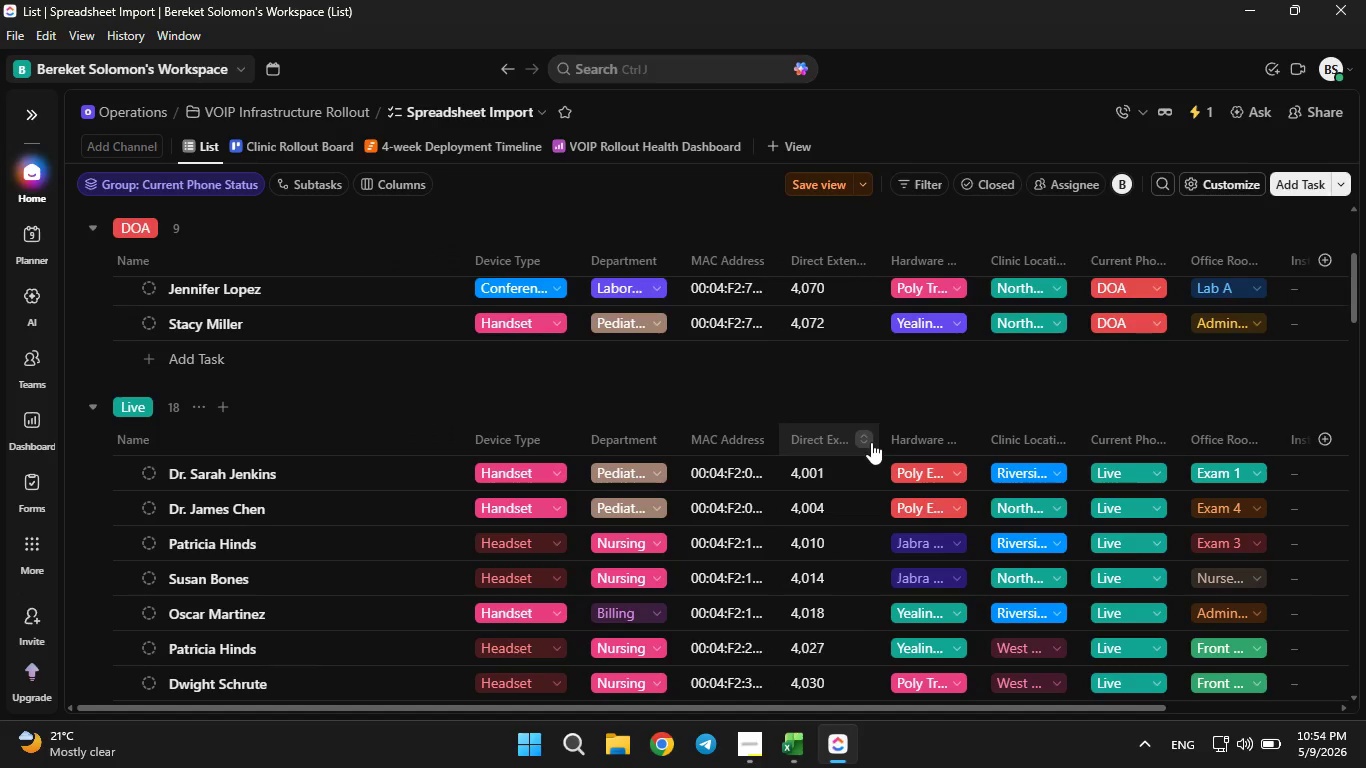 
left_click_drag(start_coordinate=[879, 440], to_coordinate=[913, 440])
 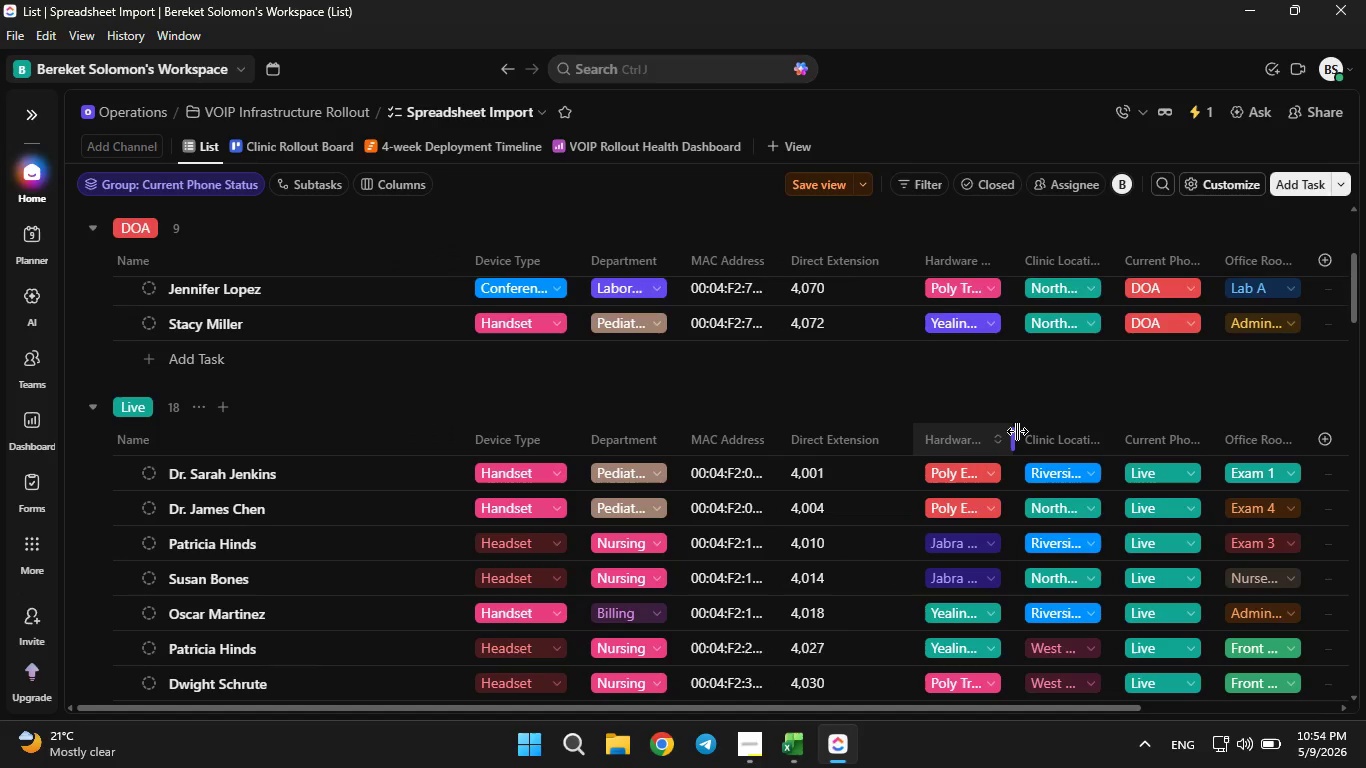 
left_click_drag(start_coordinate=[1017, 431], to_coordinate=[1040, 431])
 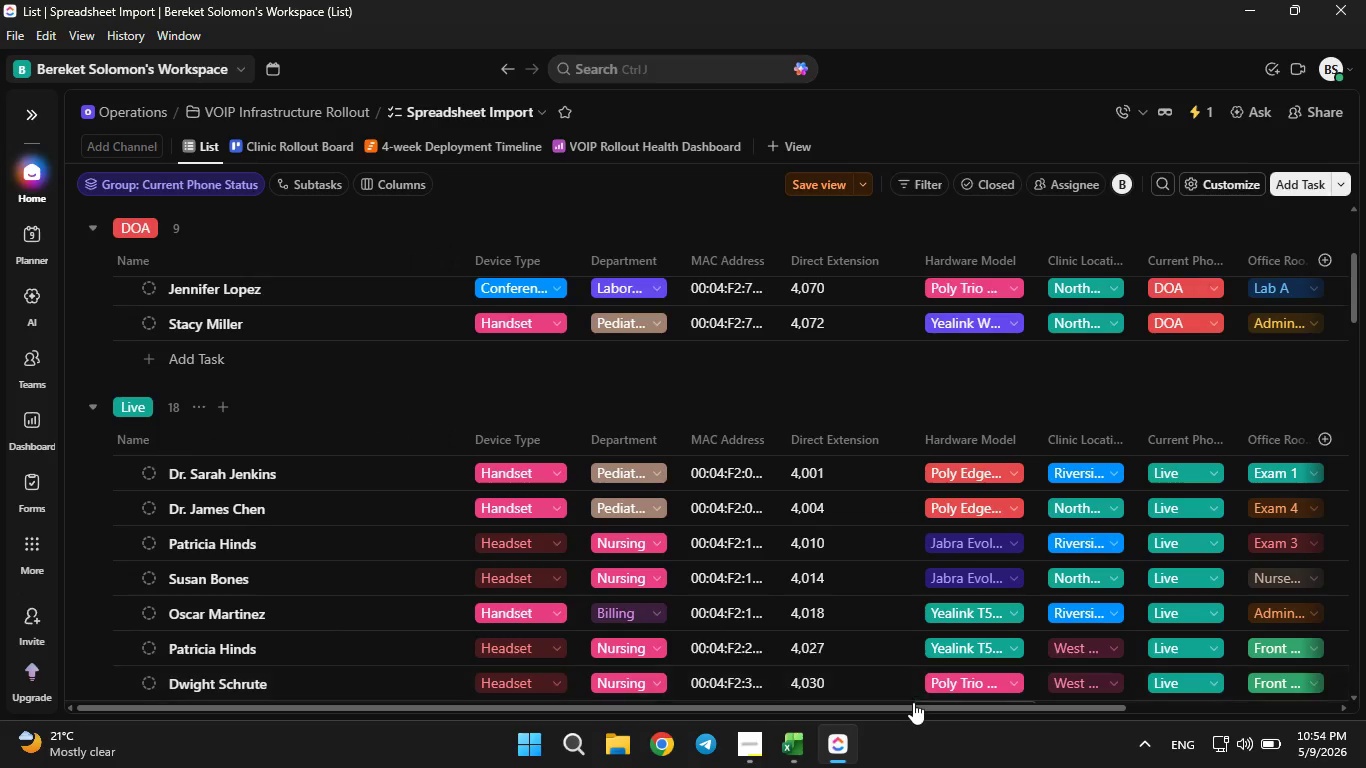 
left_click_drag(start_coordinate=[913, 704], to_coordinate=[1051, 691])
 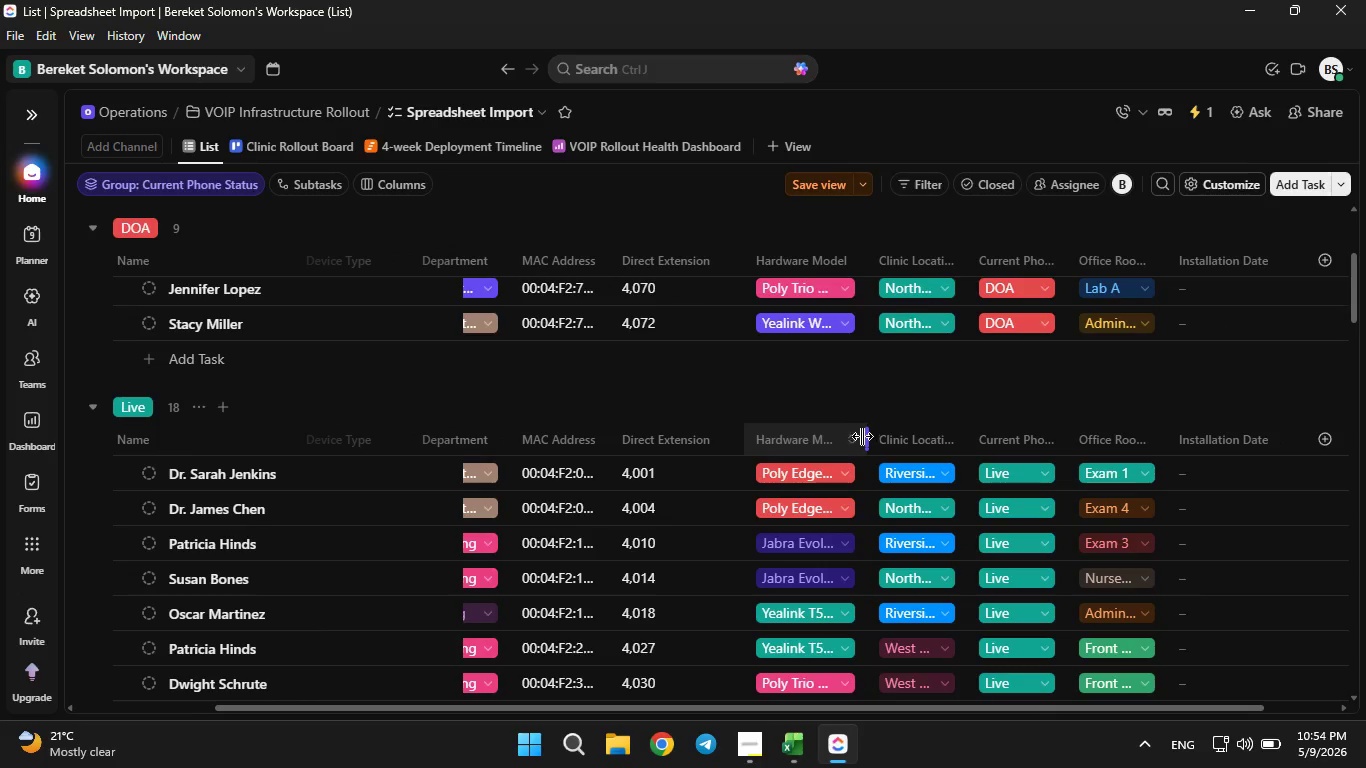 
left_click_drag(start_coordinate=[863, 436], to_coordinate=[887, 428])
 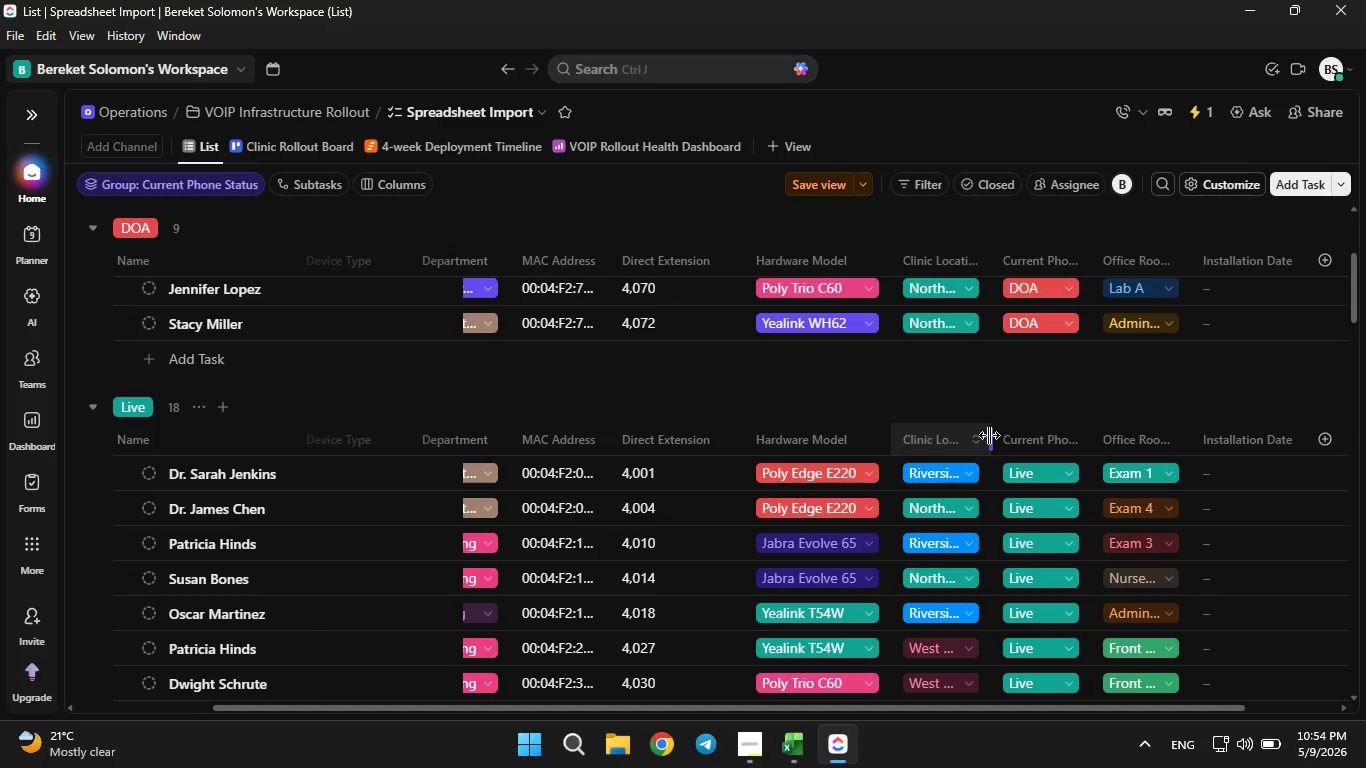 
left_click_drag(start_coordinate=[987, 435], to_coordinate=[1029, 432])
 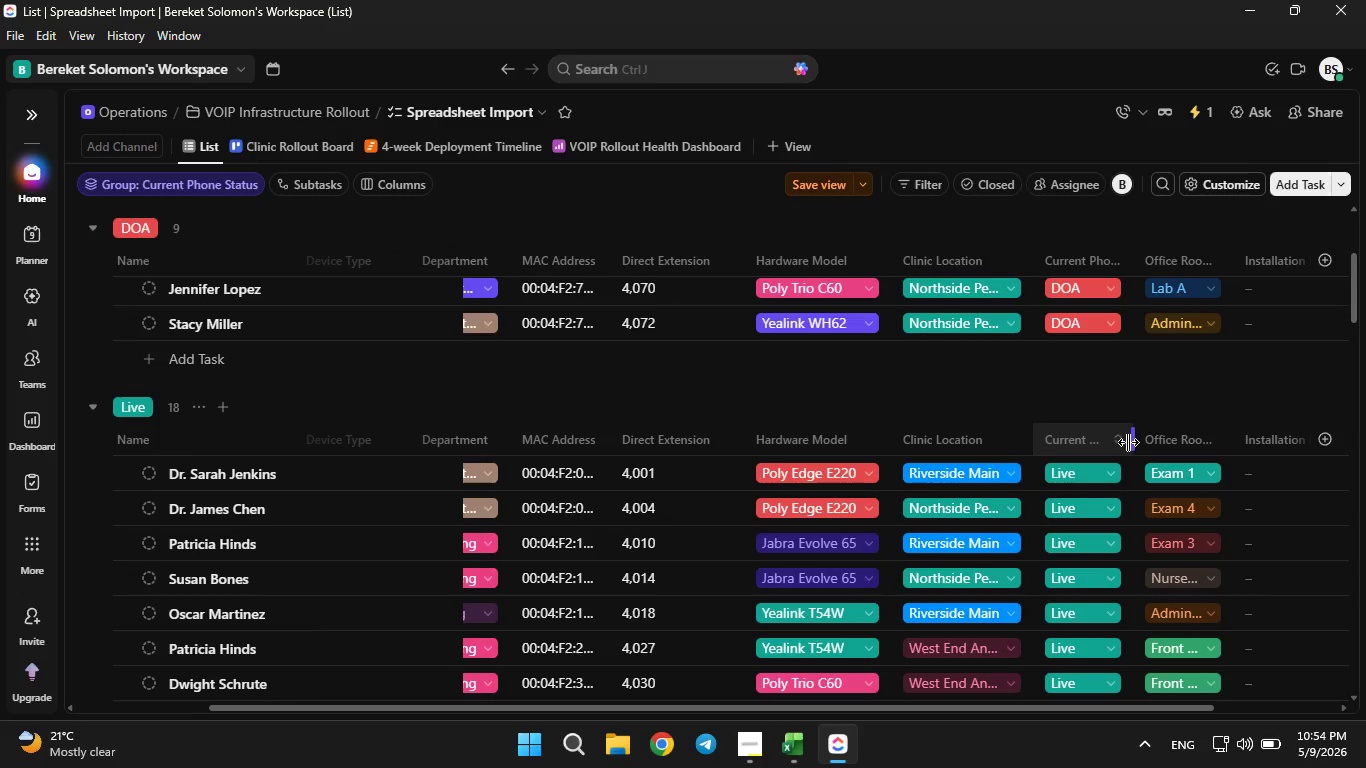 
left_click_drag(start_coordinate=[1128, 442], to_coordinate=[1175, 434])
 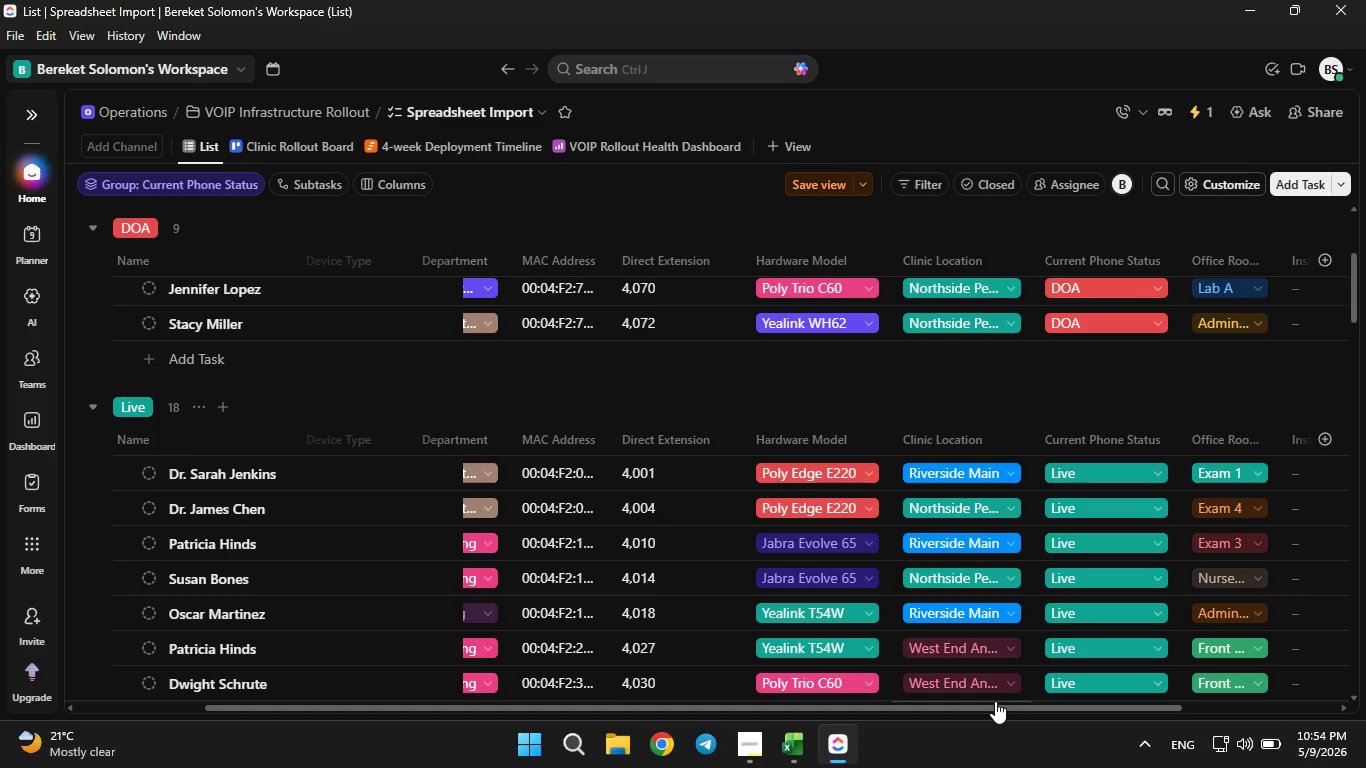 
left_click_drag(start_coordinate=[995, 701], to_coordinate=[1019, 689])
 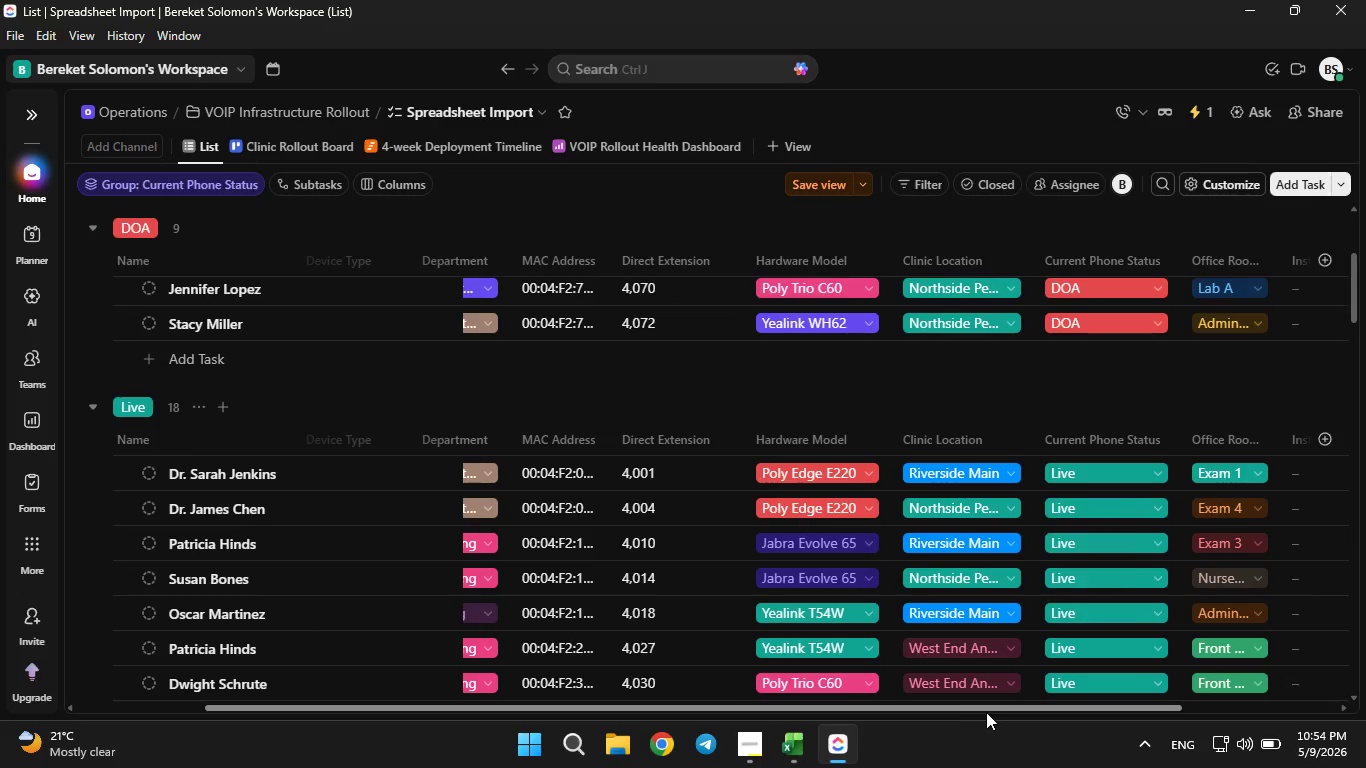 
left_click_drag(start_coordinate=[984, 712], to_coordinate=[1138, 669])
 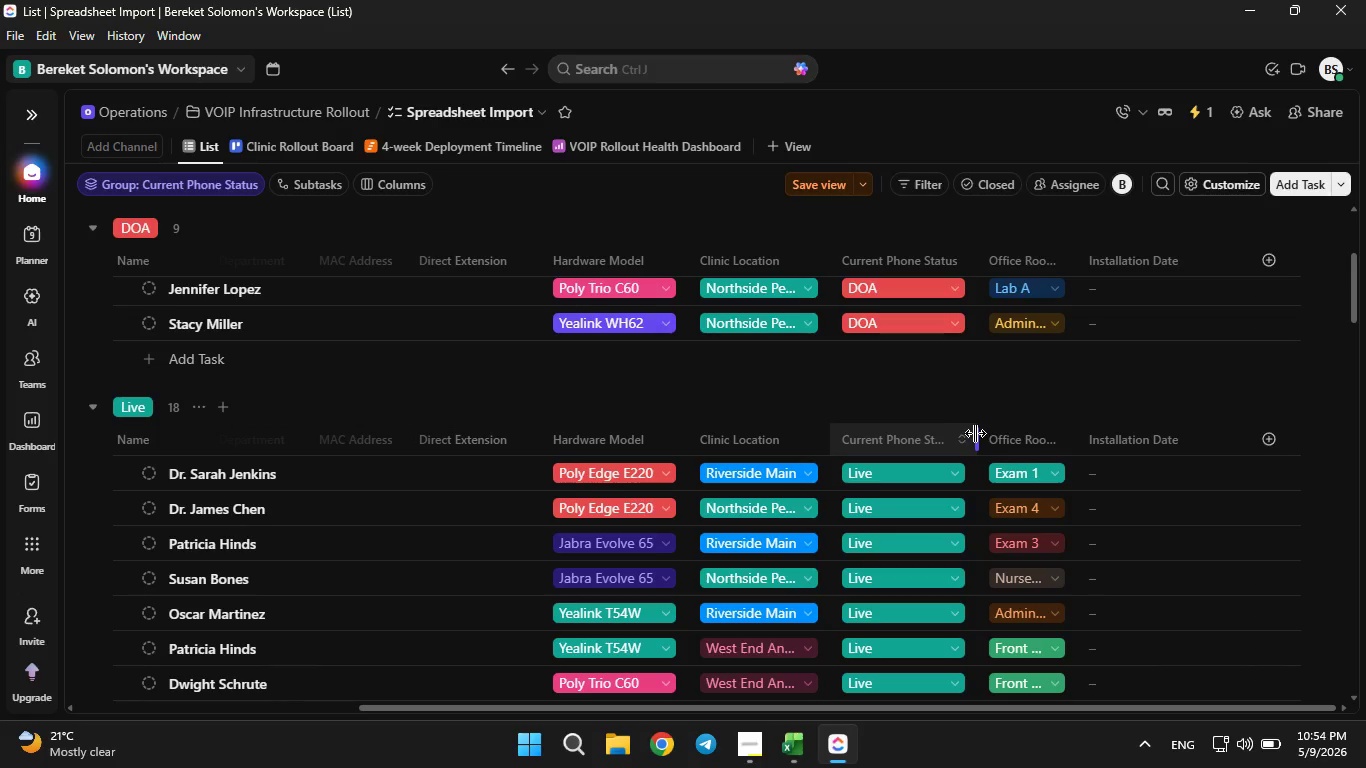 
left_click_drag(start_coordinate=[975, 433], to_coordinate=[995, 425])
 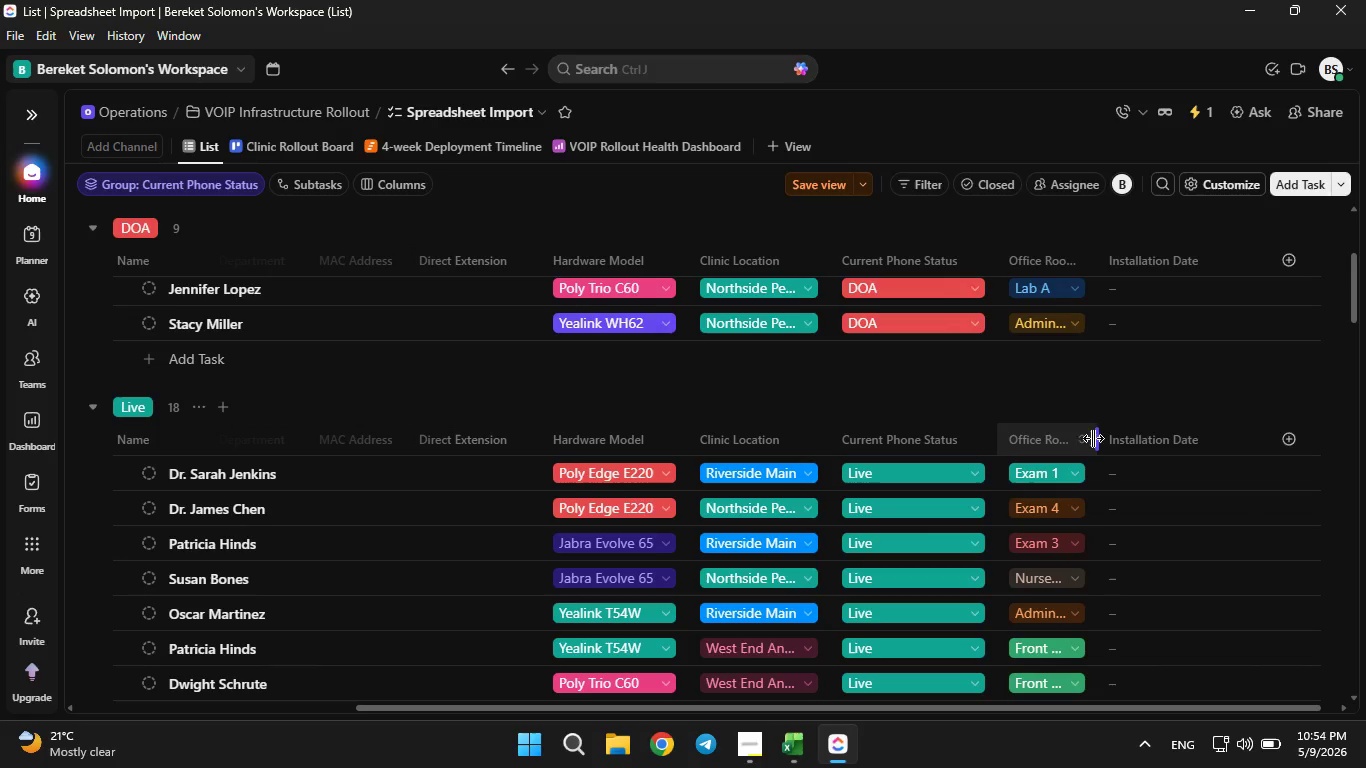 
left_click_drag(start_coordinate=[1116, 430], to_coordinate=[1146, 422])
 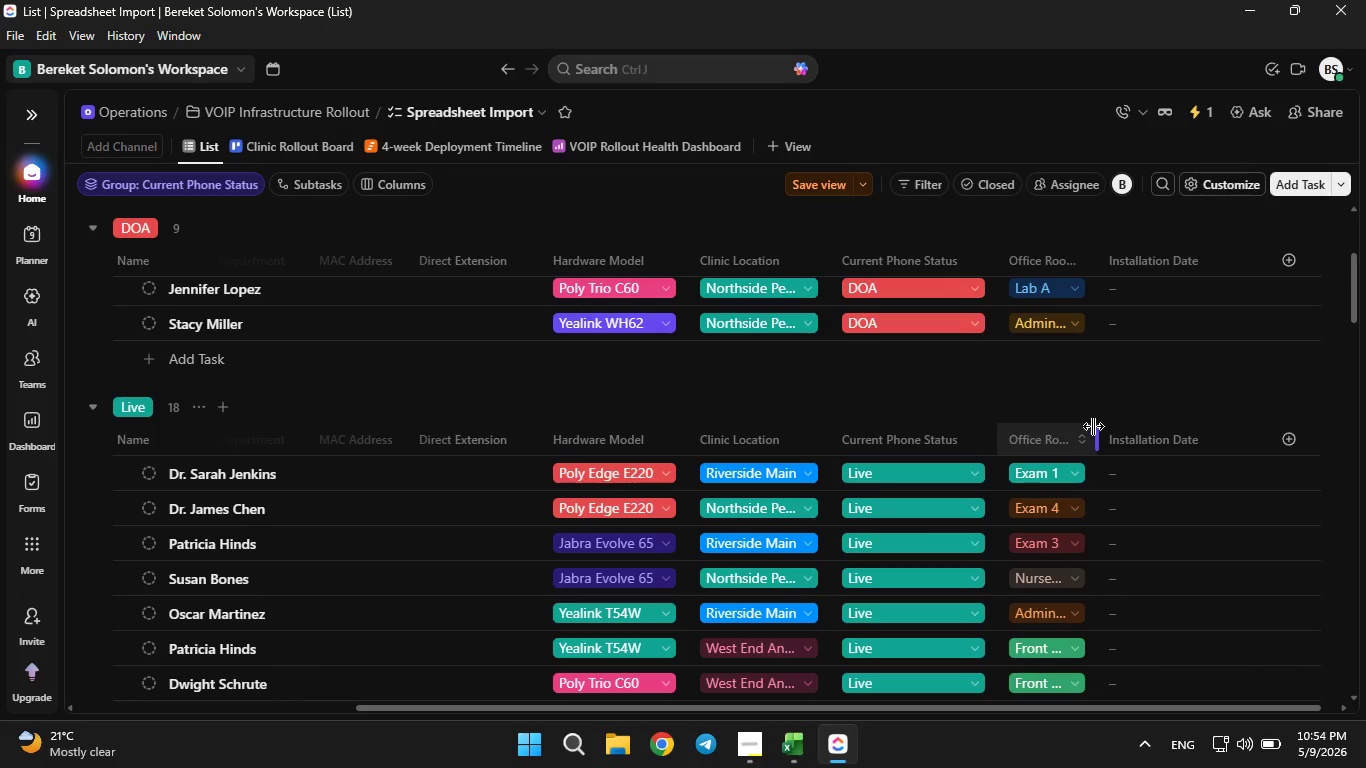 
left_click_drag(start_coordinate=[1093, 424], to_coordinate=[1160, 428])
 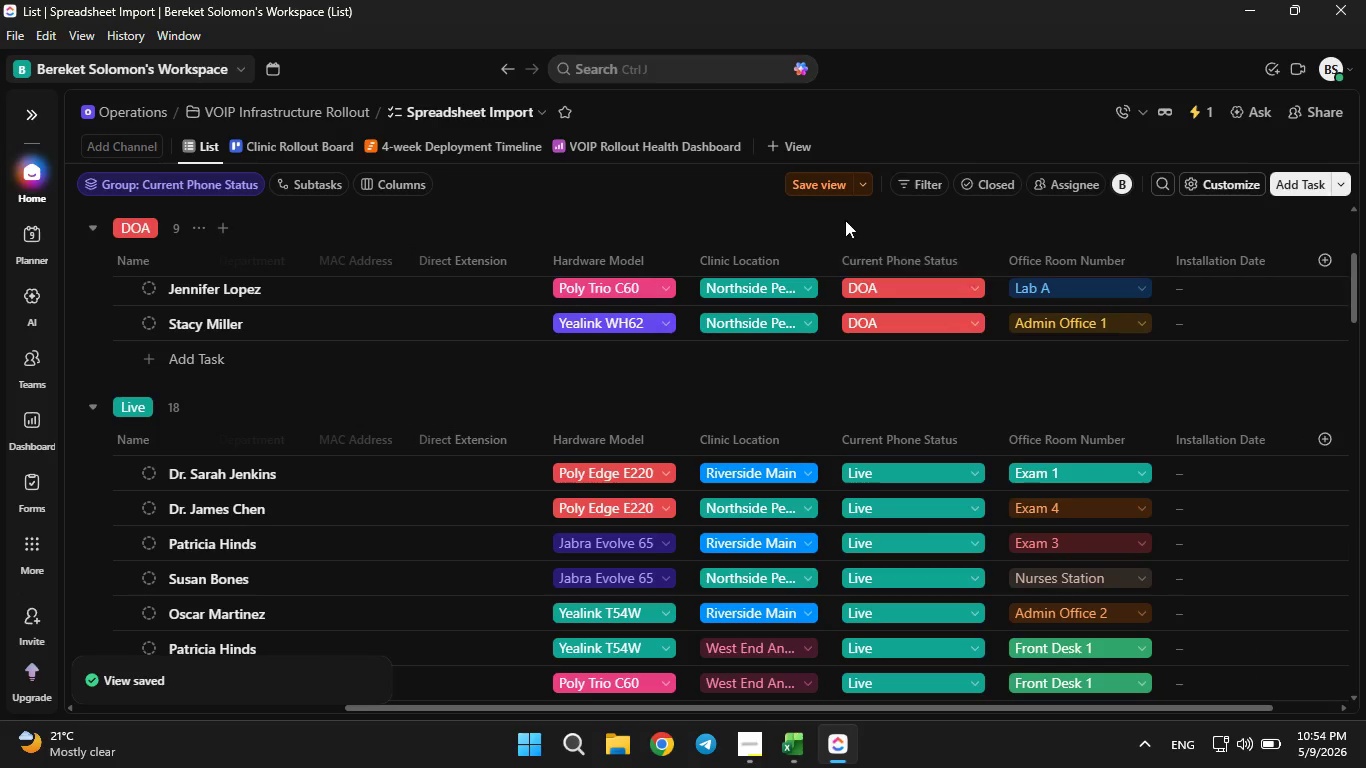 
left_click([814, 182])
 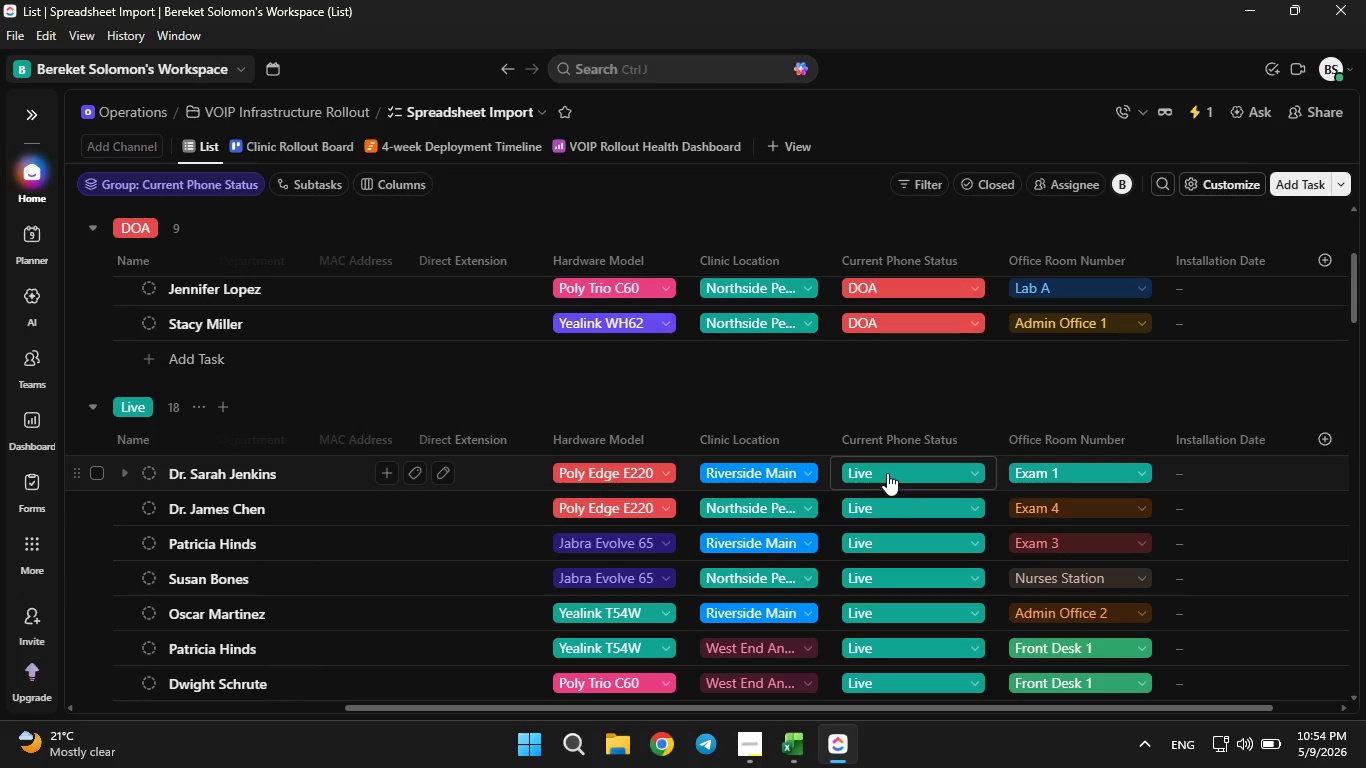 
left_click([882, 468])
 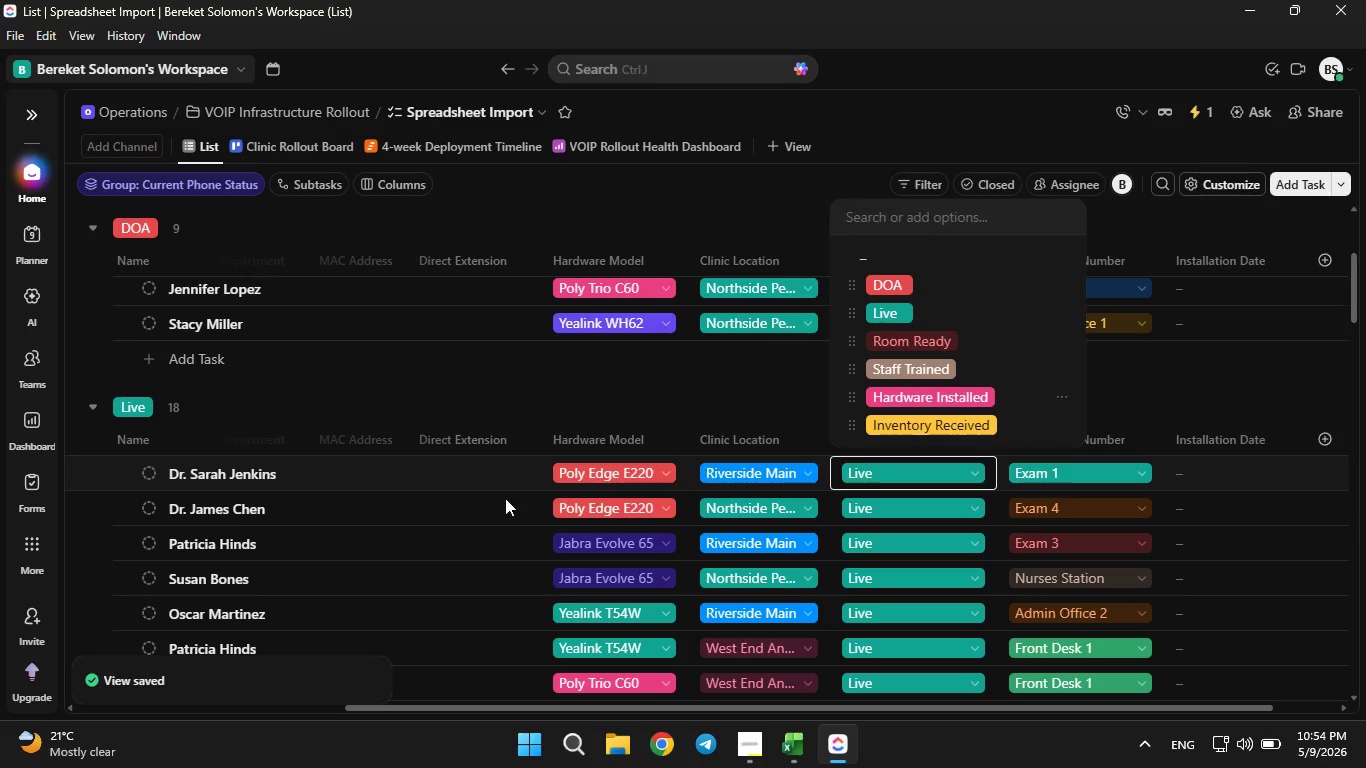 
left_click([354, 479])
 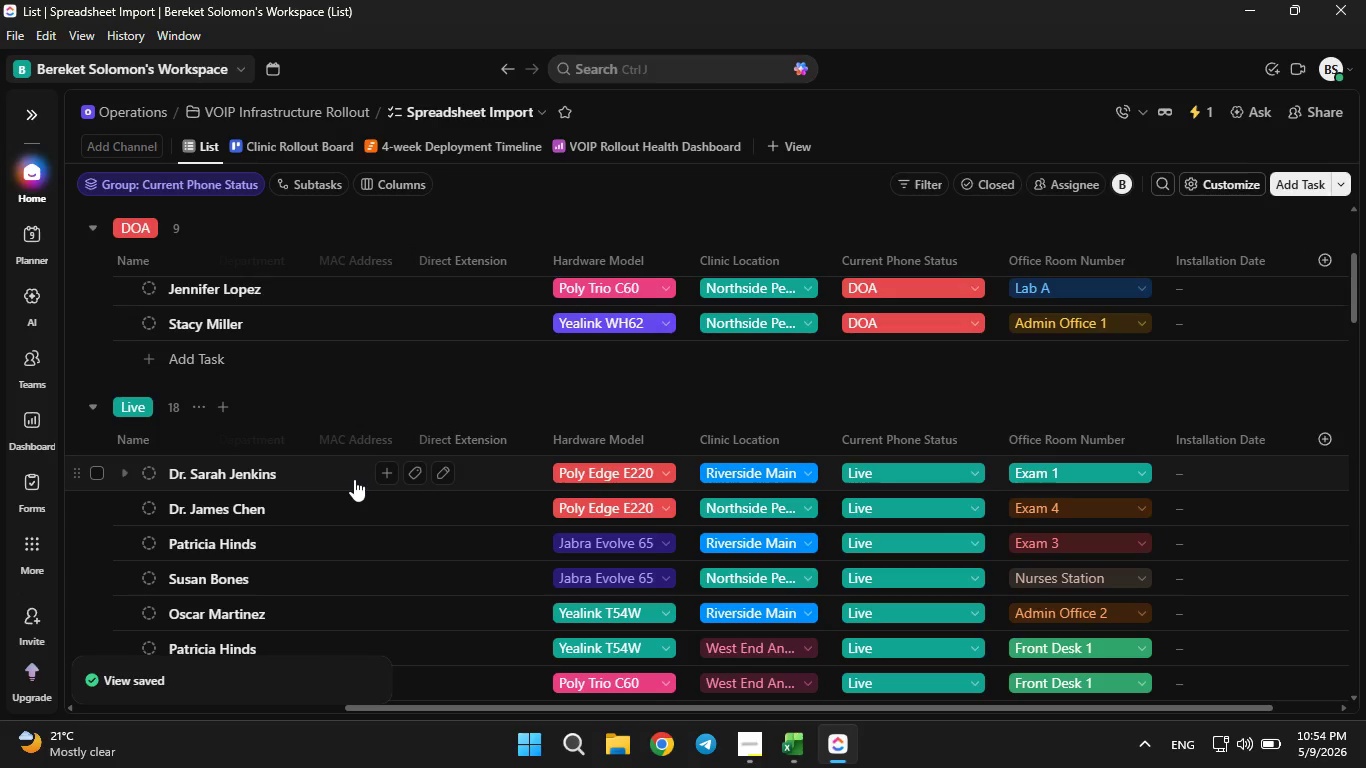 
left_click([354, 479])
 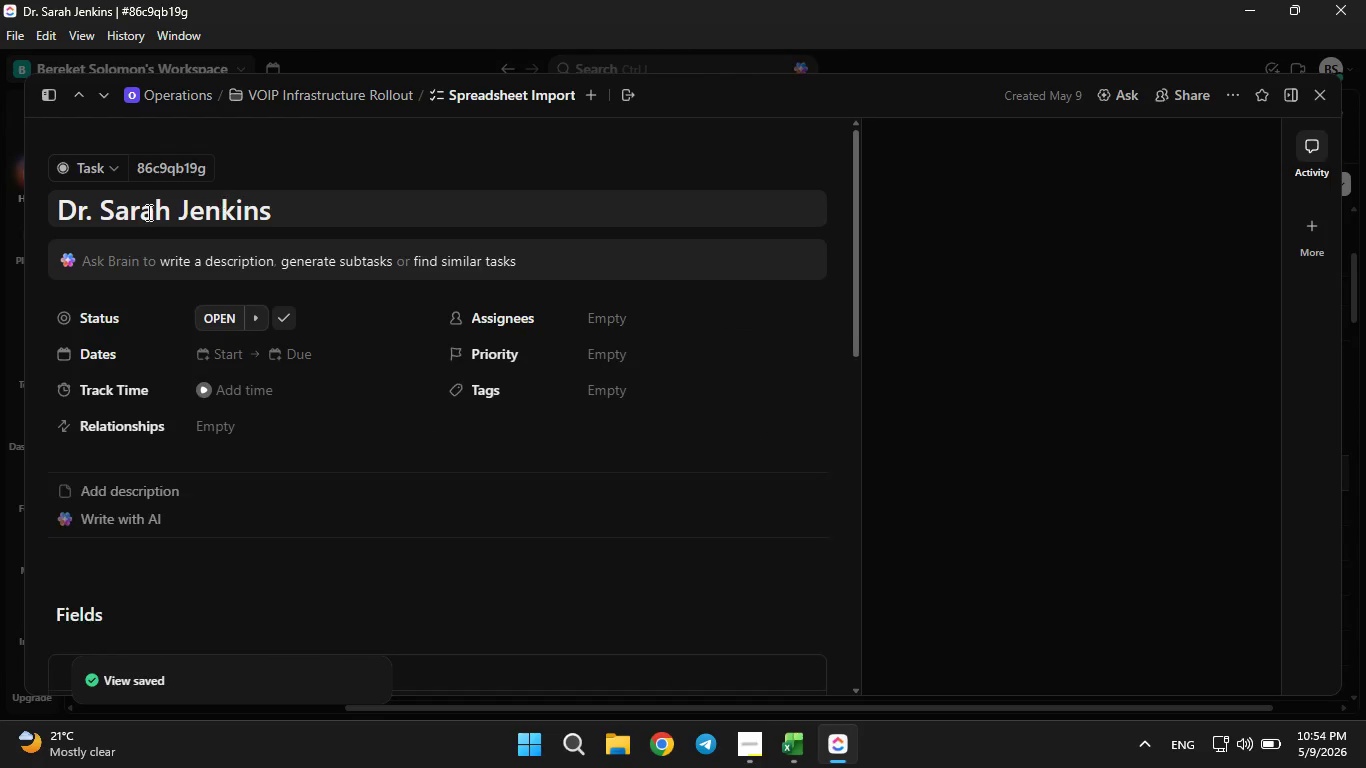 
scroll: coordinate [428, 484], scroll_direction: down, amount: 3.0
 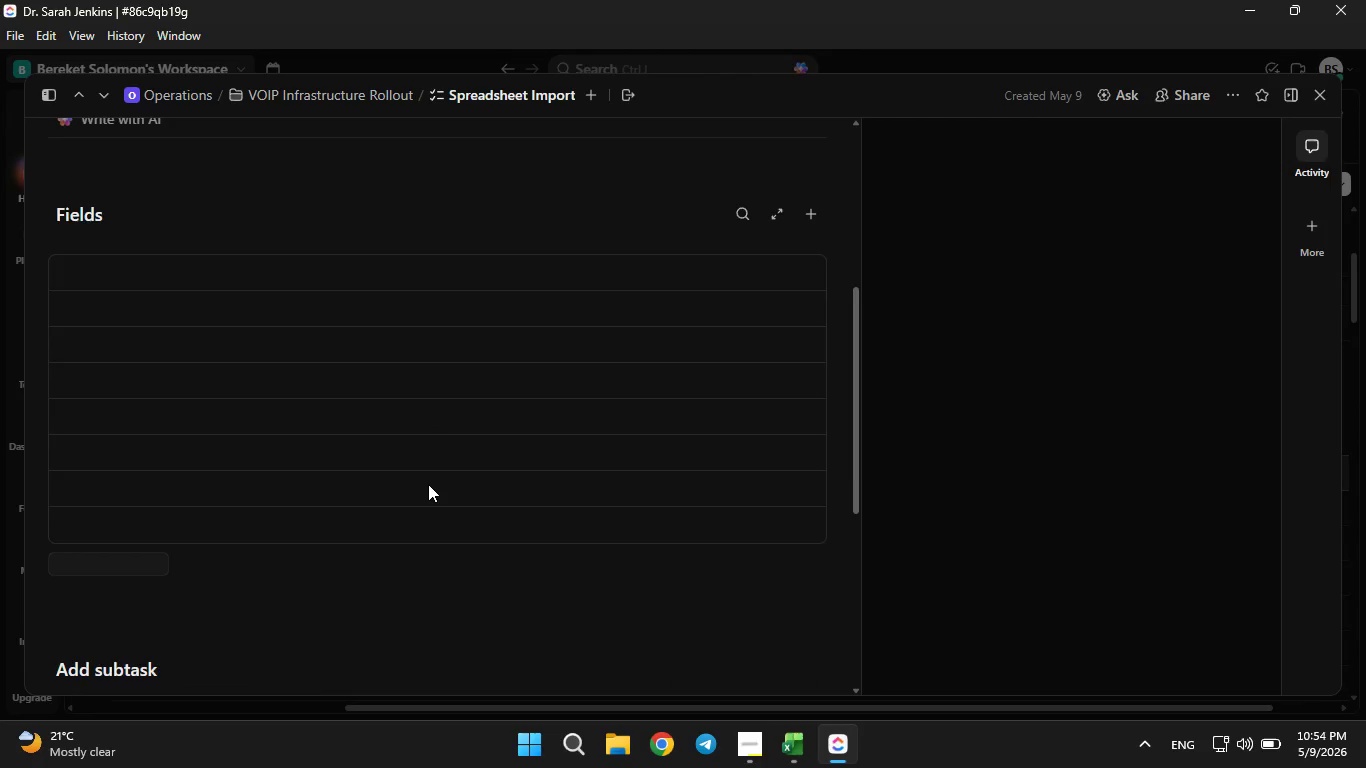 
scroll: coordinate [428, 484], scroll_direction: up, amount: 3.0
 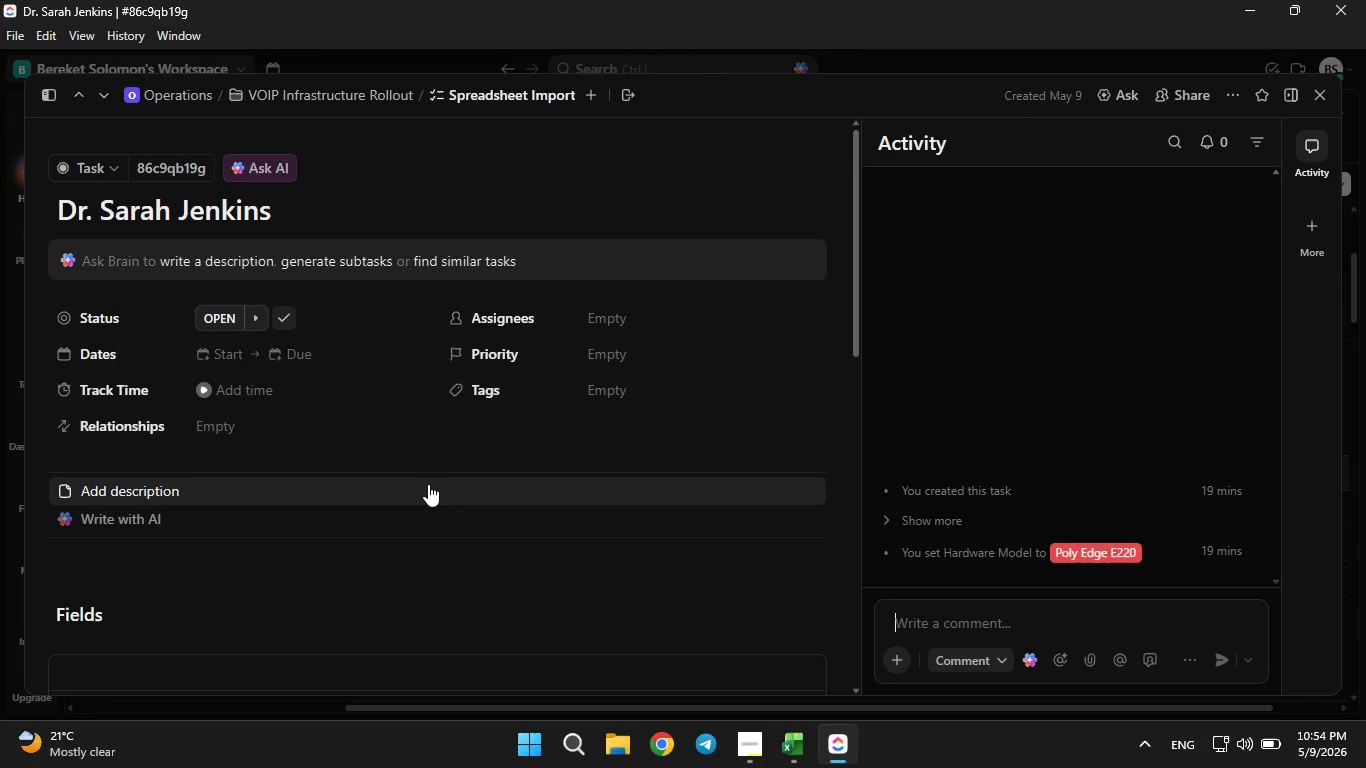 
scroll: coordinate [428, 484], scroll_direction: down, amount: 2.0
 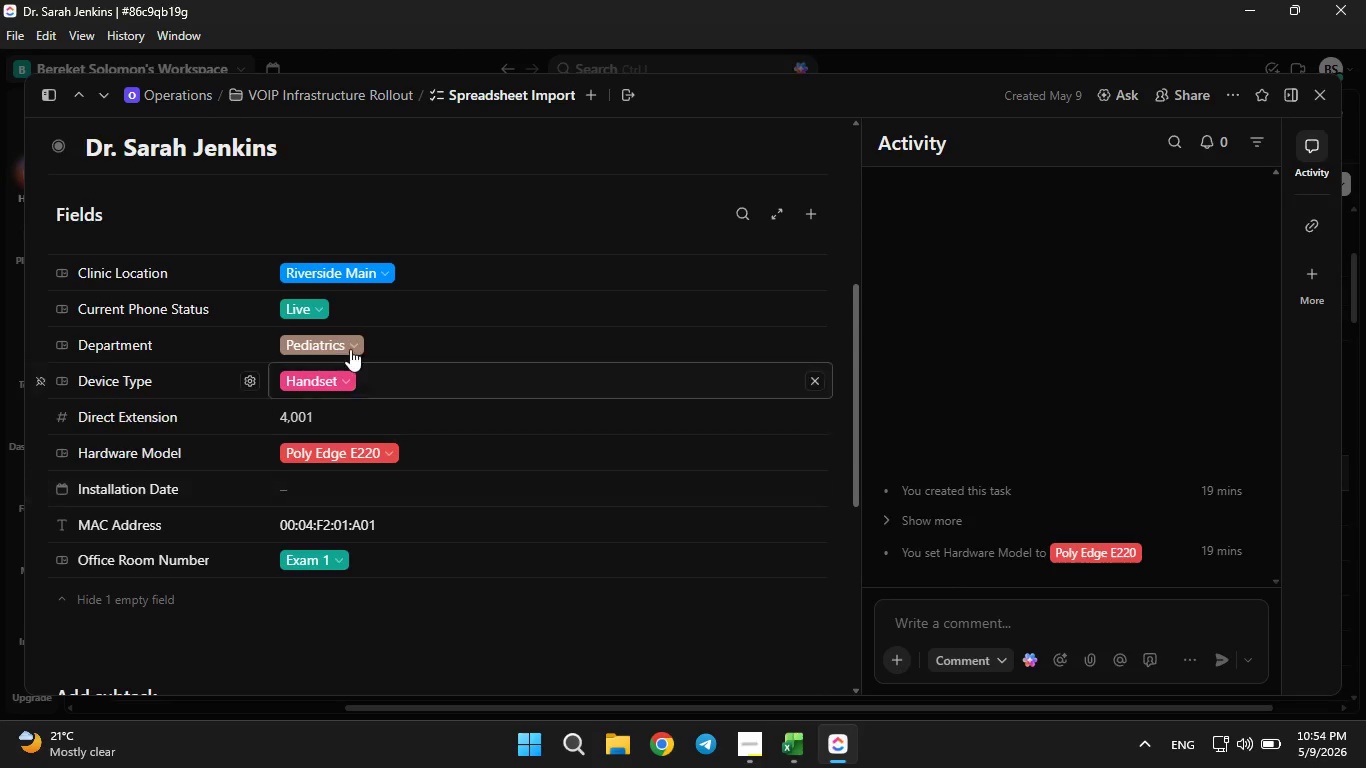 
left_click([316, 307])
 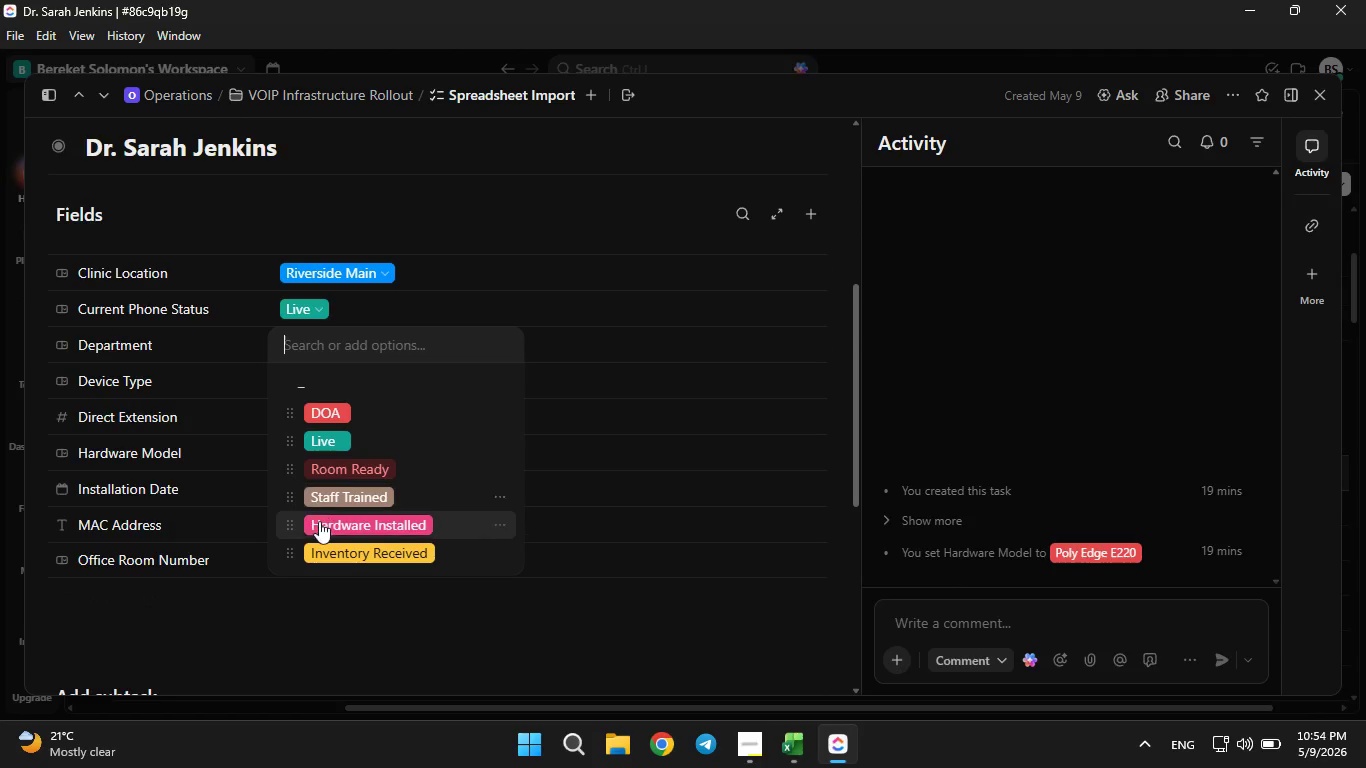 
left_click([319, 521])
 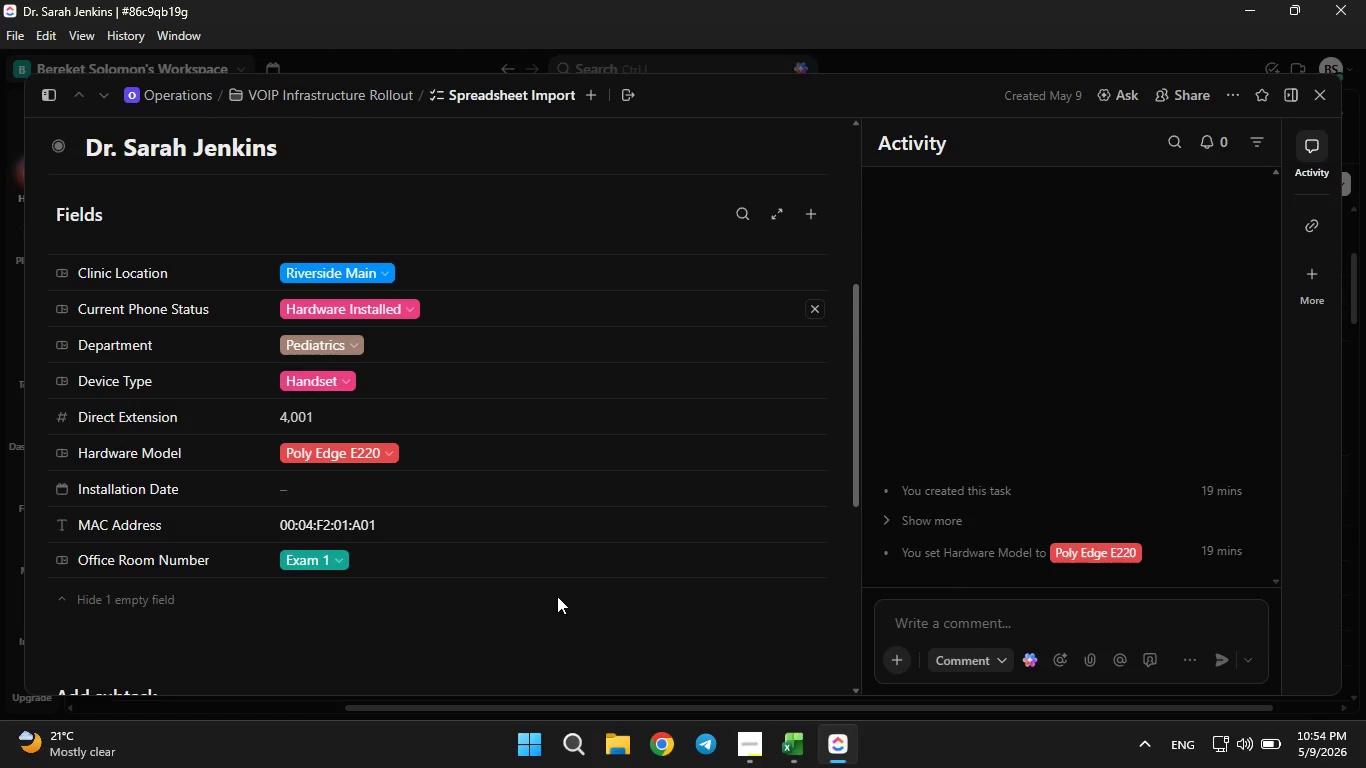 
mouse_move([677, 668])
 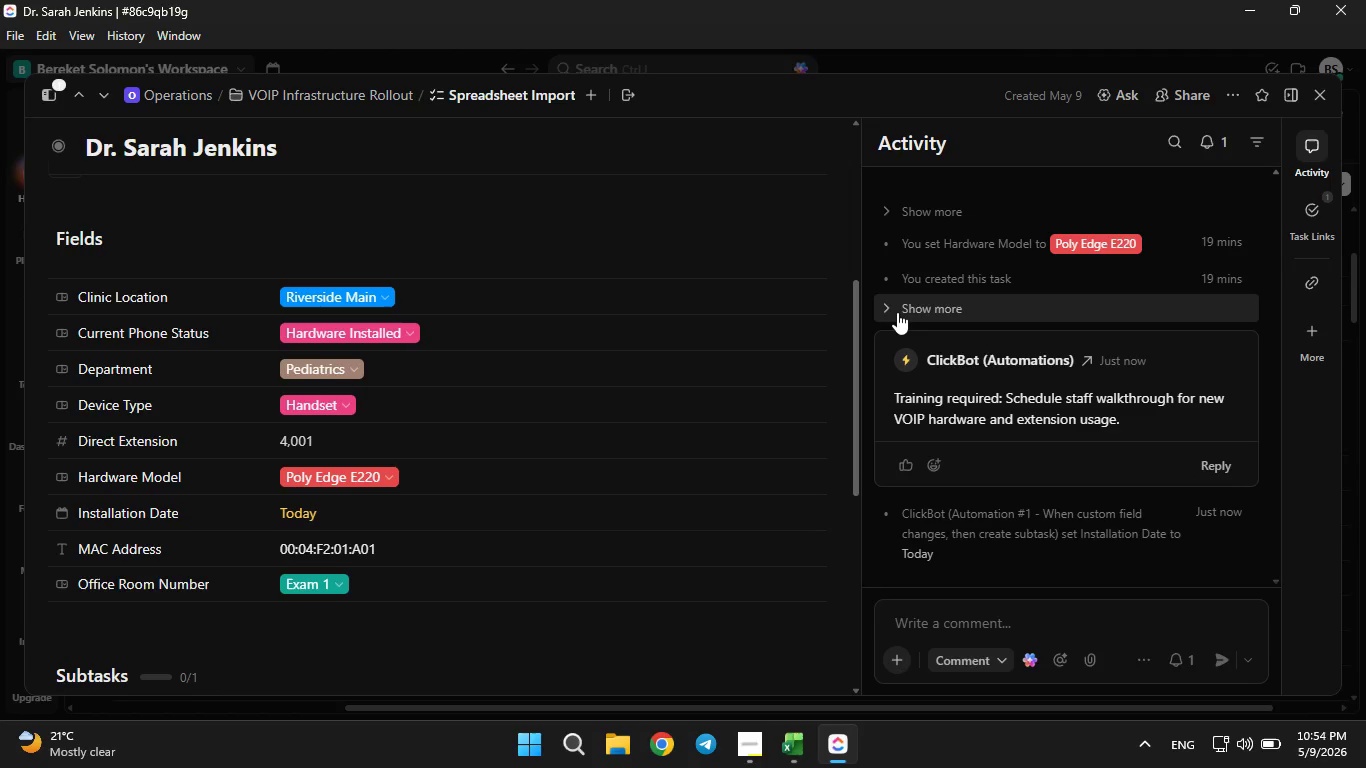 
left_click([897, 312])
 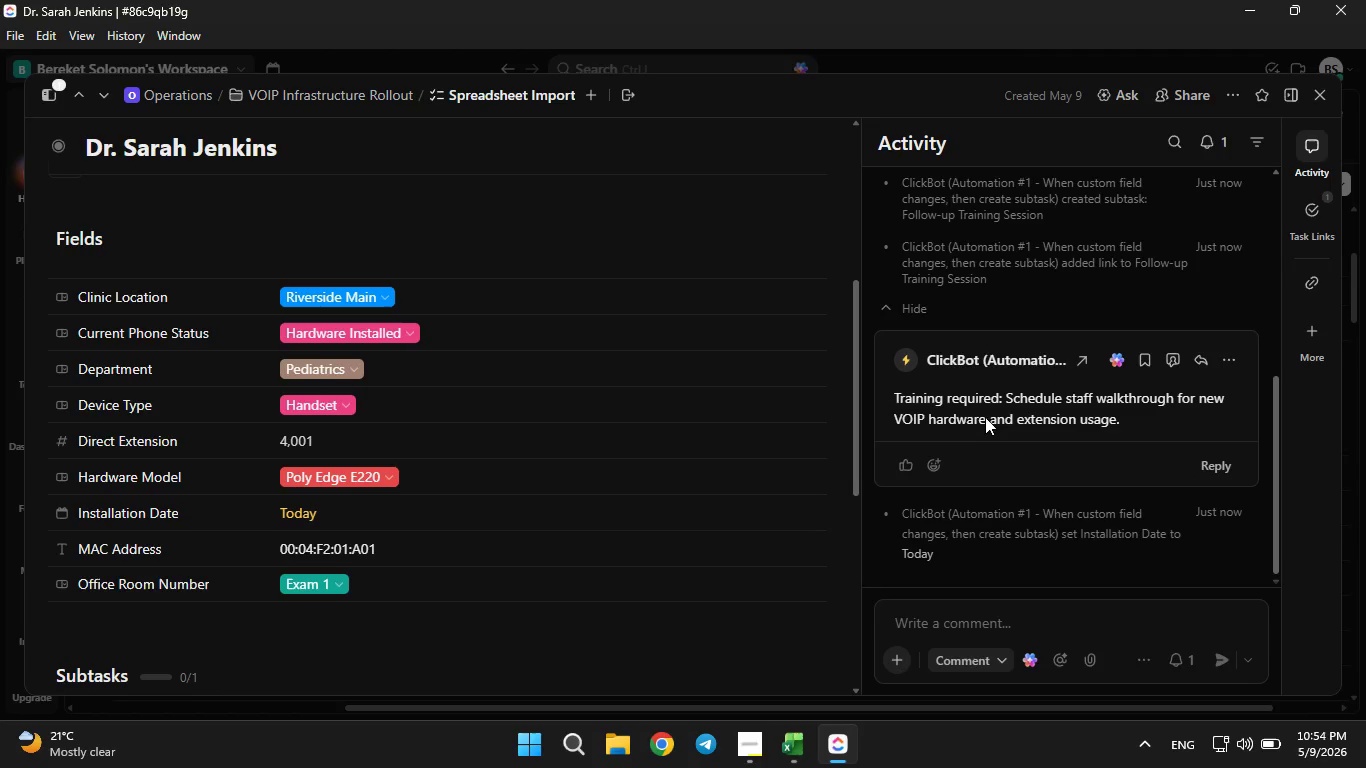 
scroll: coordinate [988, 409], scroll_direction: up, amount: 1.0
 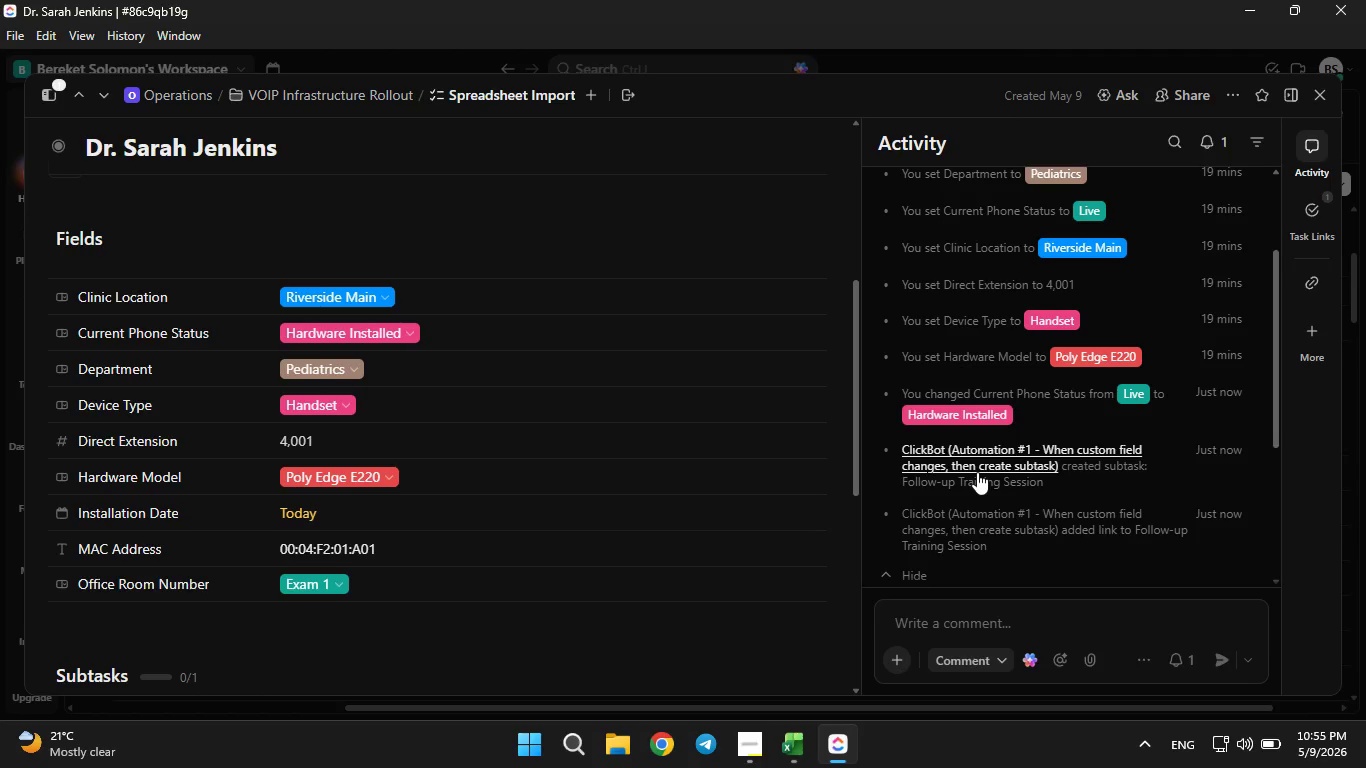 
scroll: coordinate [714, 519], scroll_direction: none, amount: 0.0
 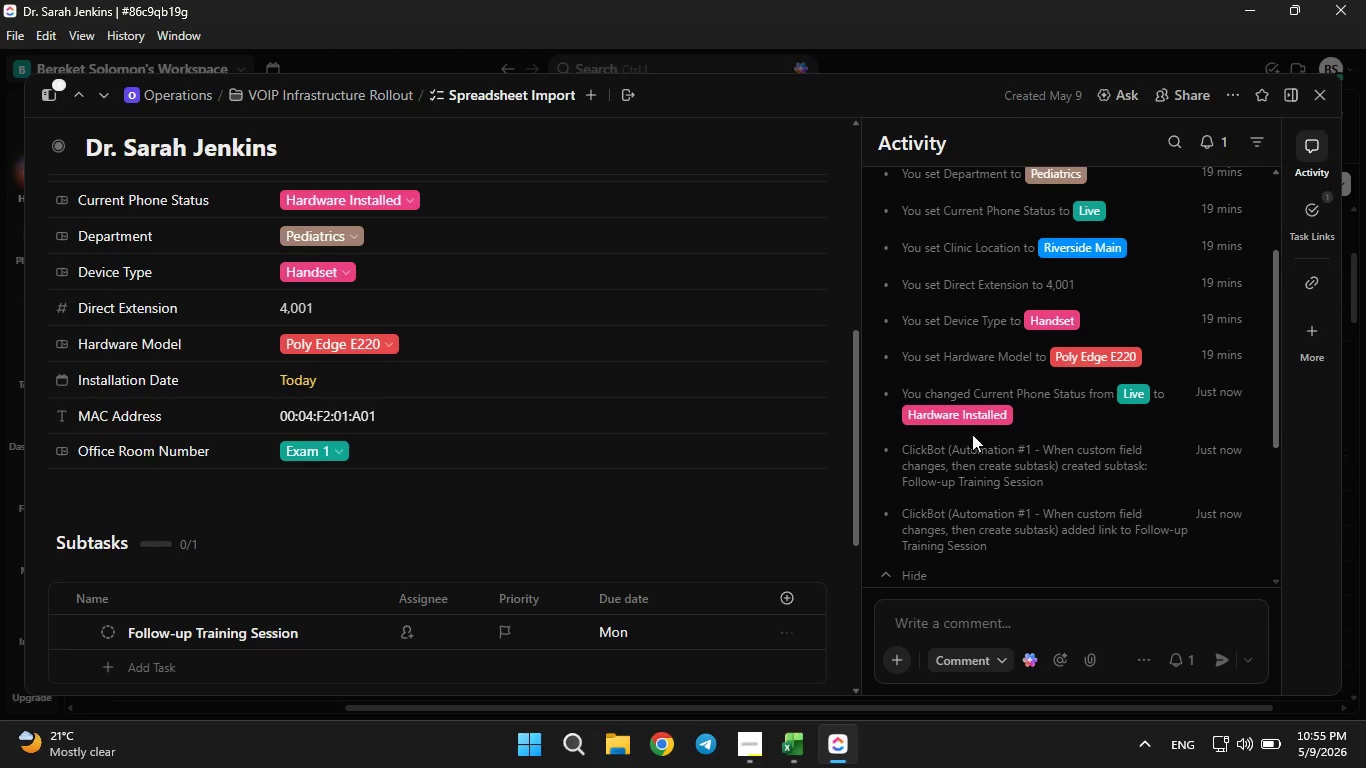 
wait(7.12)
 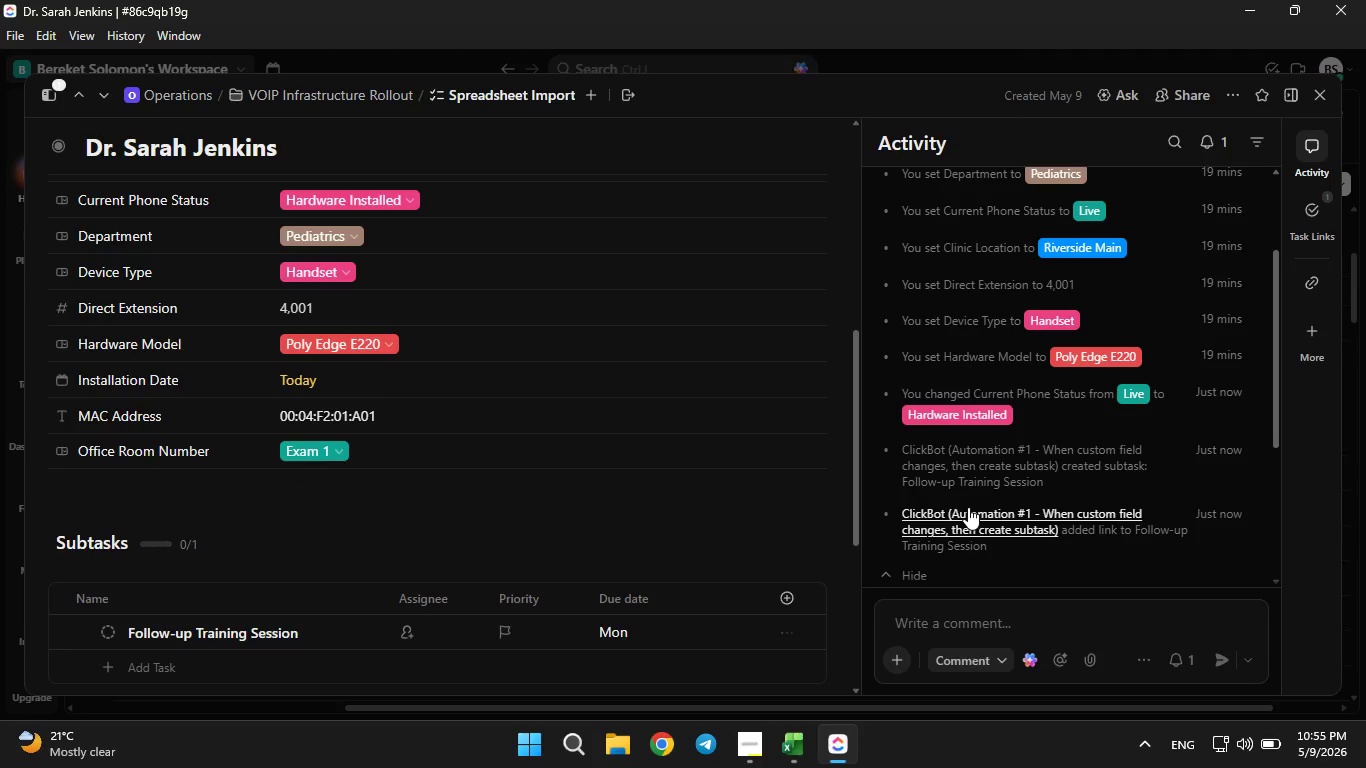 
scroll: coordinate [1073, 459], scroll_direction: down, amount: 3.0
 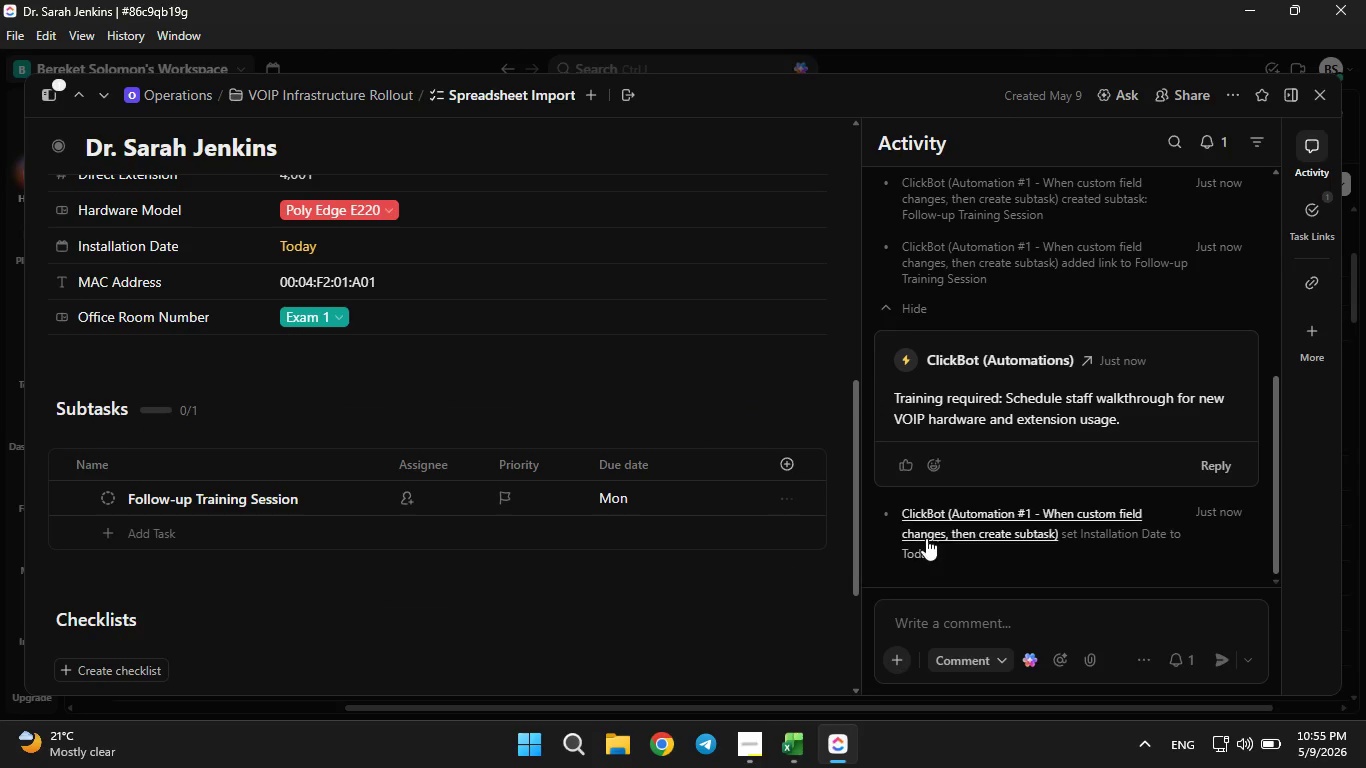 
wait(5.63)
 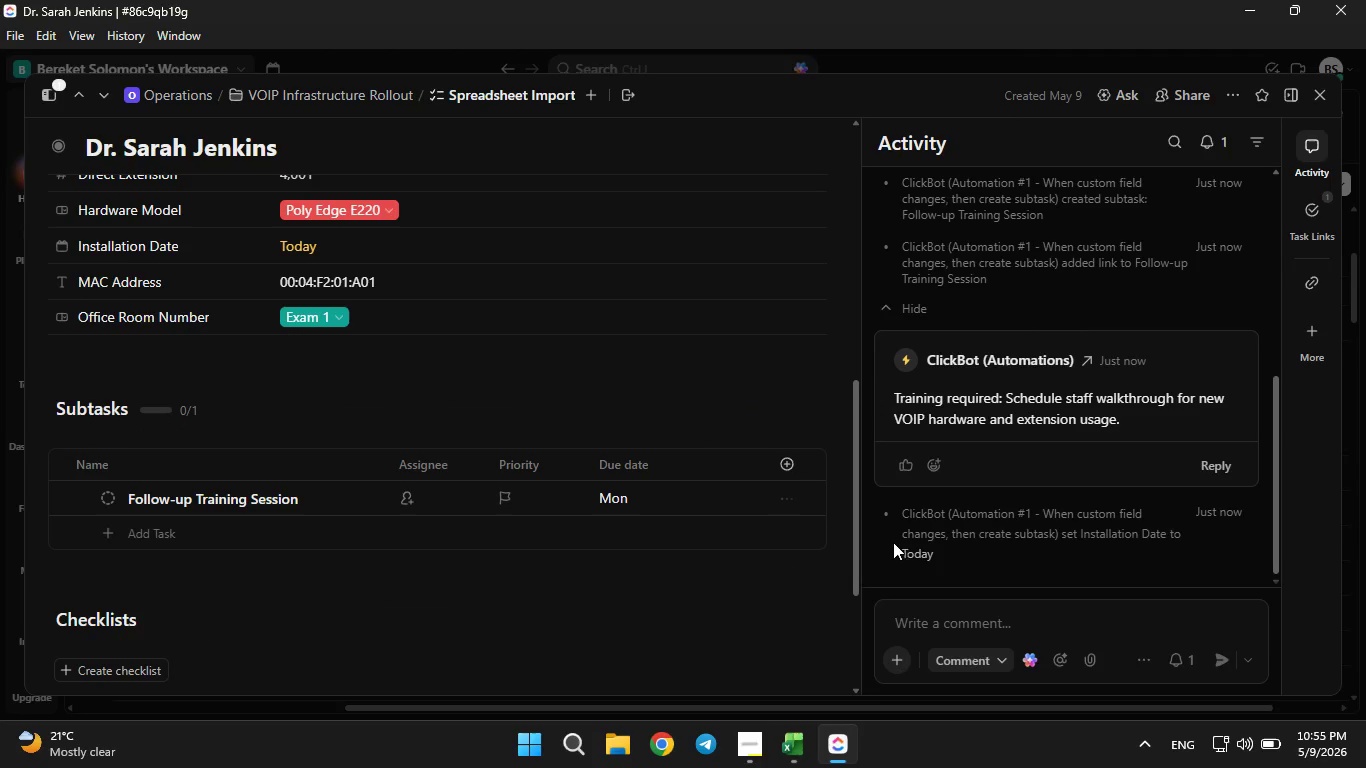 
scroll: coordinate [494, 572], scroll_direction: up, amount: 7.0
 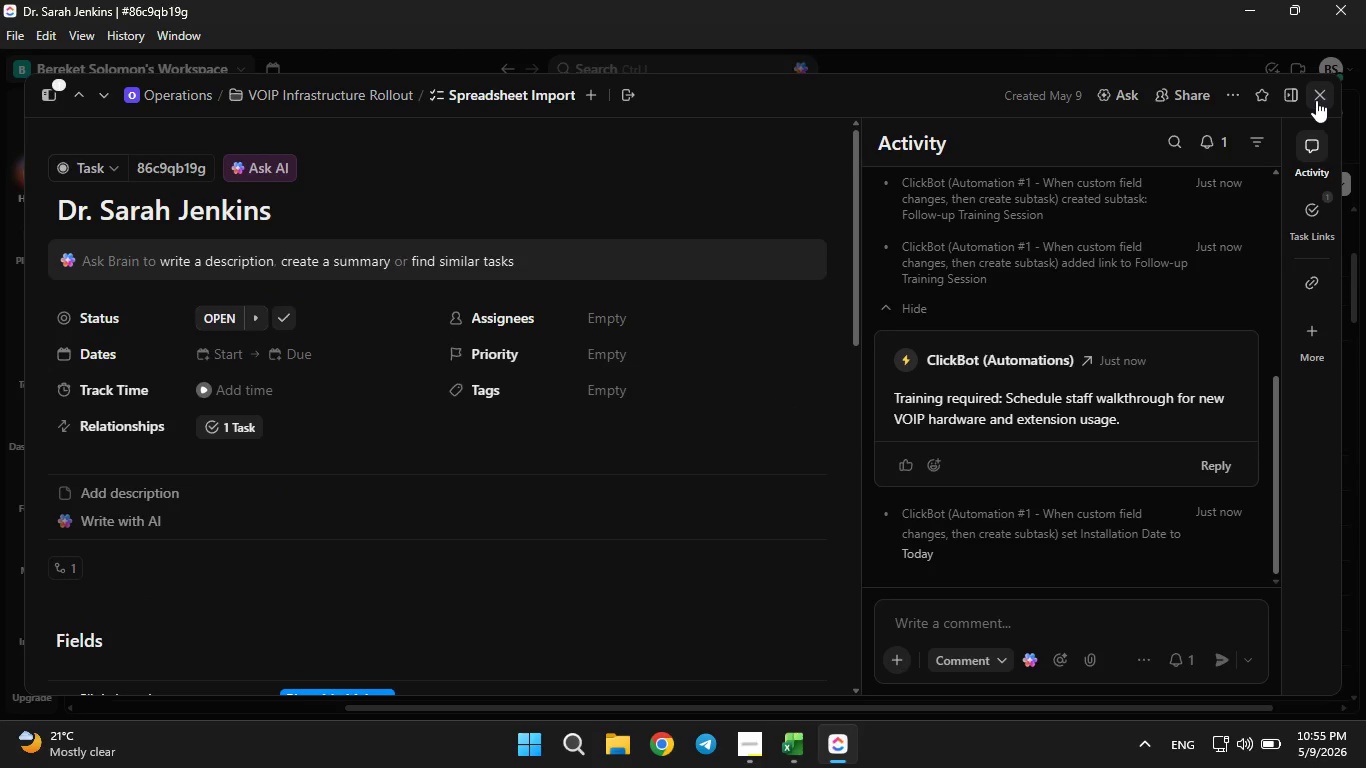 
left_click([1316, 100])
 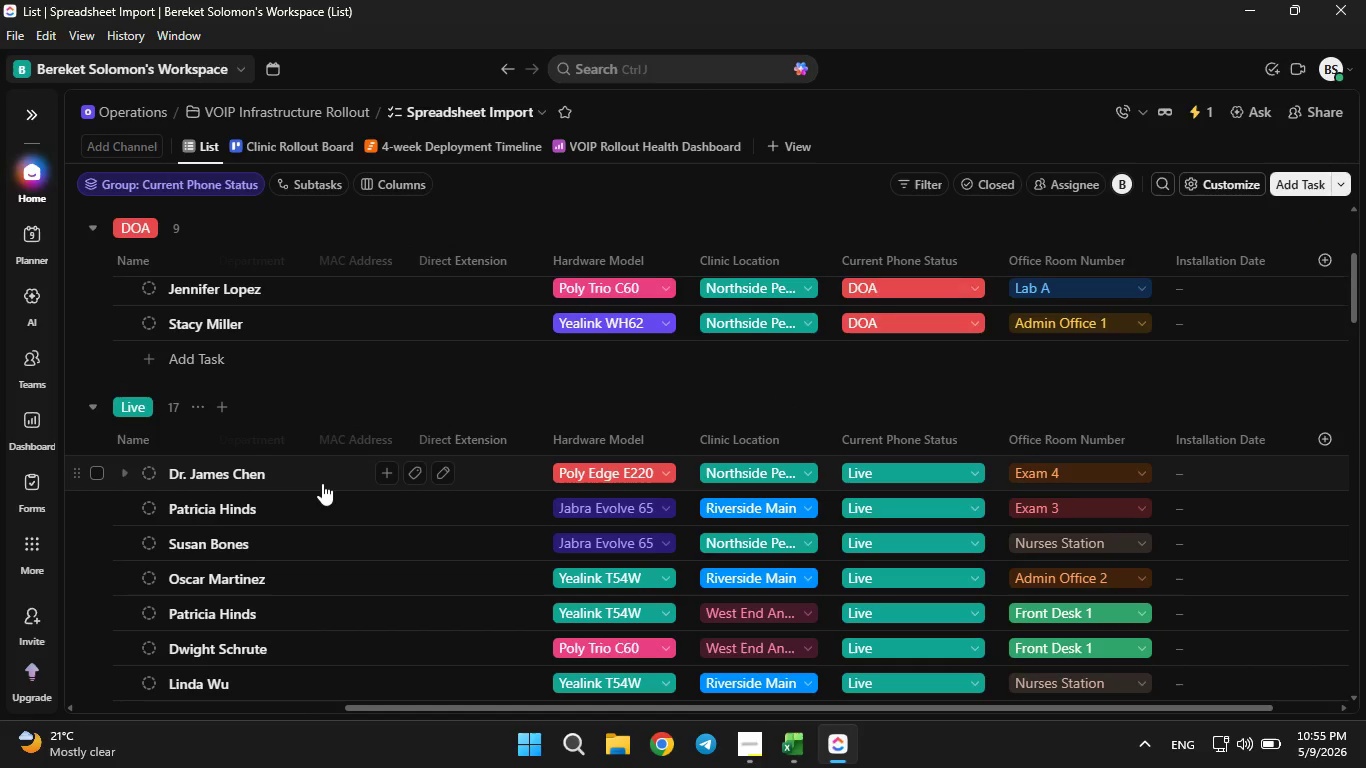 
wait(6.25)
 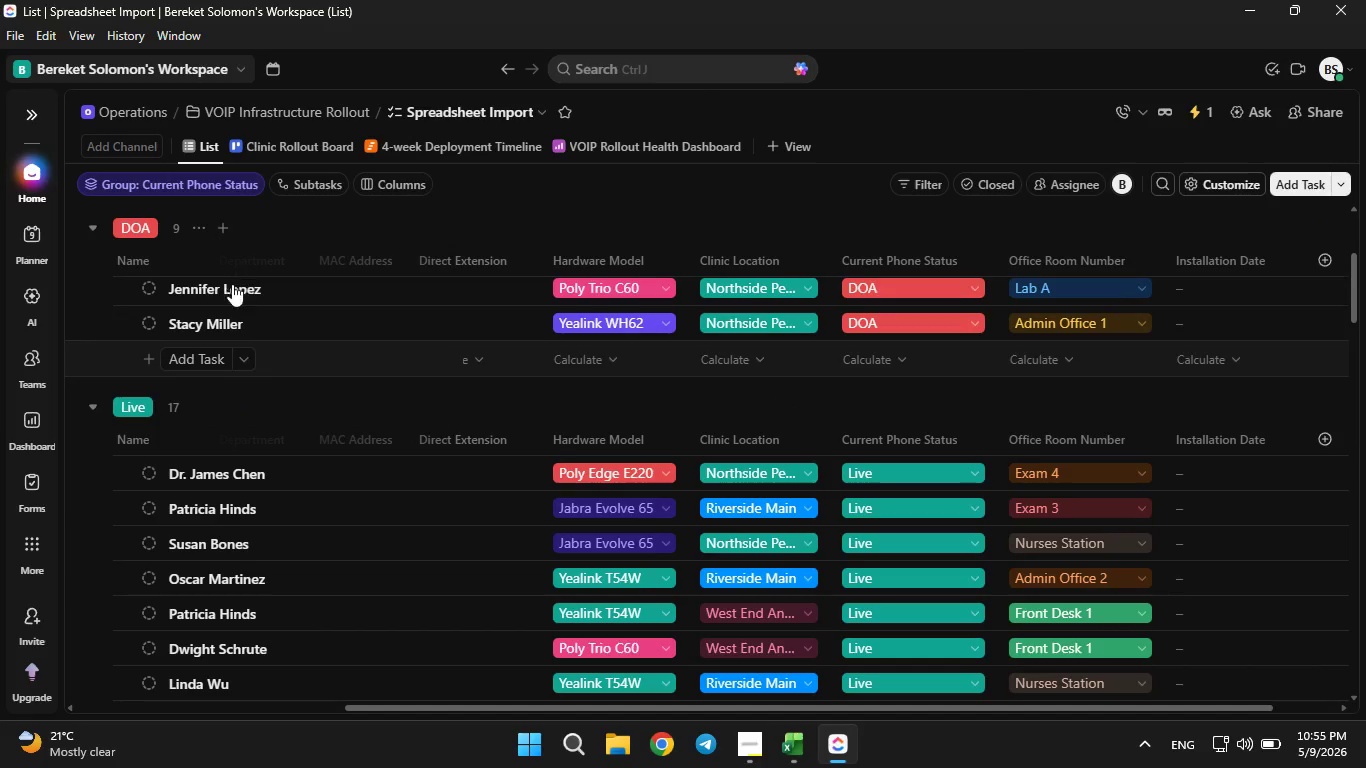 
scroll: coordinate [286, 487], scroll_direction: down, amount: 10.0
 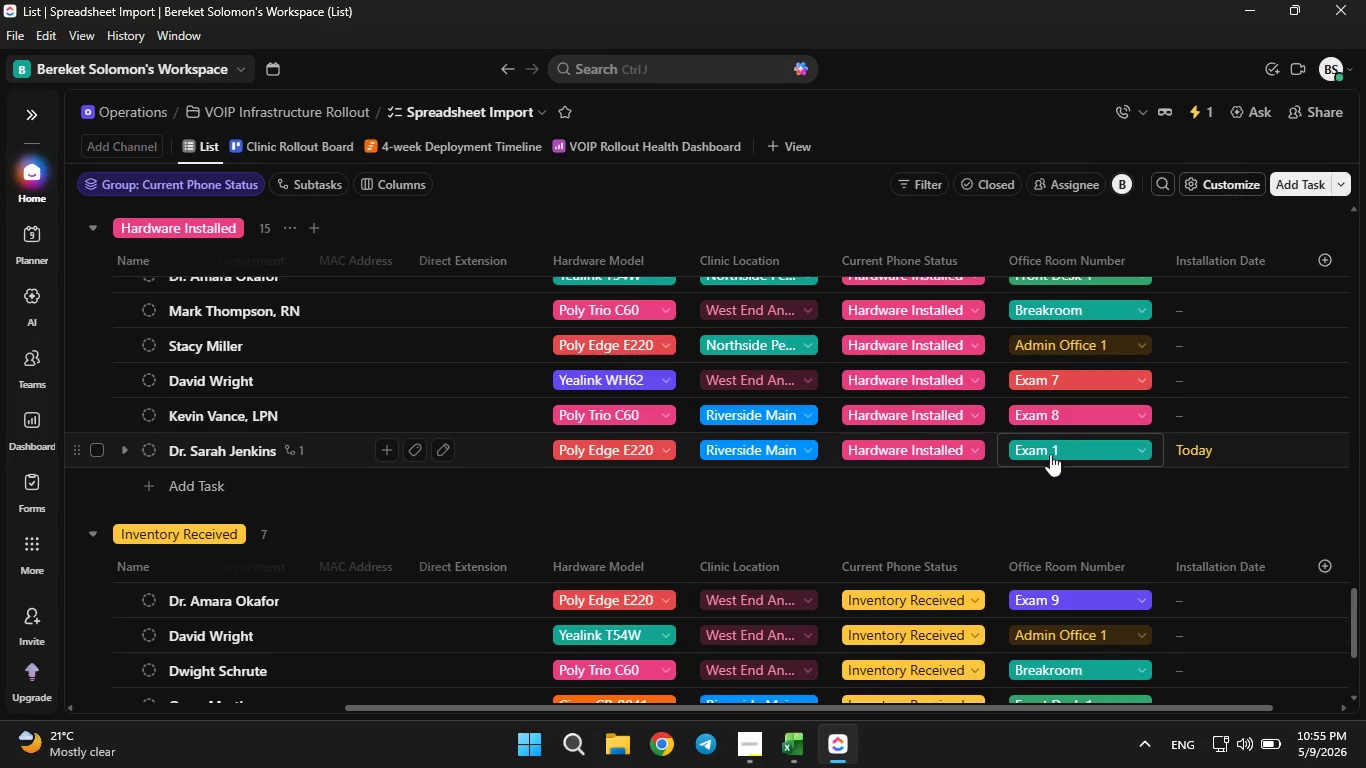 
scroll: coordinate [1195, 583], scroll_direction: none, amount: 0.0
 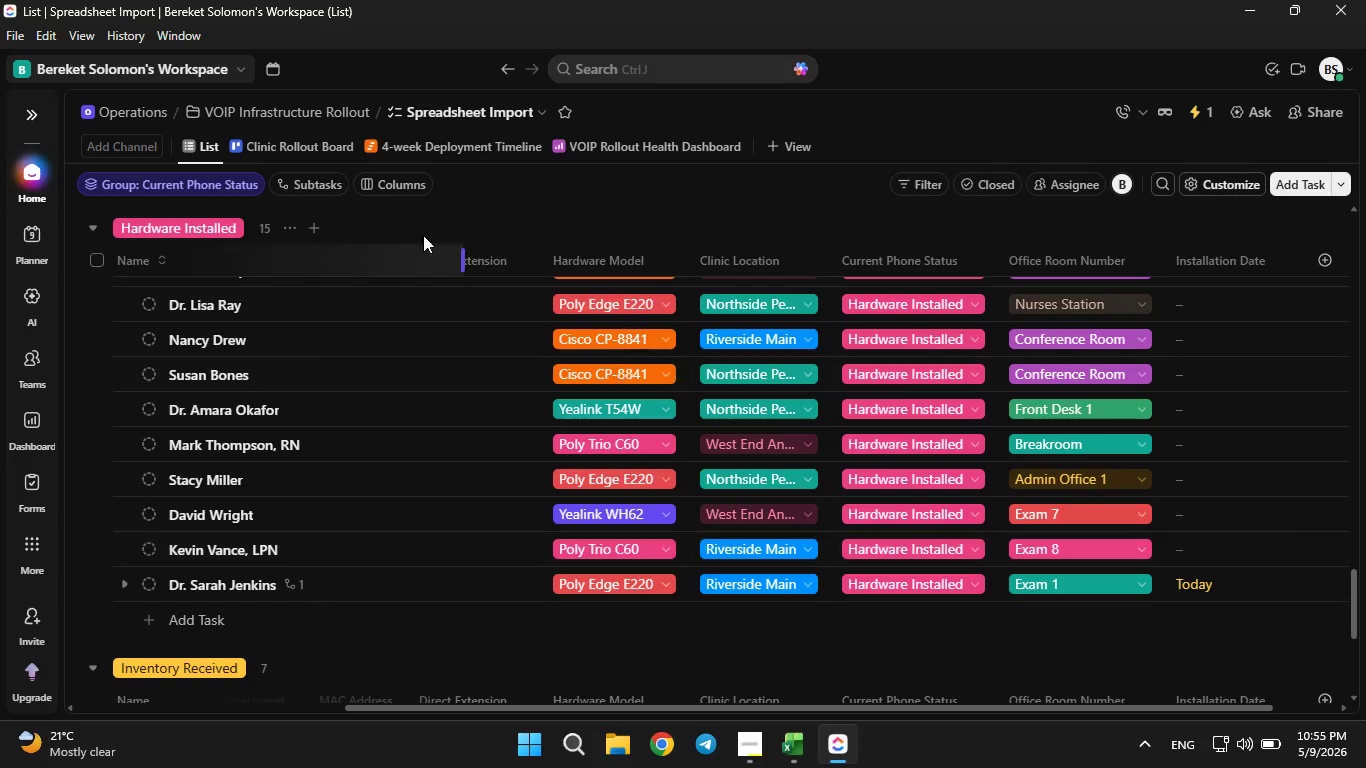 
left_click([454, 140])
 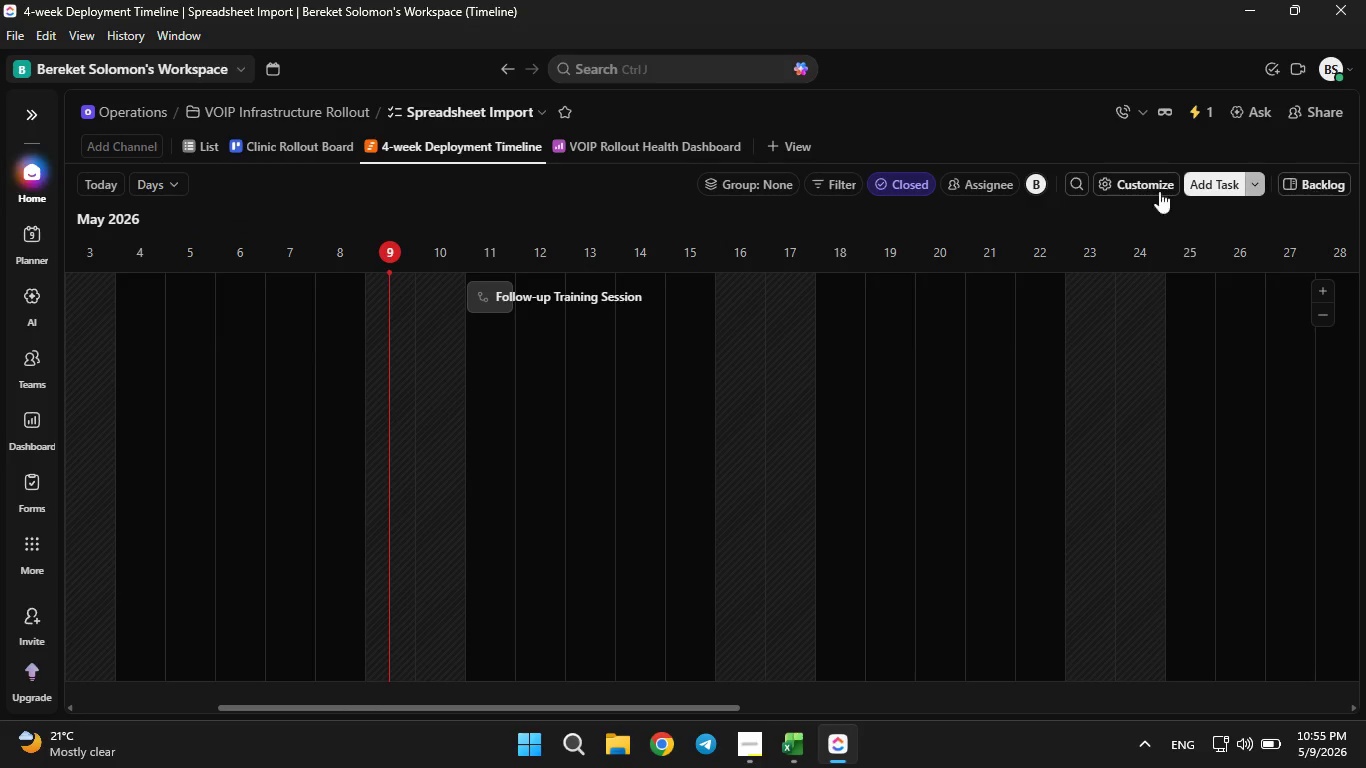 
wait(5.2)
 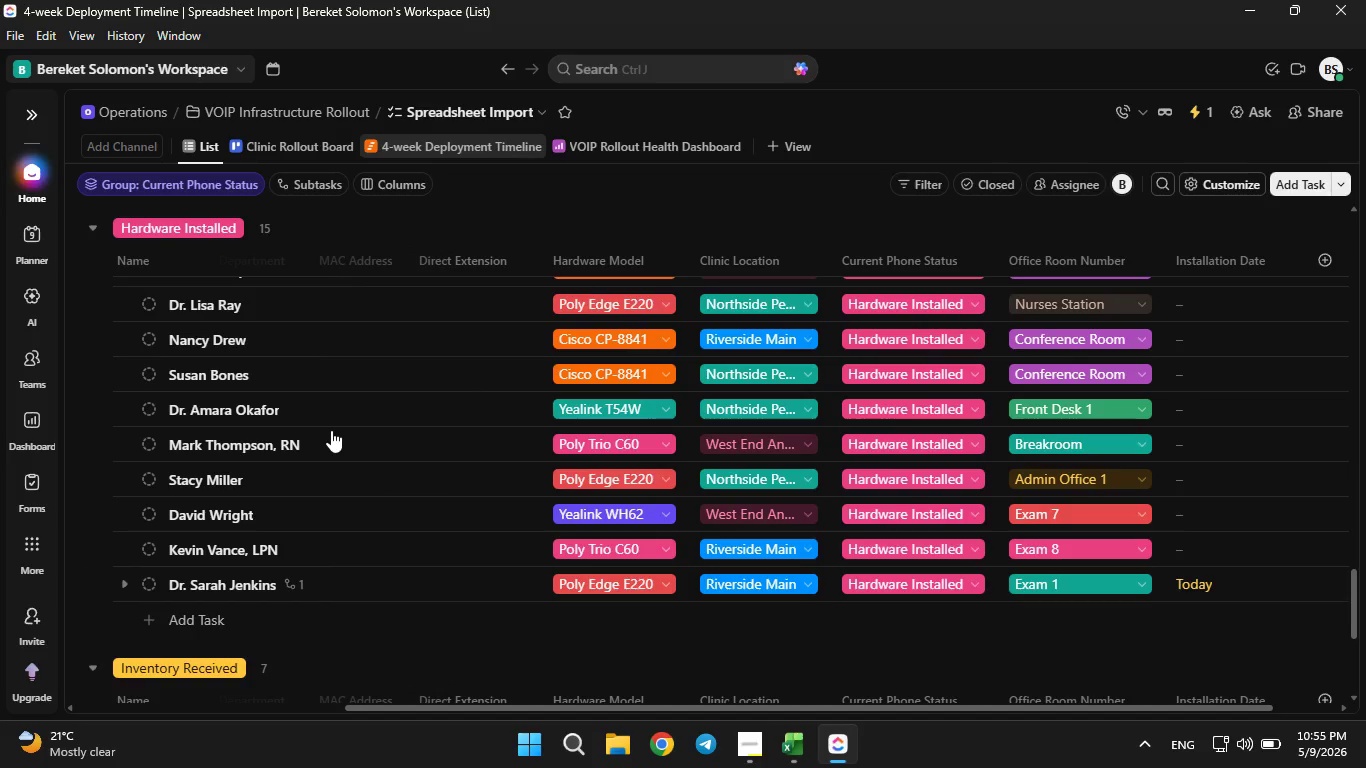 
right_click([433, 143])
 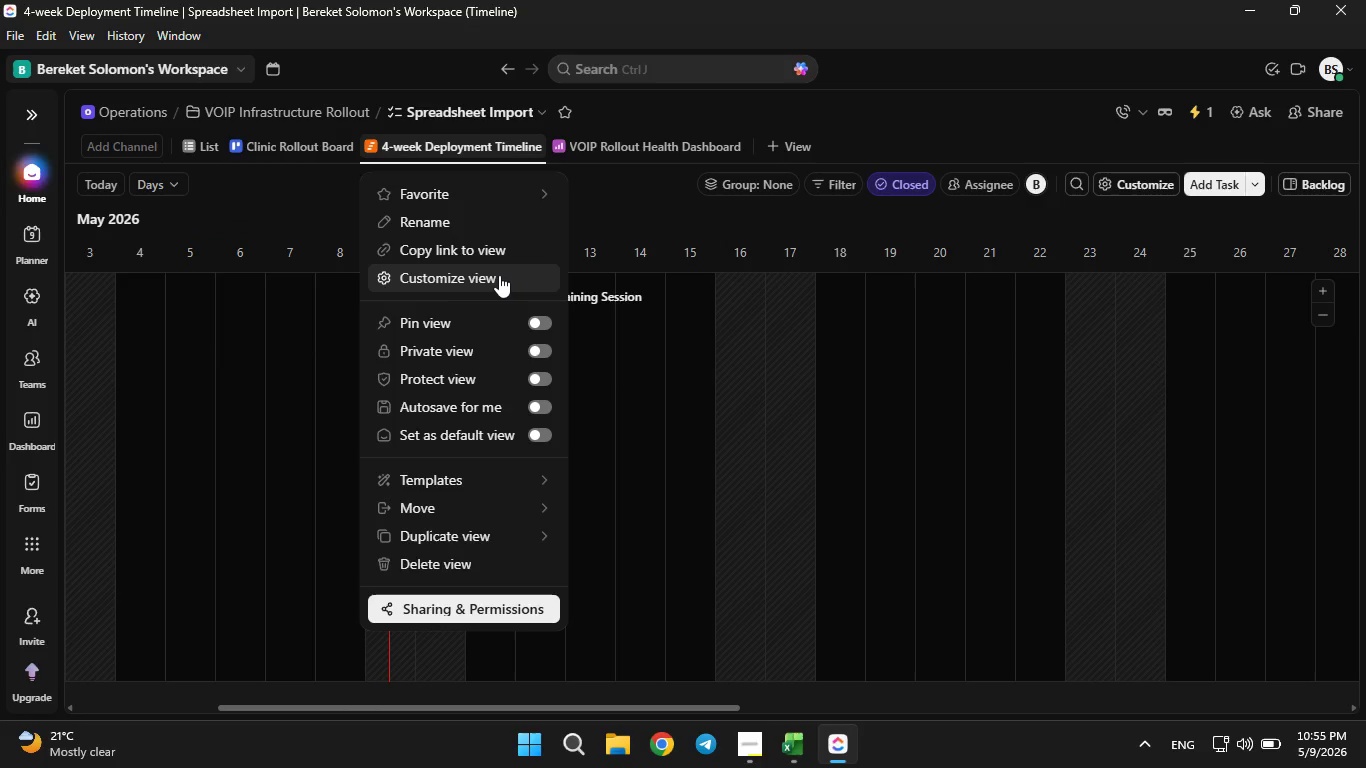 
left_click([499, 275])
 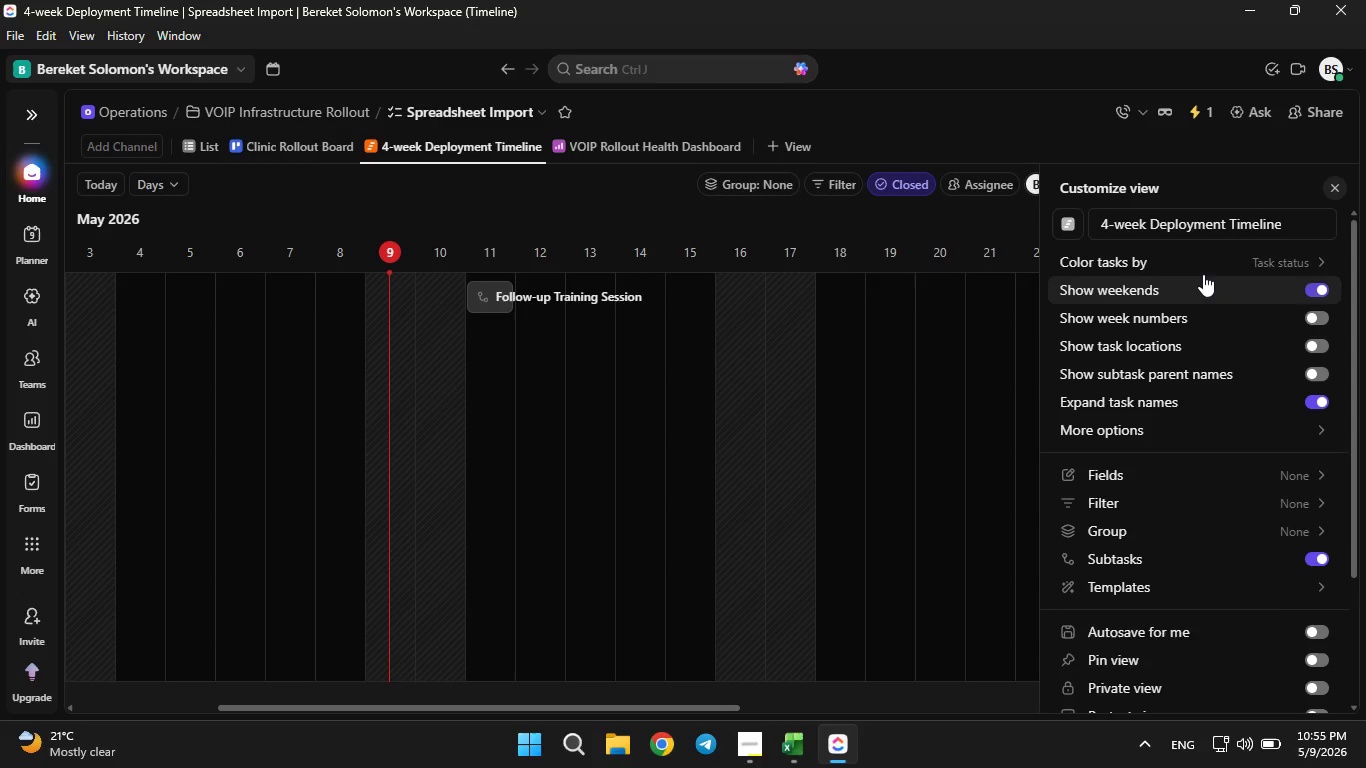 
left_click([1200, 266])
 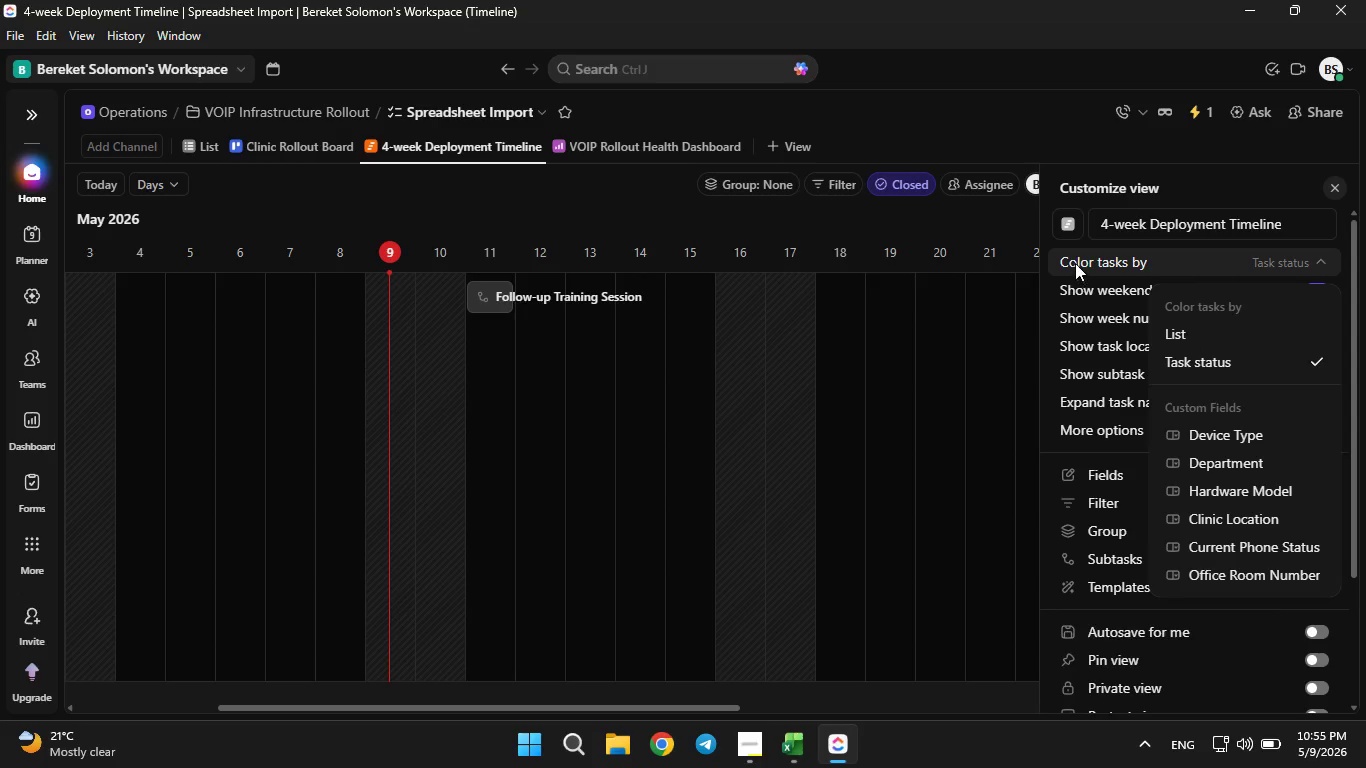 
left_click([1075, 263])
 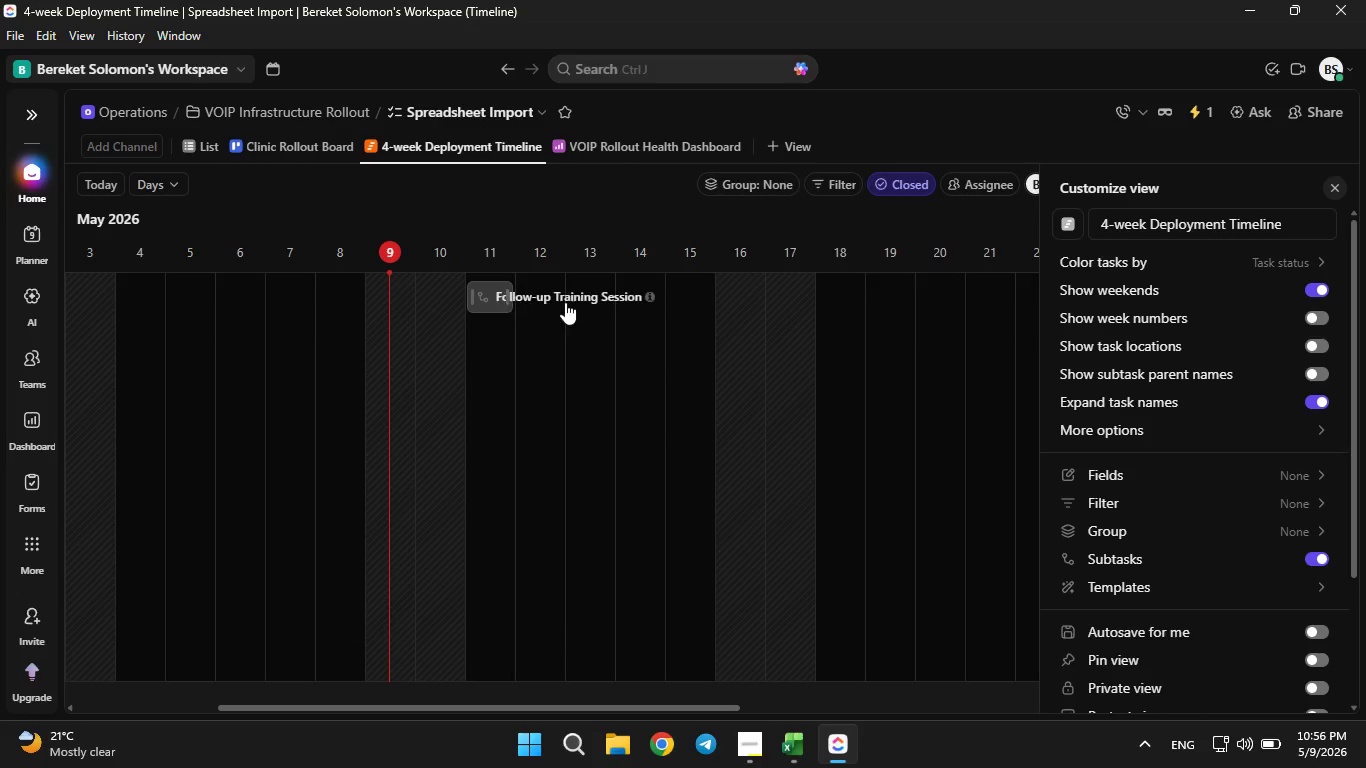 
wait(8.0)
 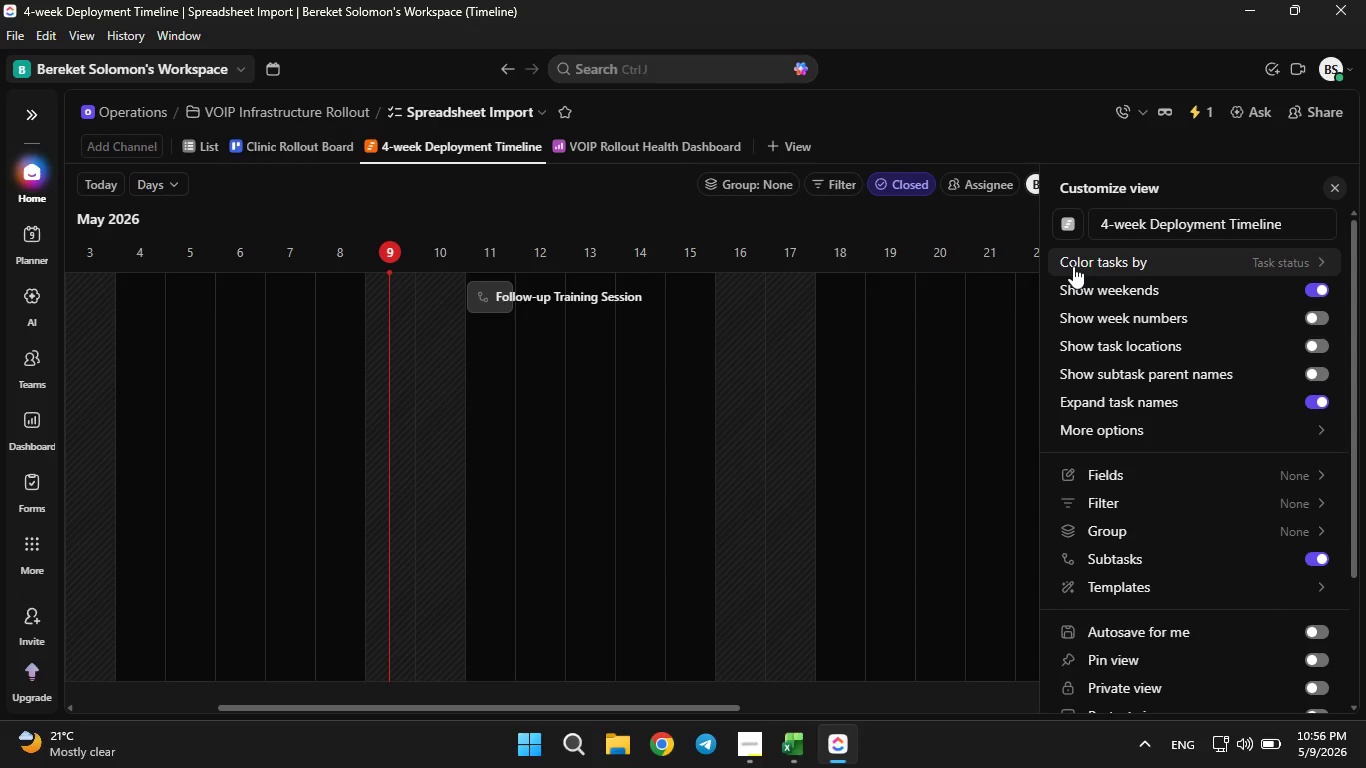 
left_click([879, 407])
 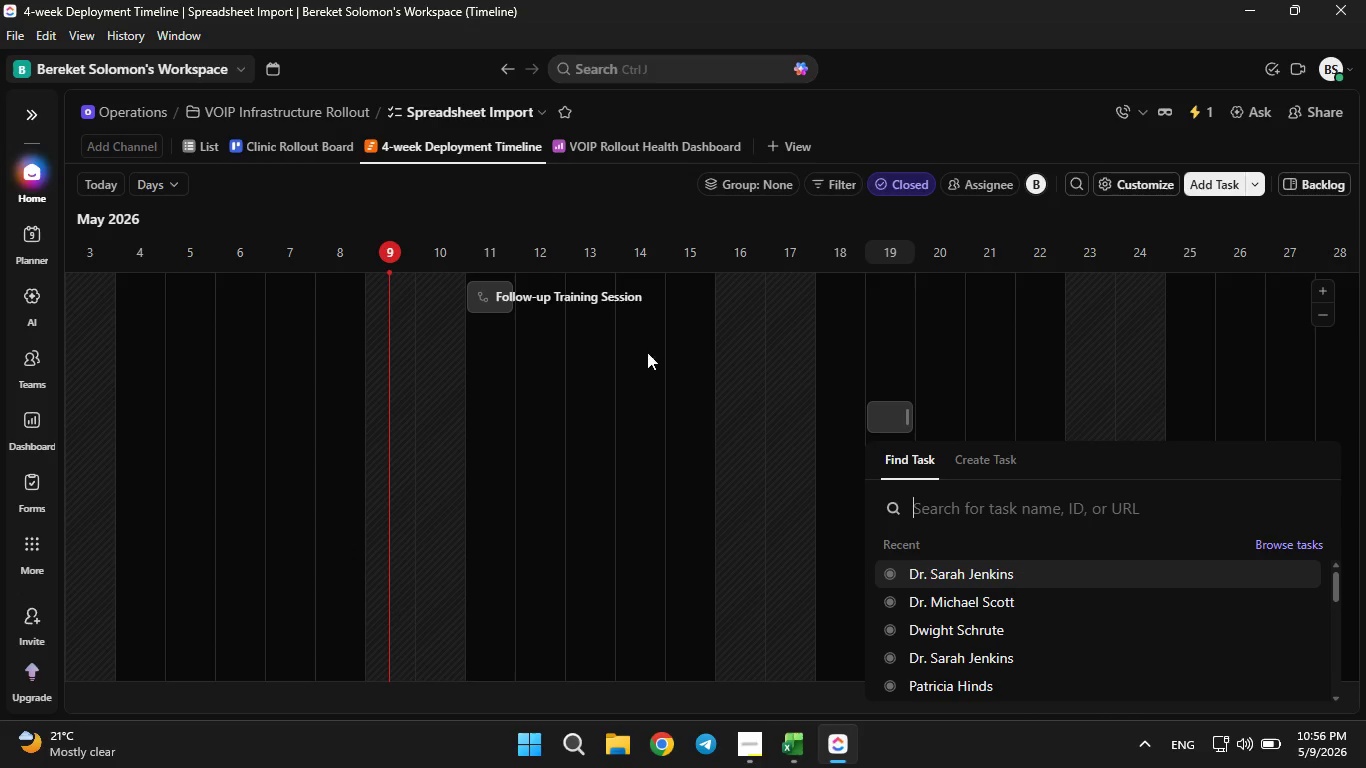 
left_click([579, 339])
 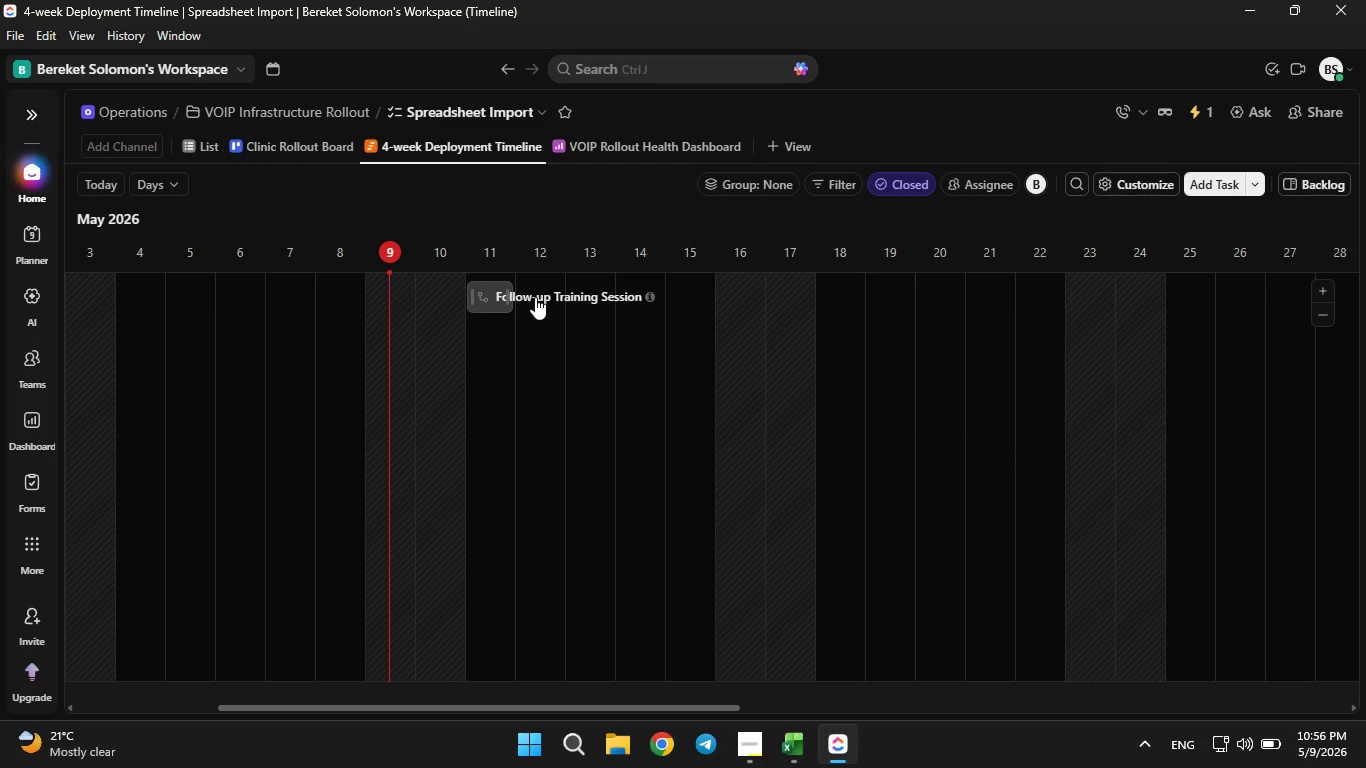 
left_click([535, 297])
 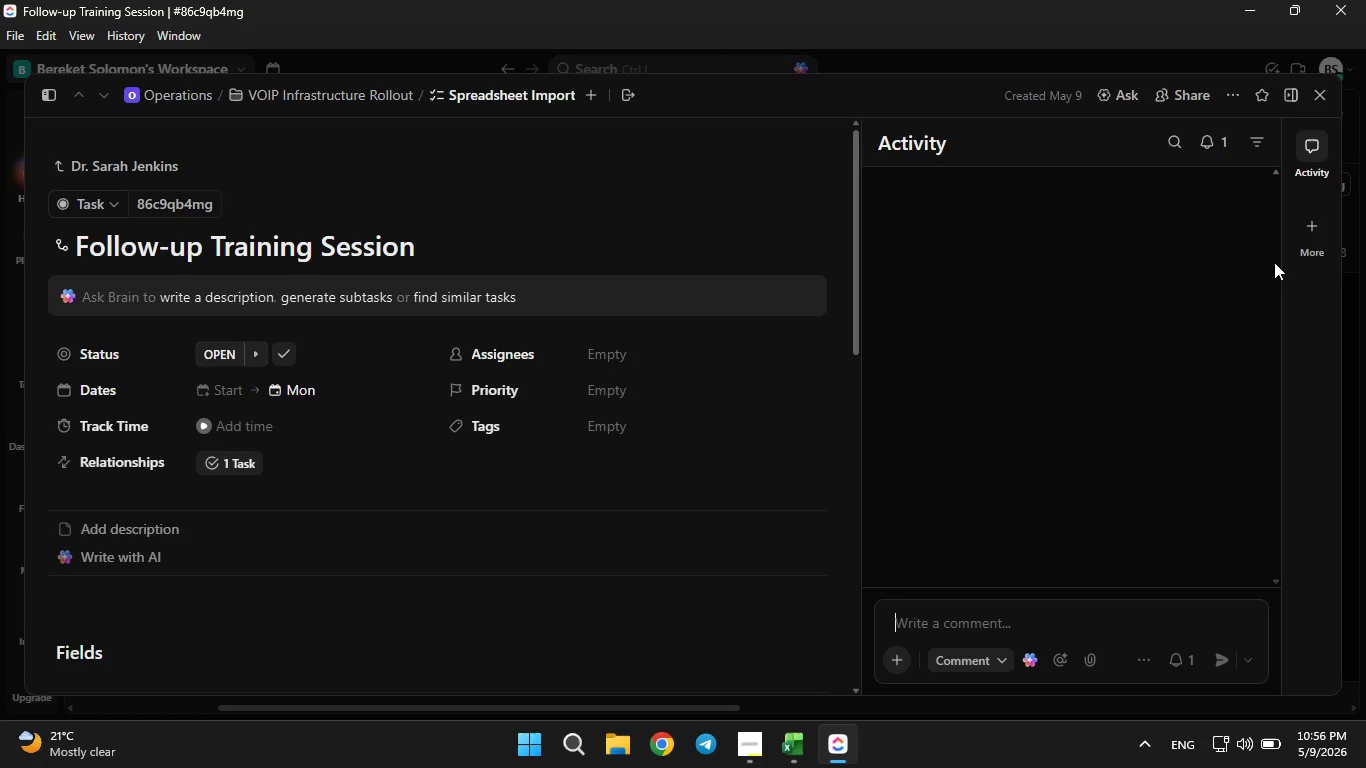 
left_click([1314, 99])
 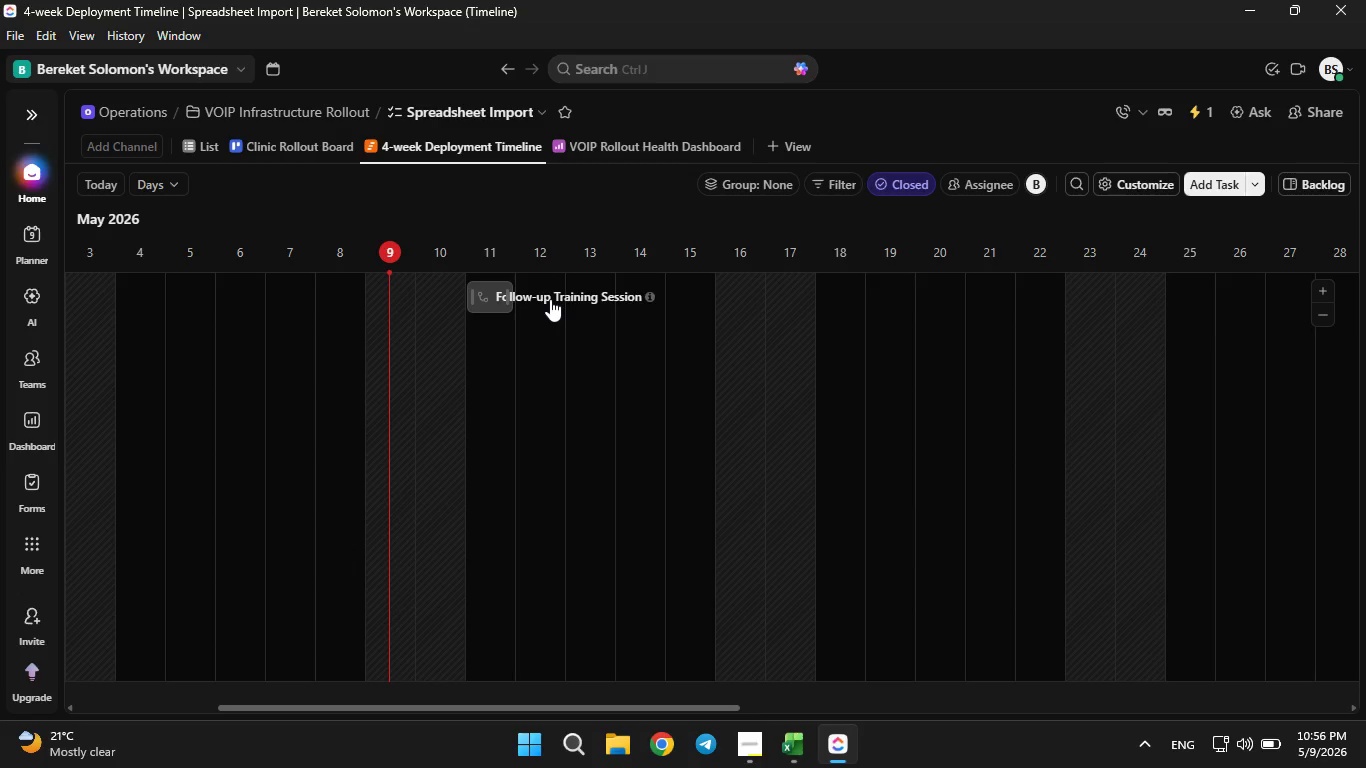 
left_click([498, 154])
 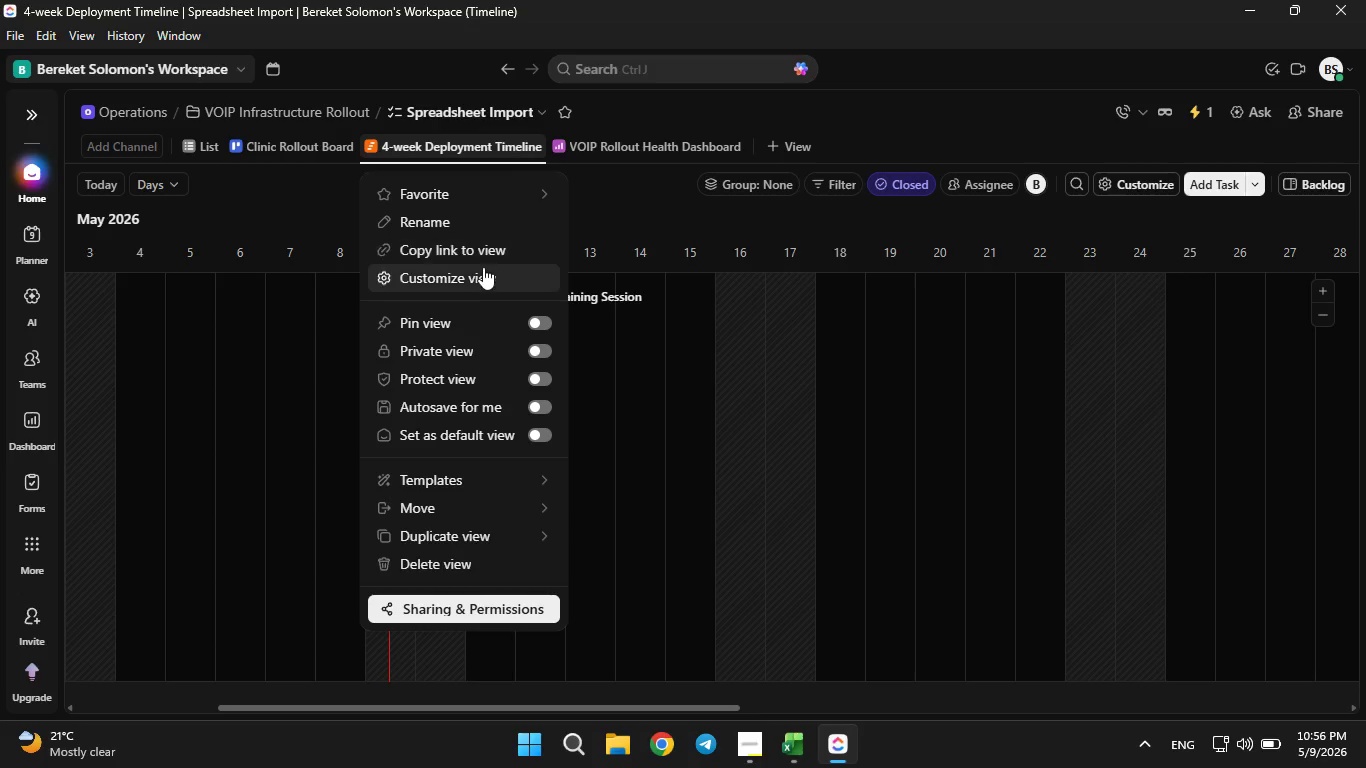 
left_click([483, 267])
 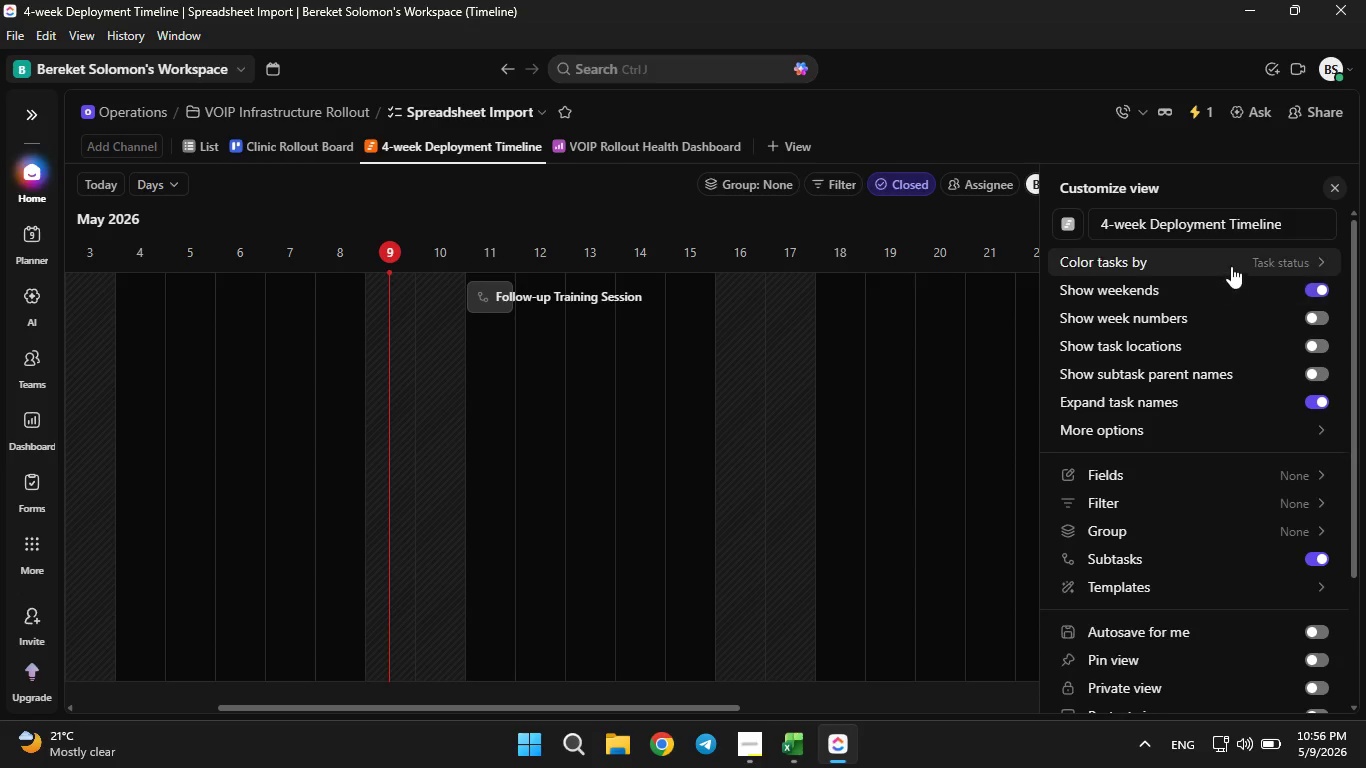 
left_click([1231, 266])
 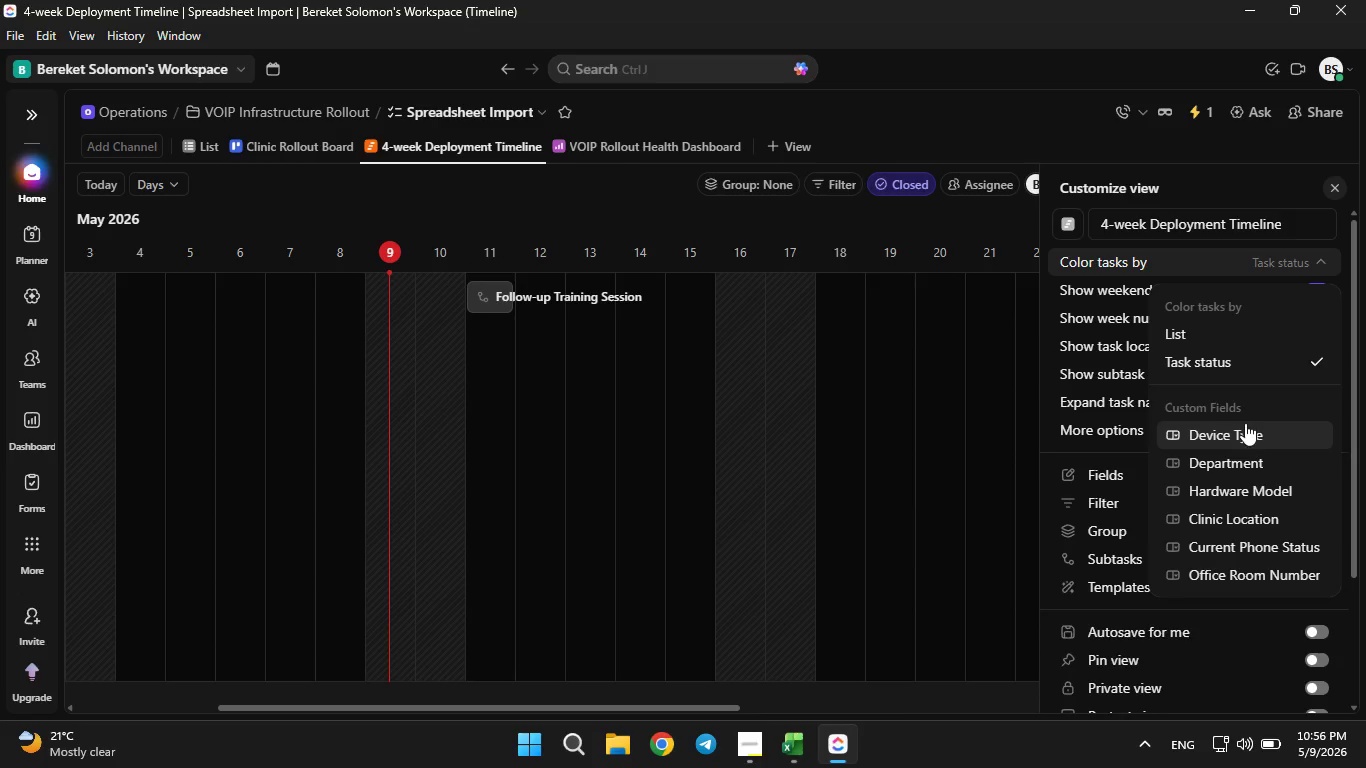 
left_click([1242, 455])
 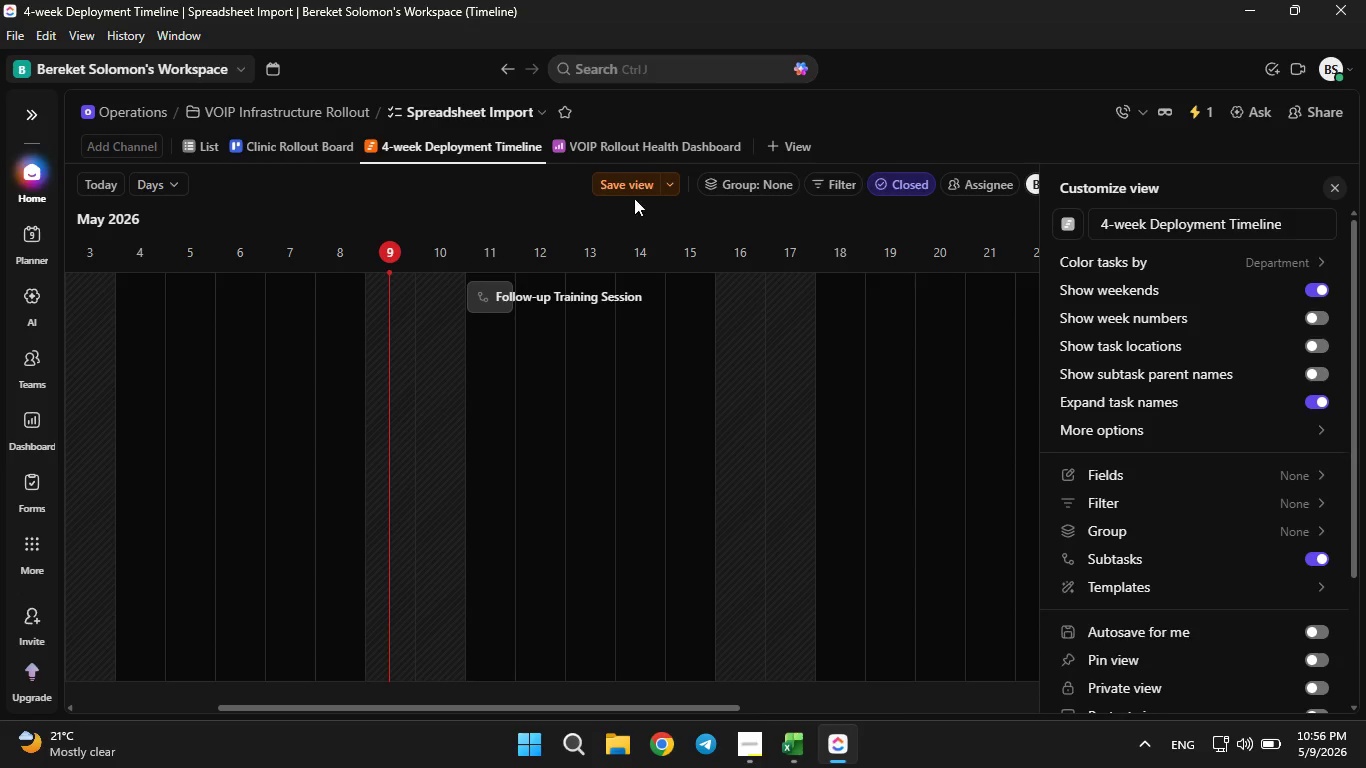 
left_click([625, 185])
 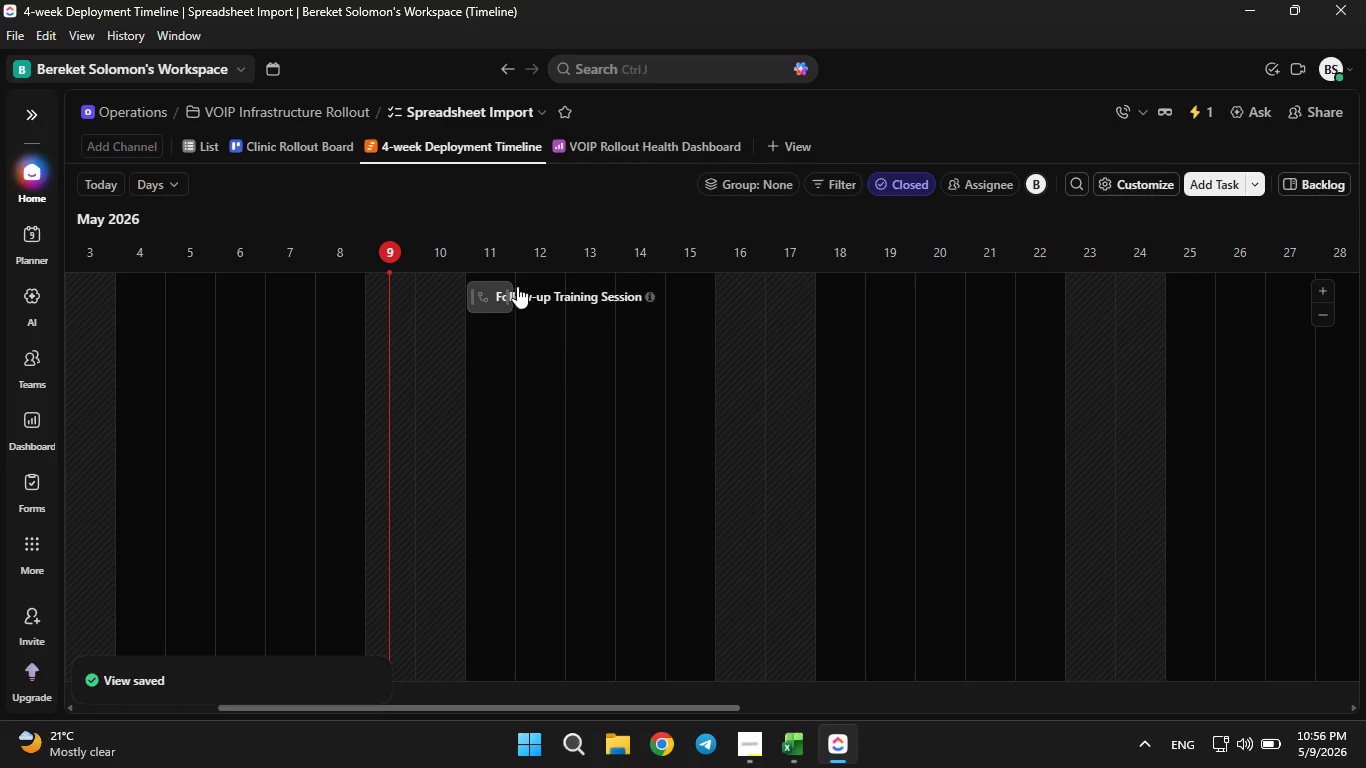 
left_click([311, 147])
 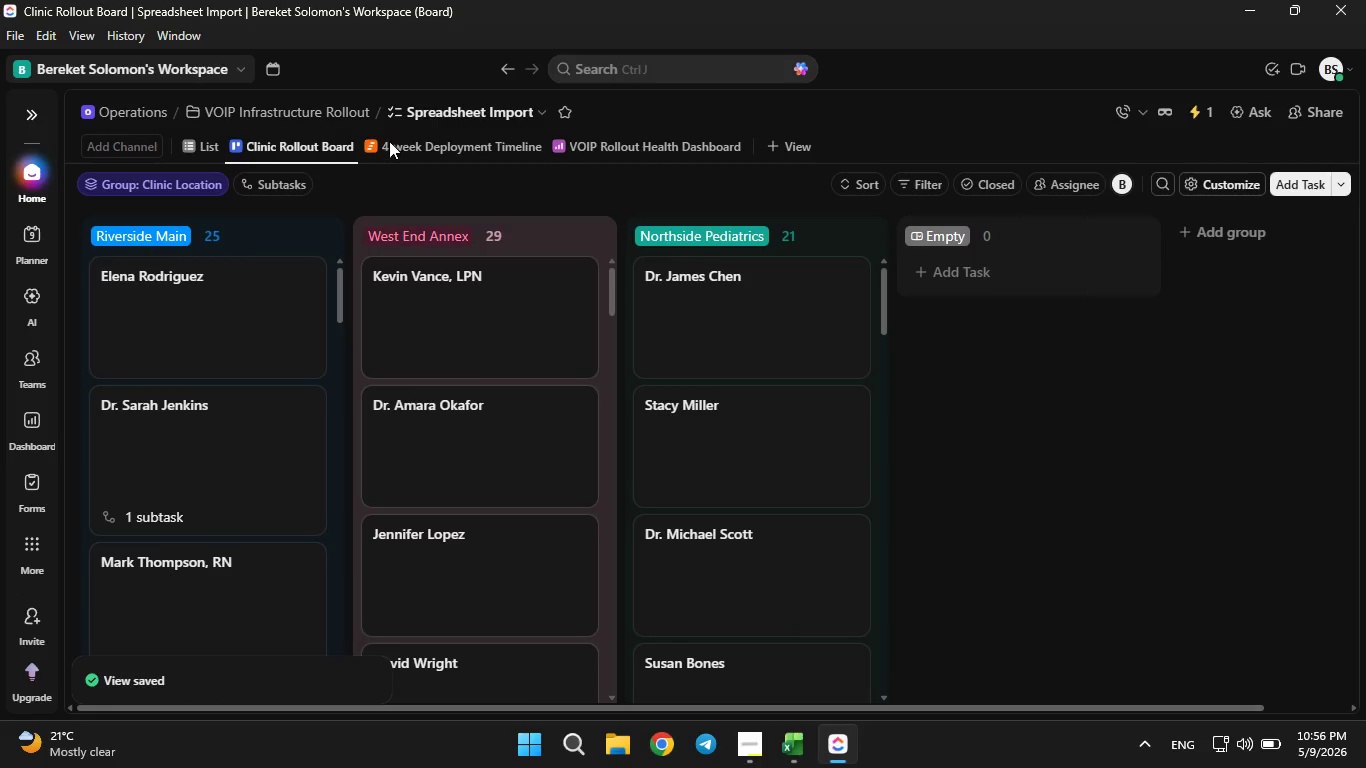 
left_click([389, 141])
 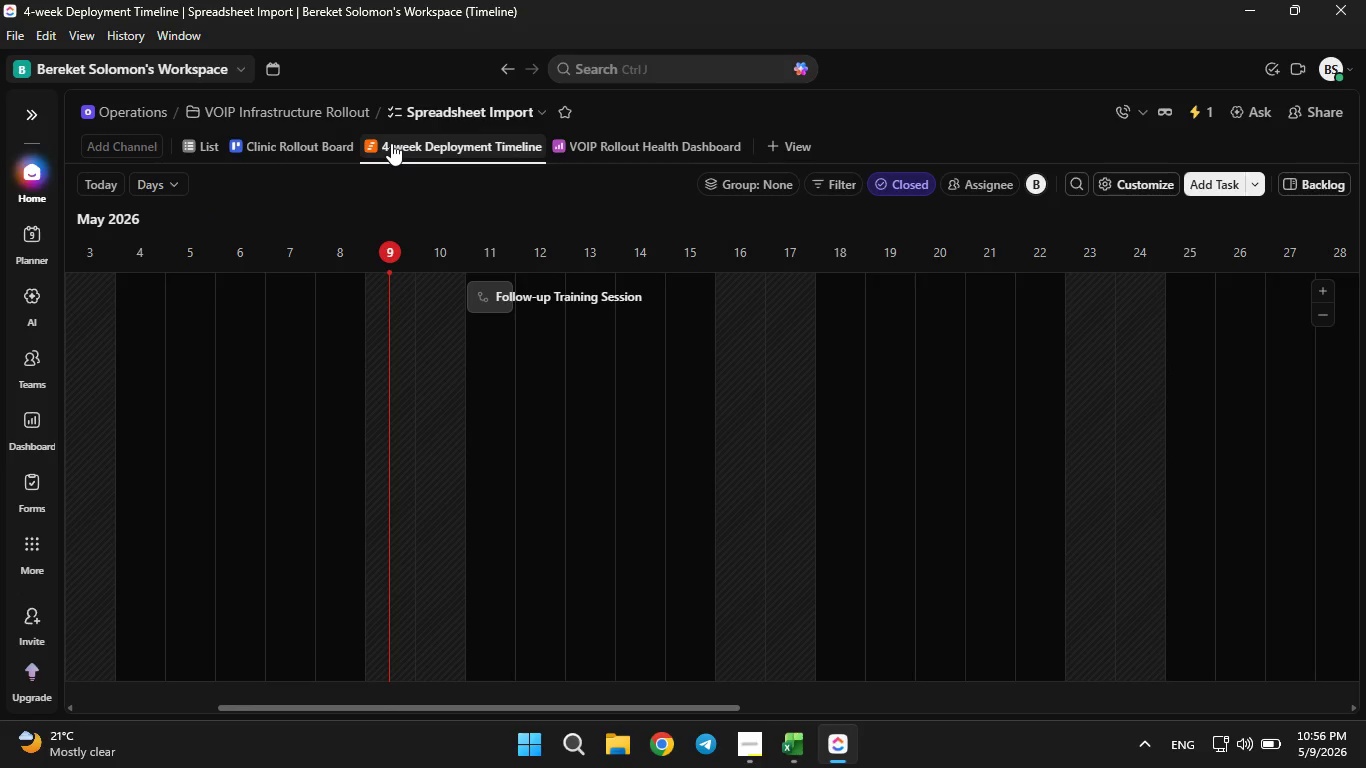 
left_click([391, 143])
 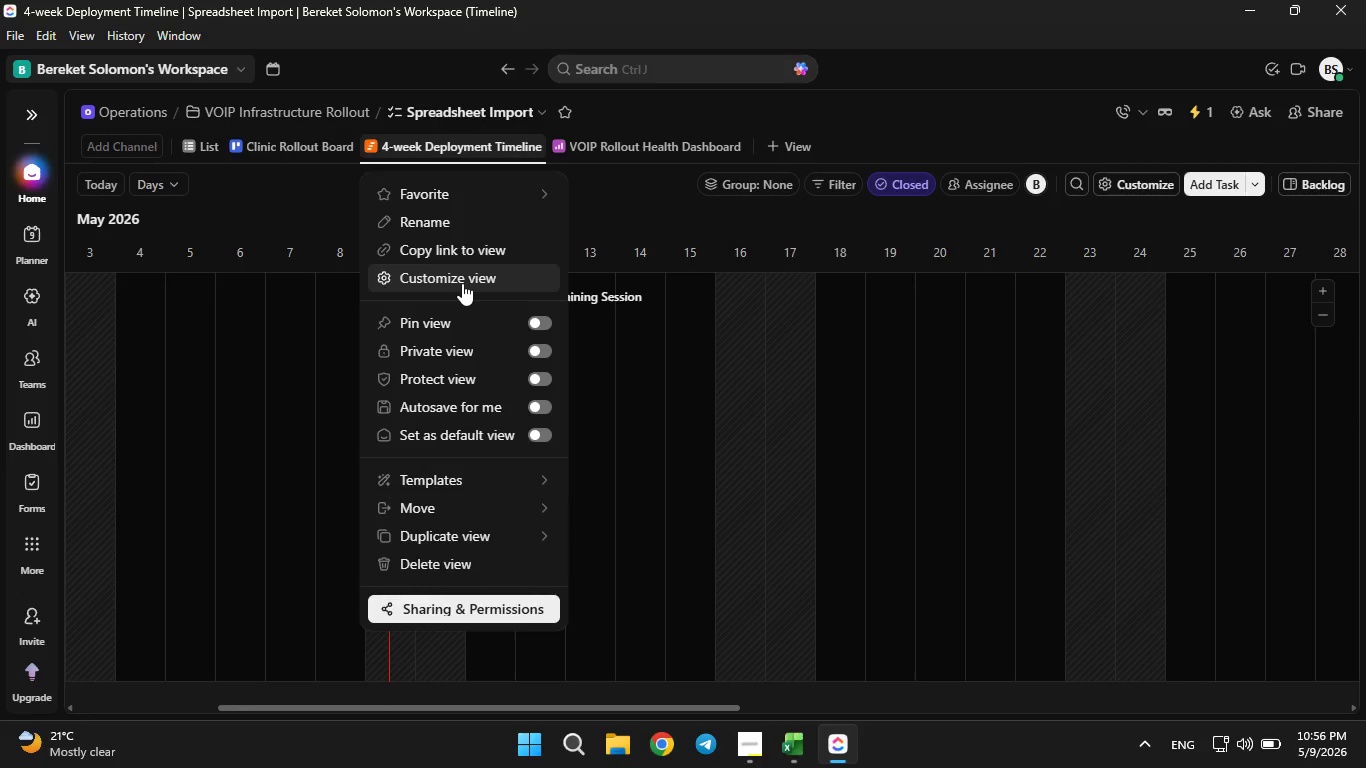 
left_click([462, 283])
 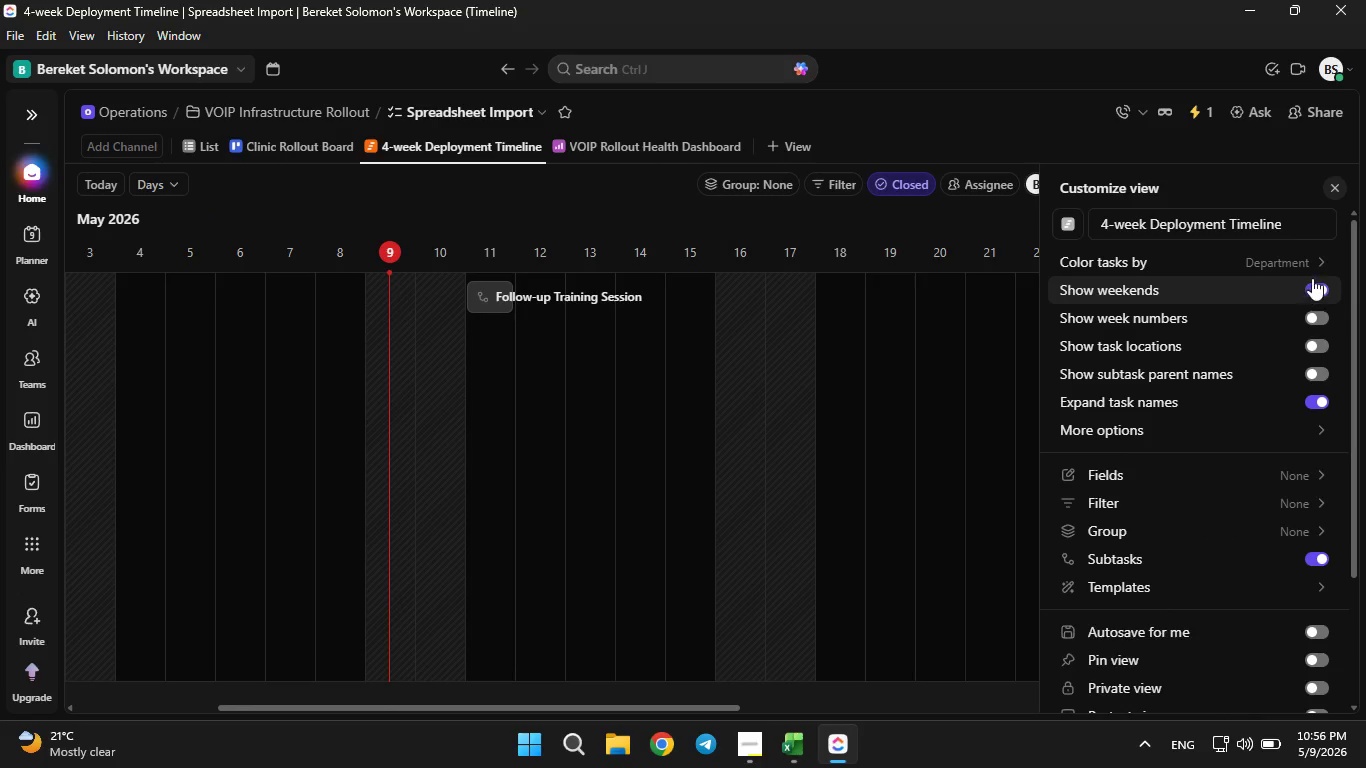 
left_click([1301, 259])
 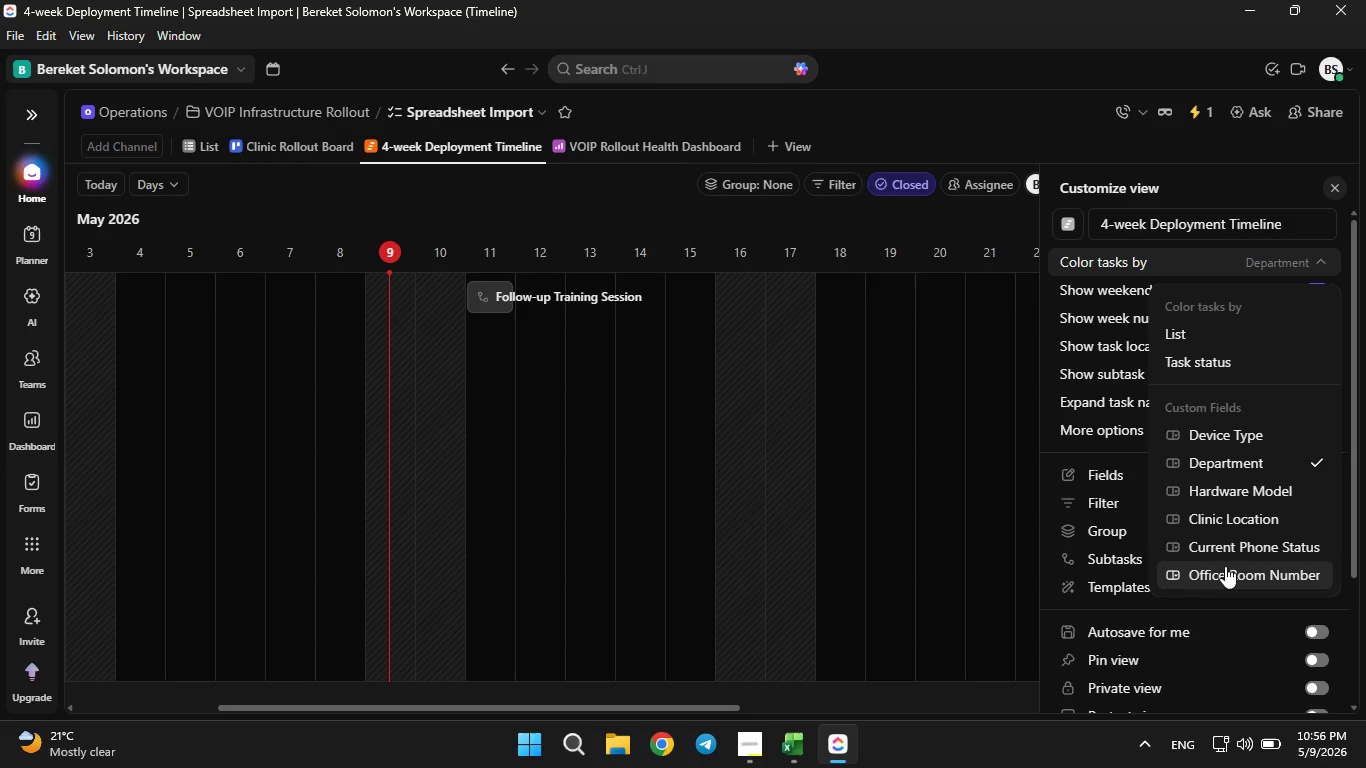 
left_click([1217, 542])
 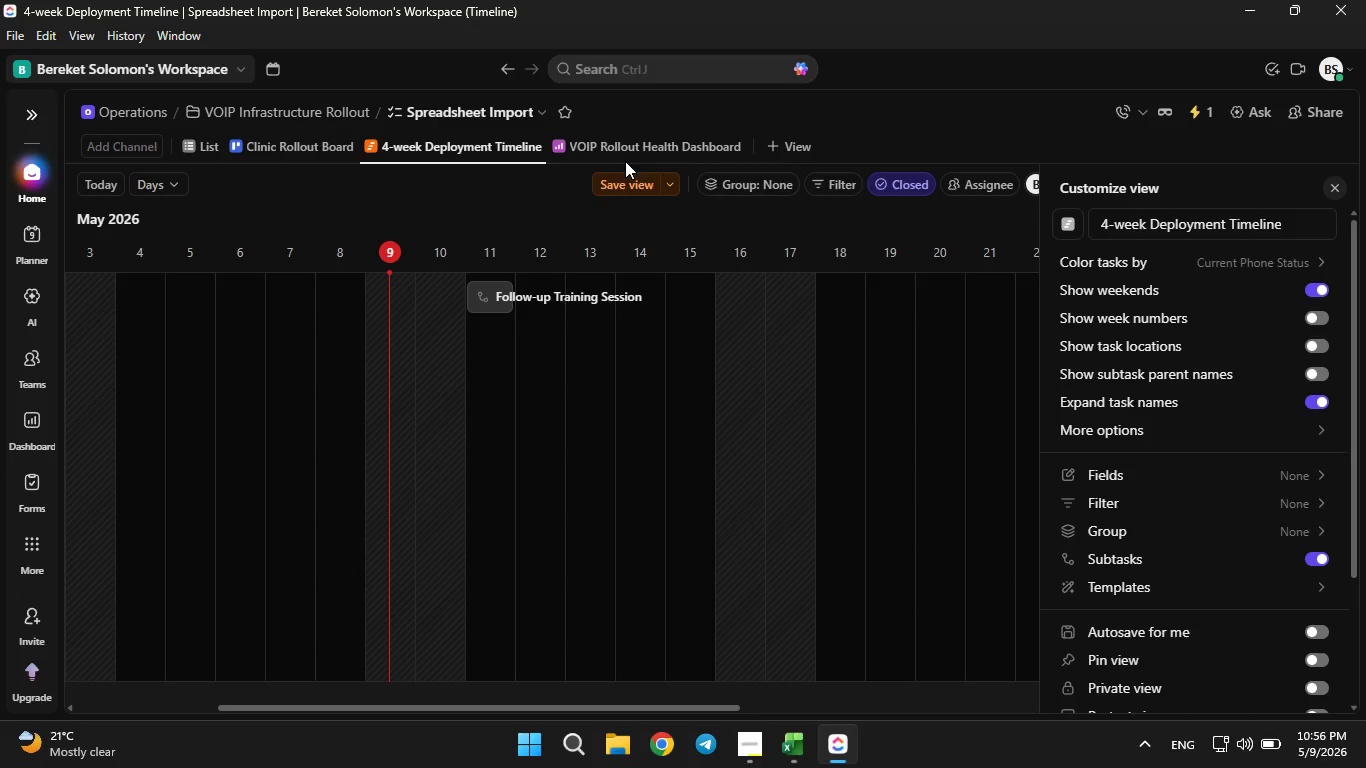 
left_click([614, 176])
 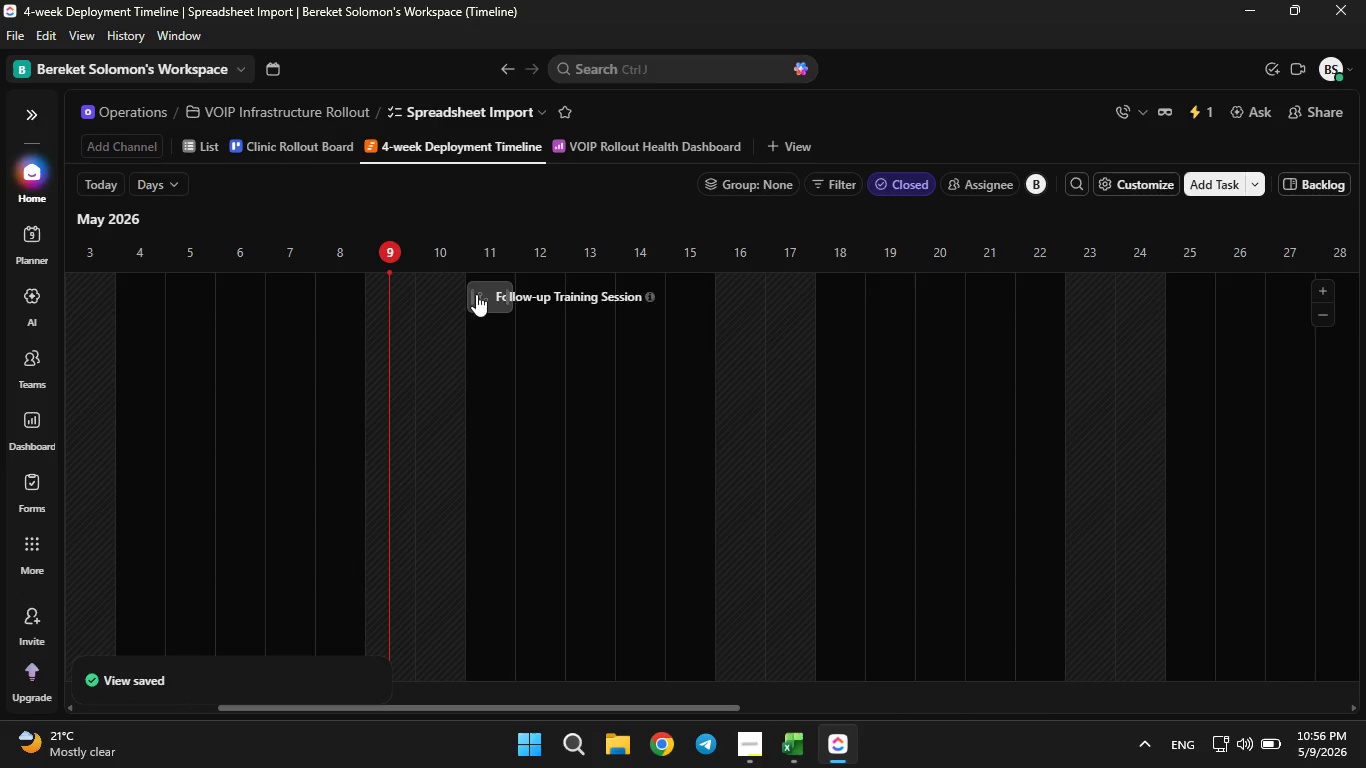 
left_click([476, 294])
 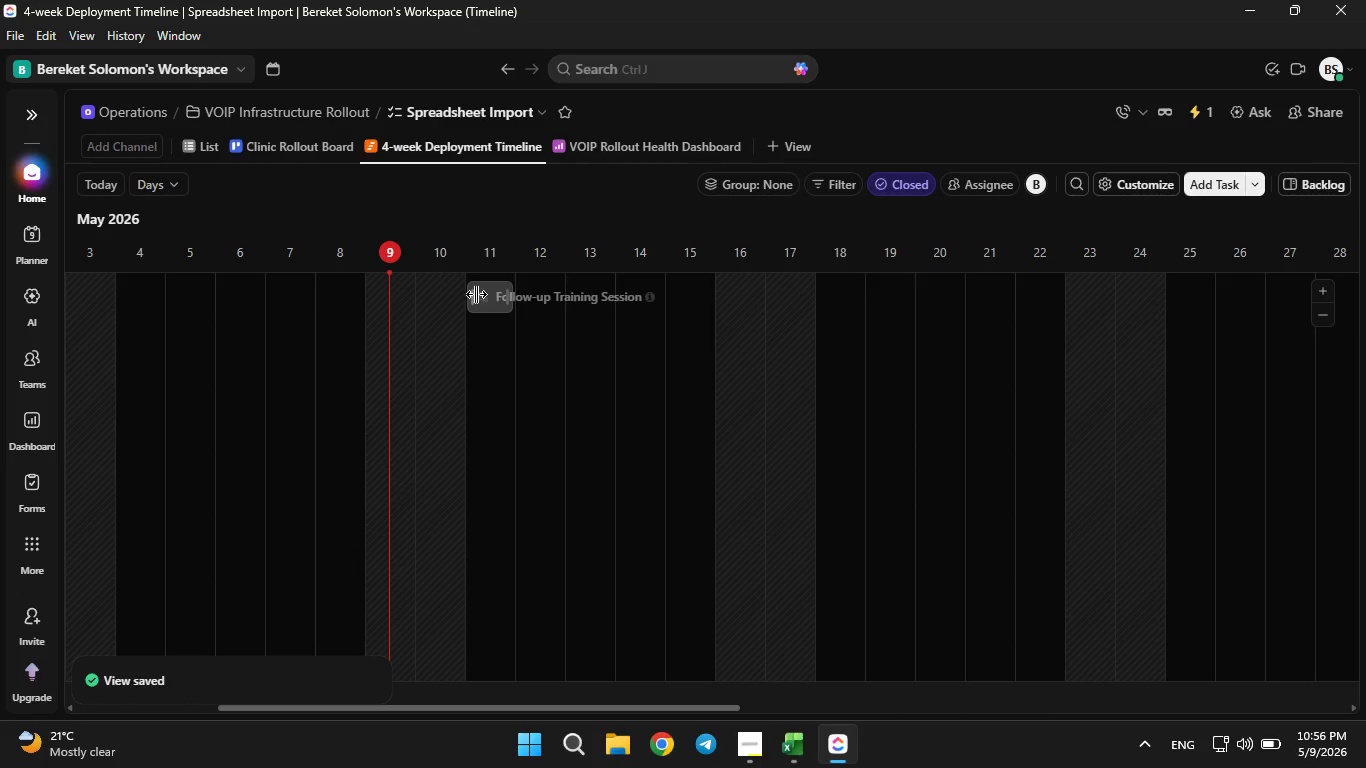 
left_click_drag(start_coordinate=[476, 294], to_coordinate=[388, 300])
 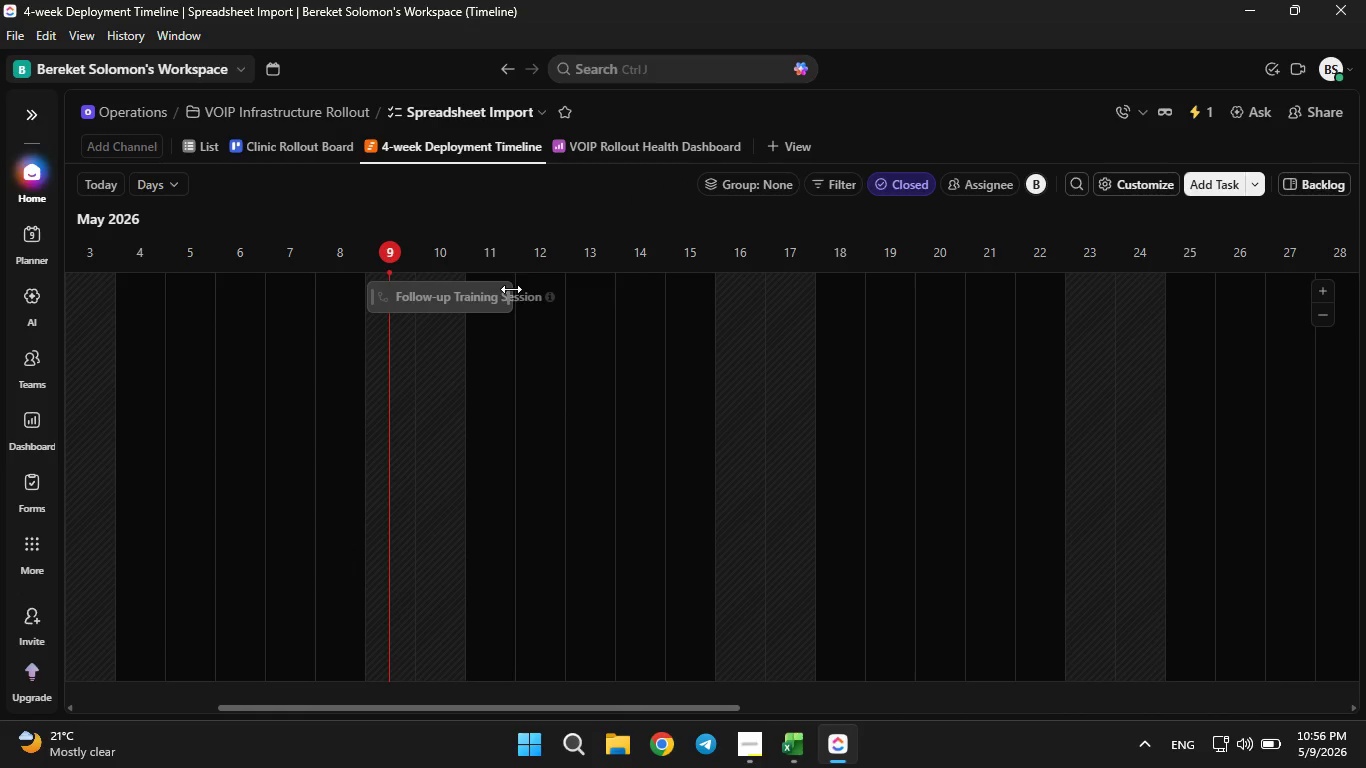 
left_click_drag(start_coordinate=[517, 297], to_coordinate=[605, 302])
 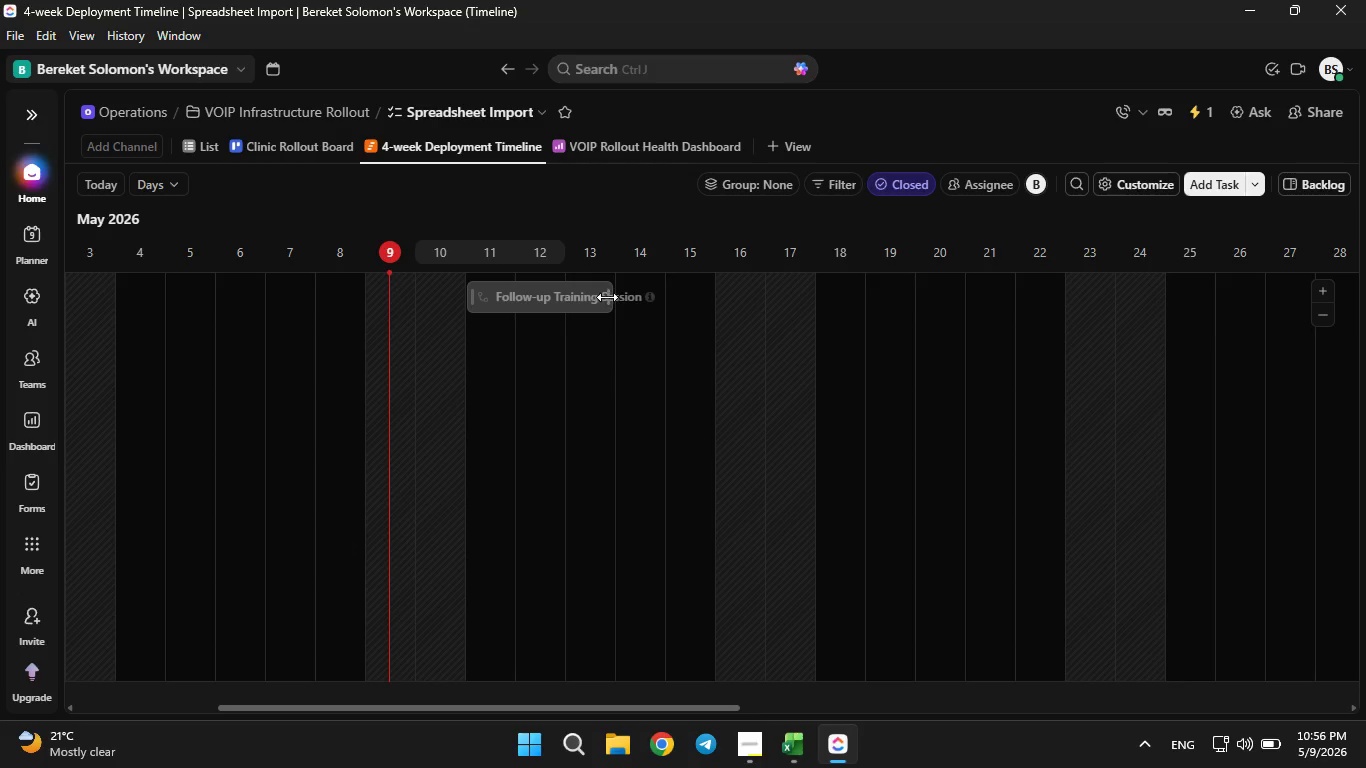 
left_click_drag(start_coordinate=[609, 297], to_coordinate=[669, 294])
 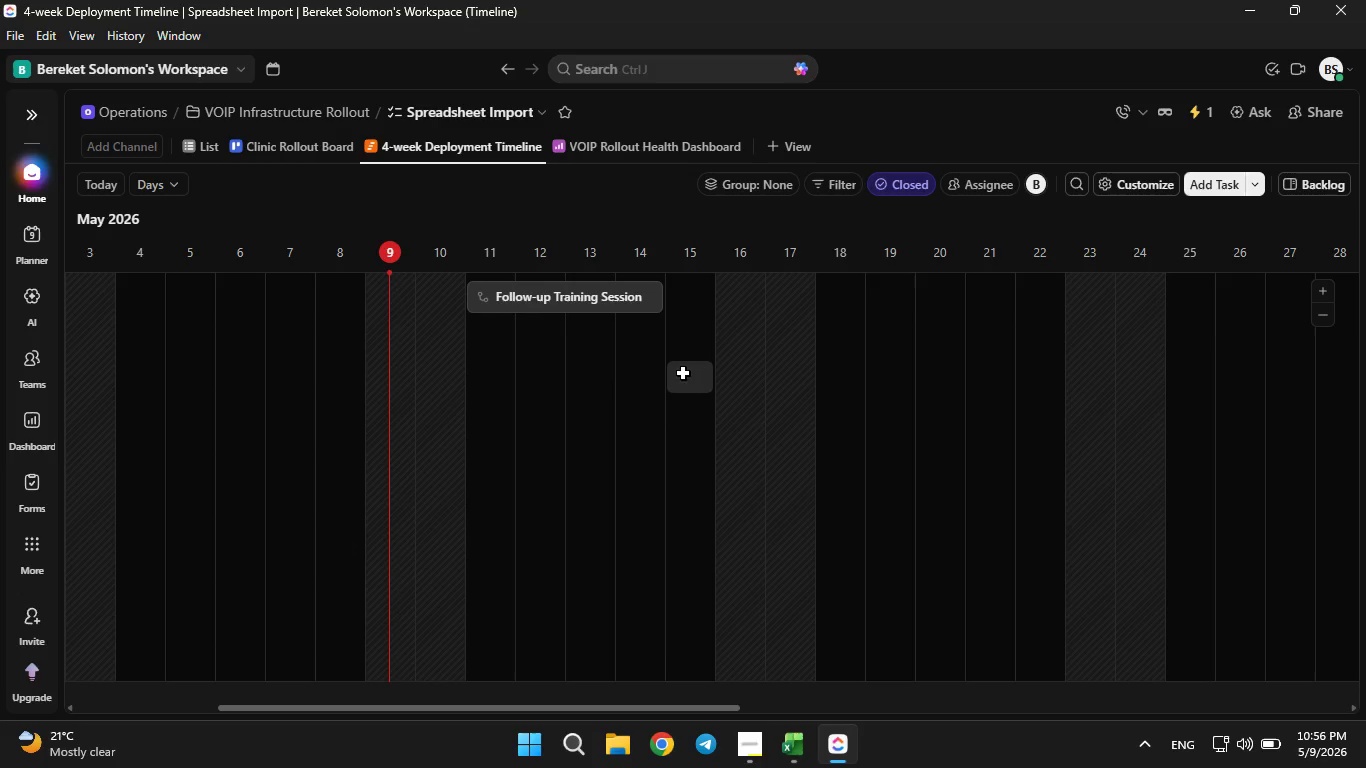 
left_click([683, 373])
 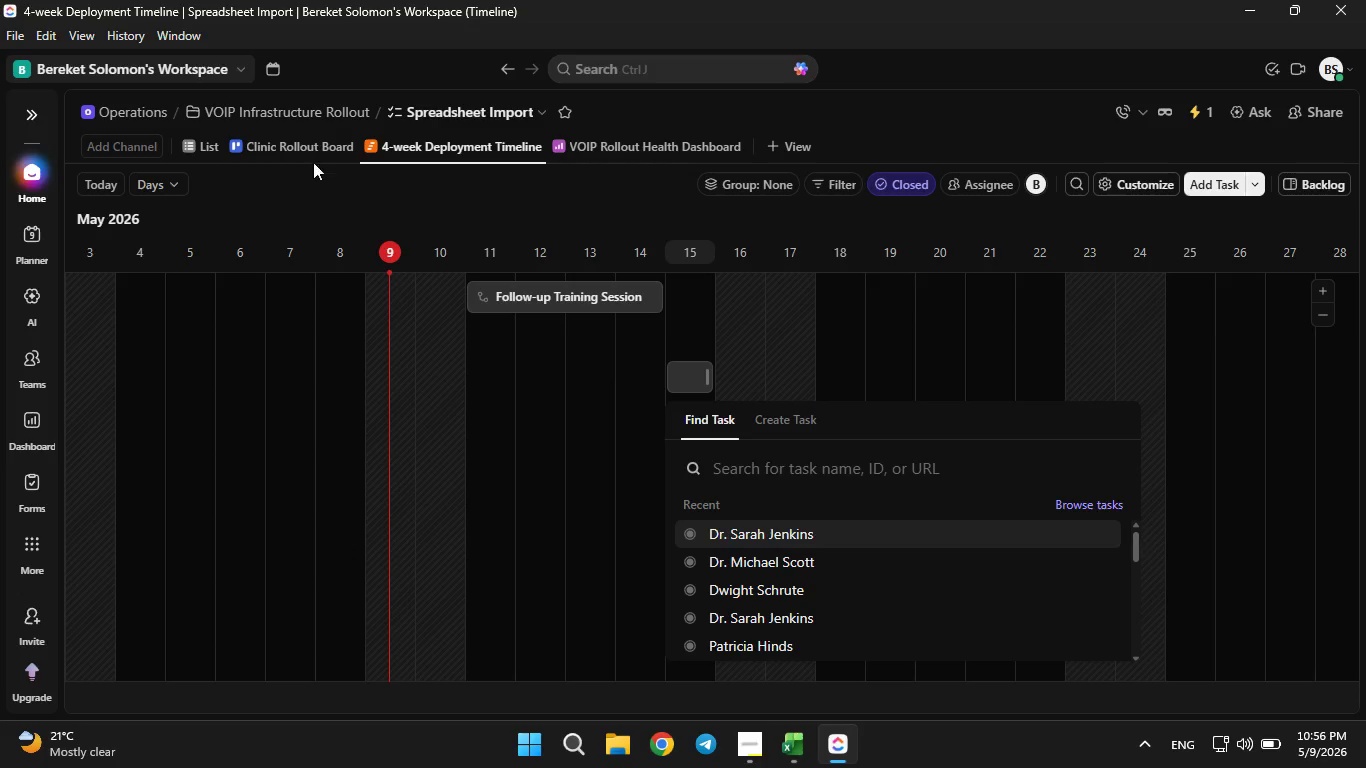 
left_click([300, 148])
 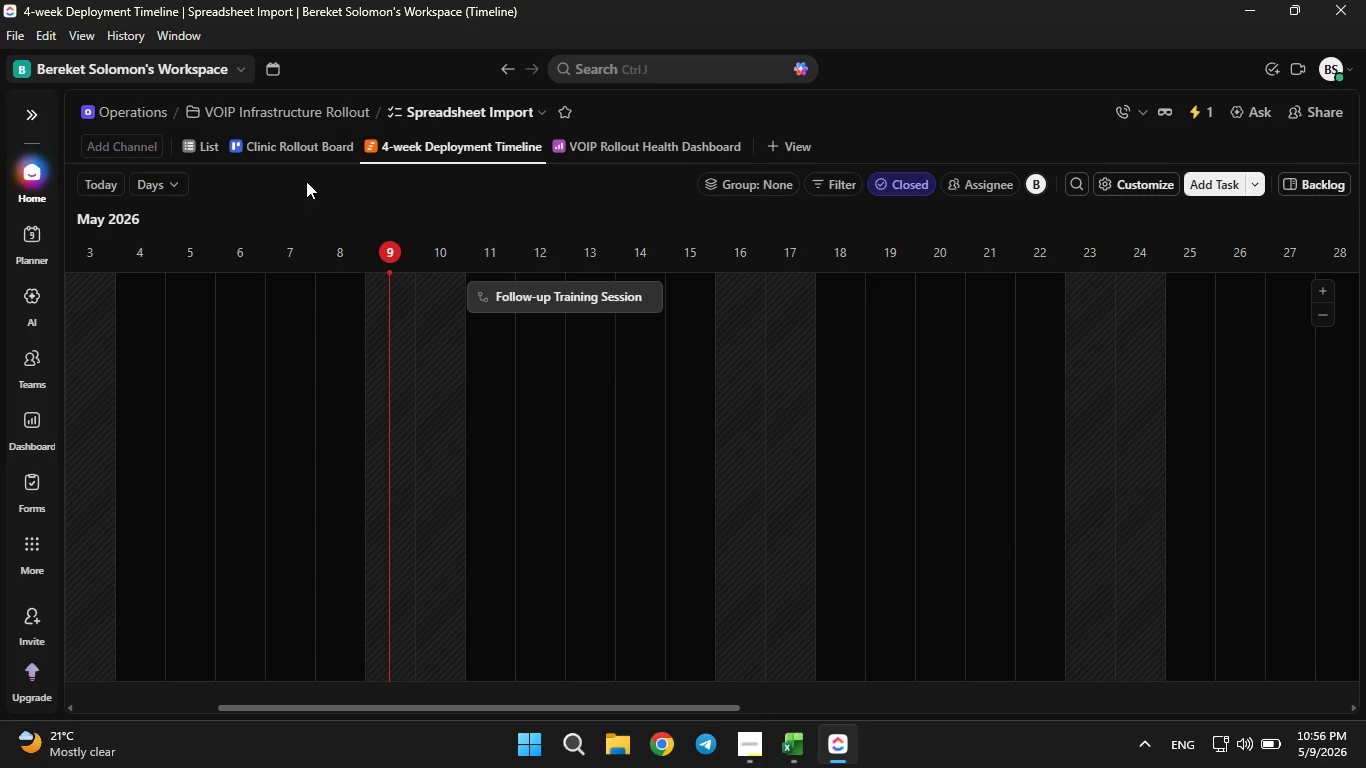 
wait(7.73)
 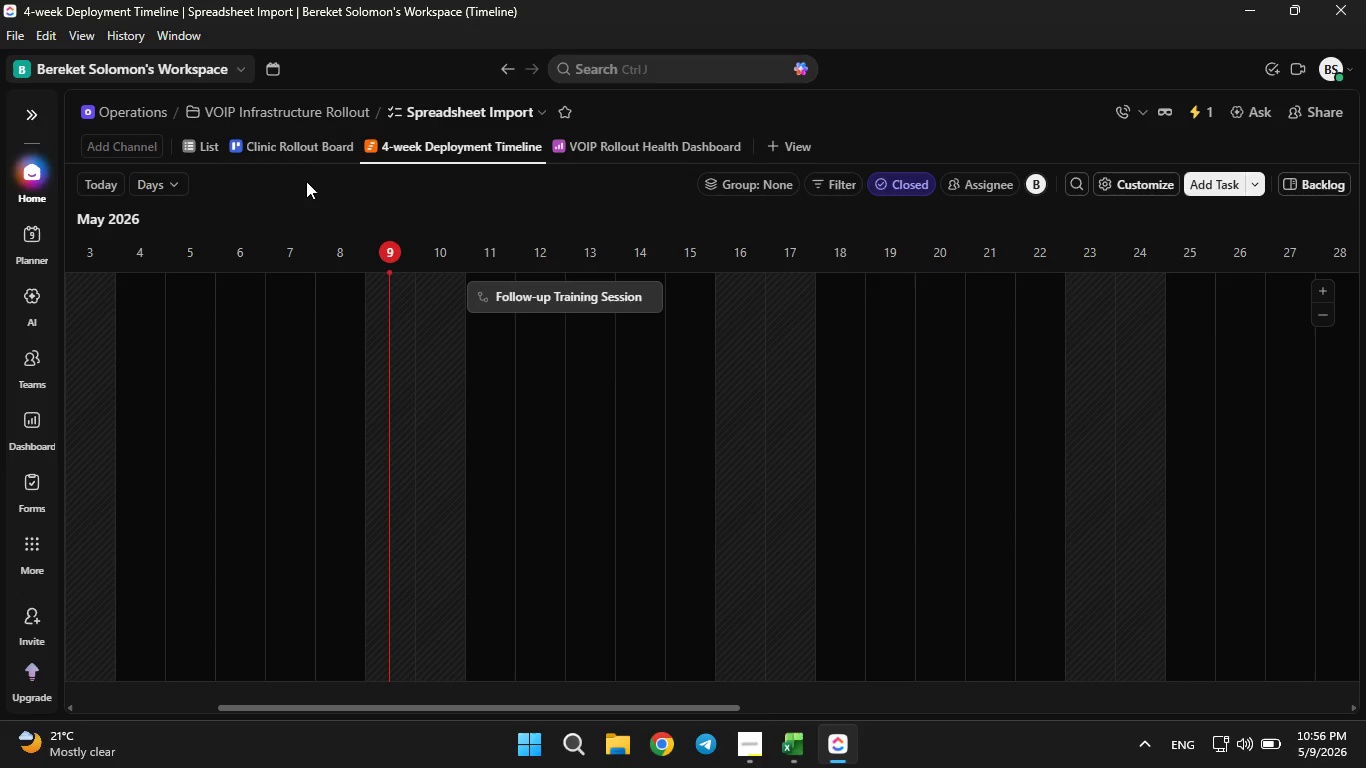 
left_click([231, 104])
 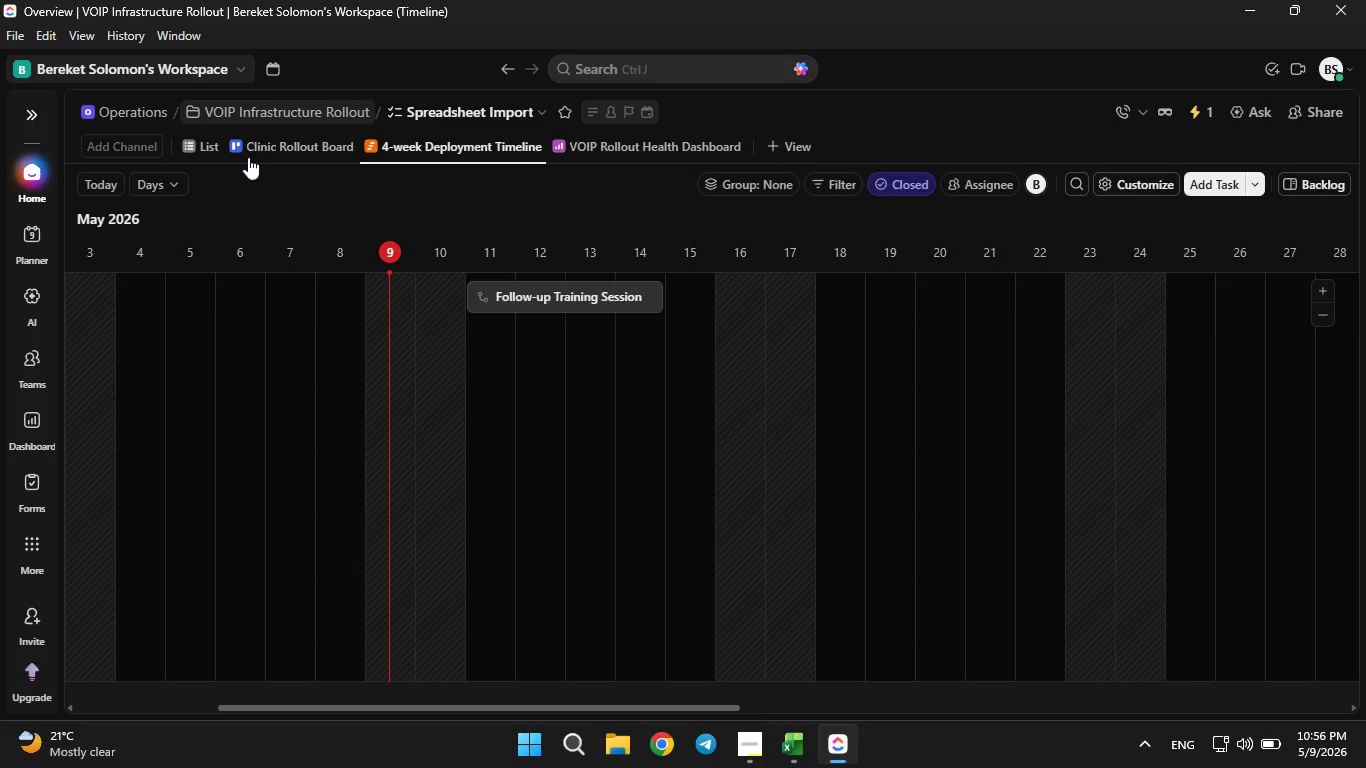 
left_click([248, 157])
 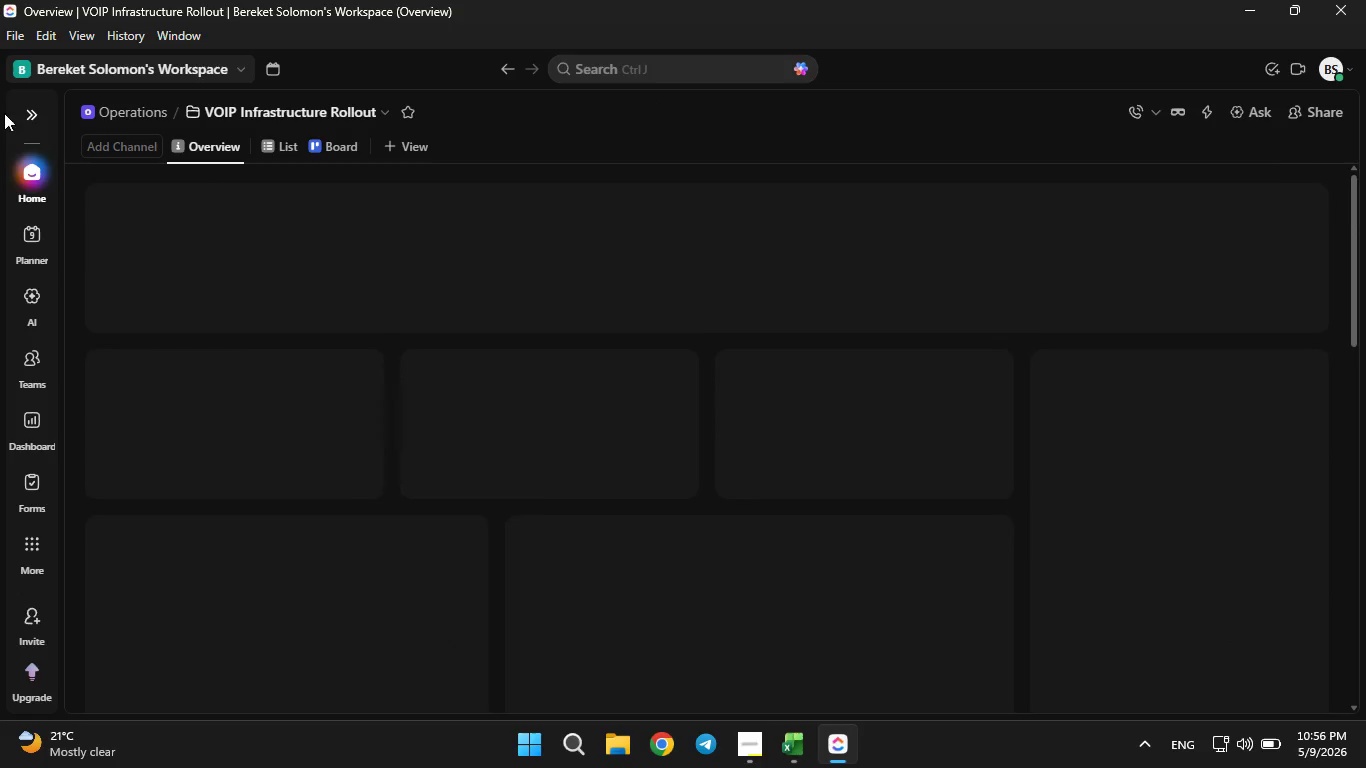 
left_click([17, 113])
 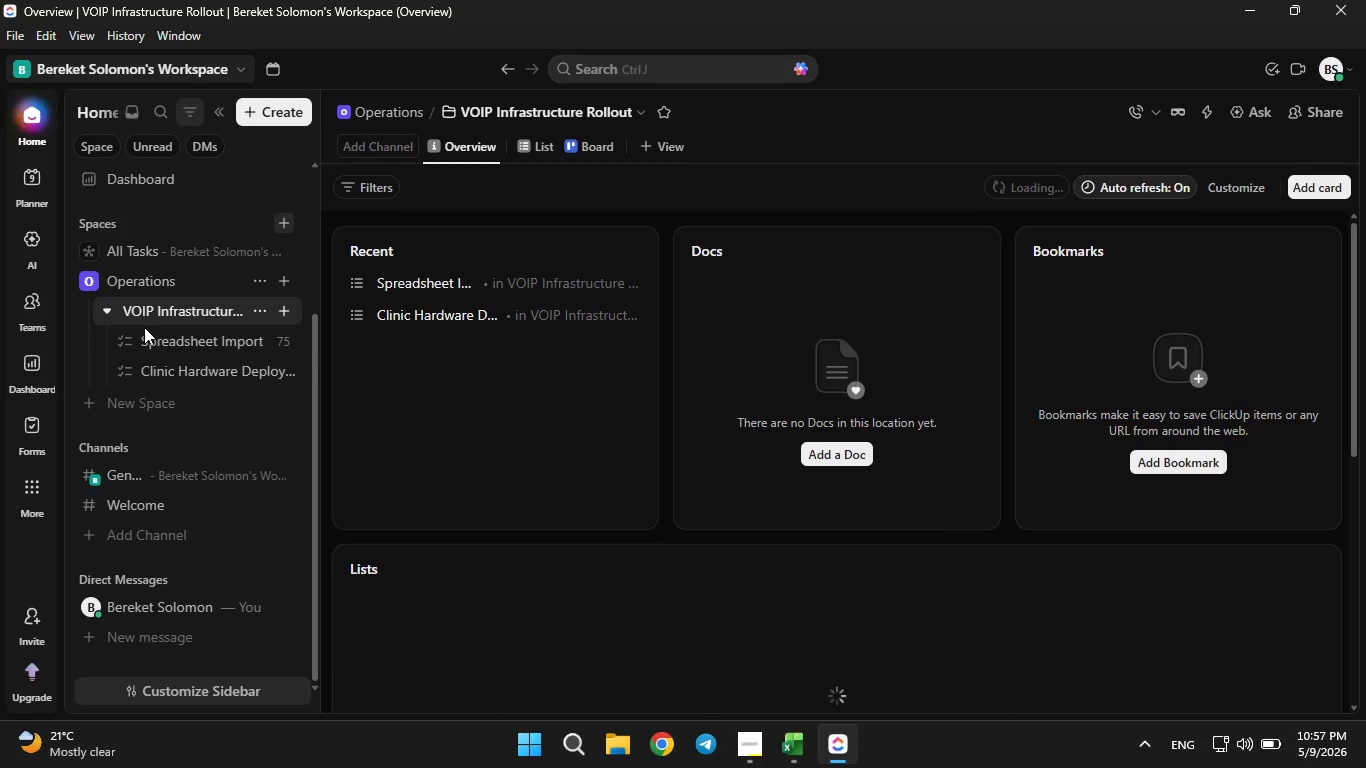 
left_click([164, 347])
 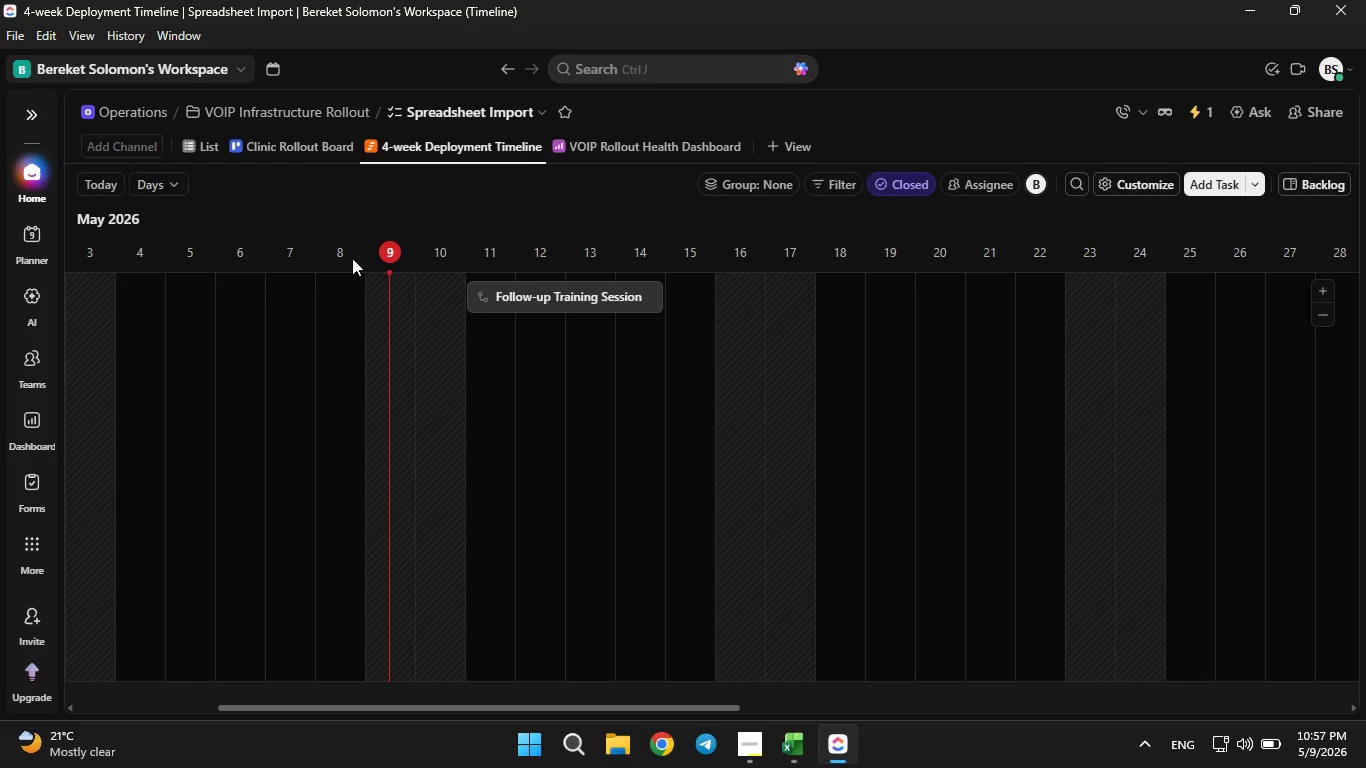 
left_click([274, 152])
 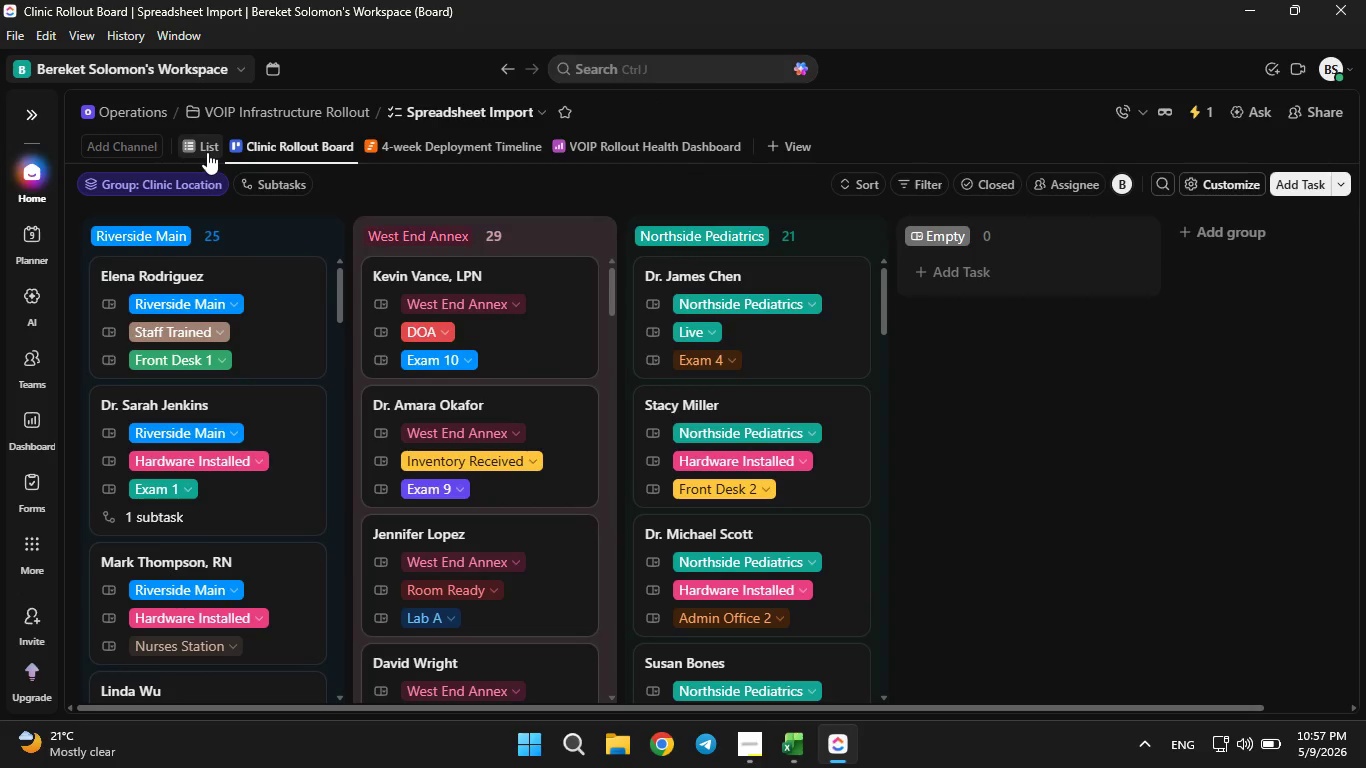 
scroll: coordinate [203, 337], scroll_direction: down, amount: 17.0
 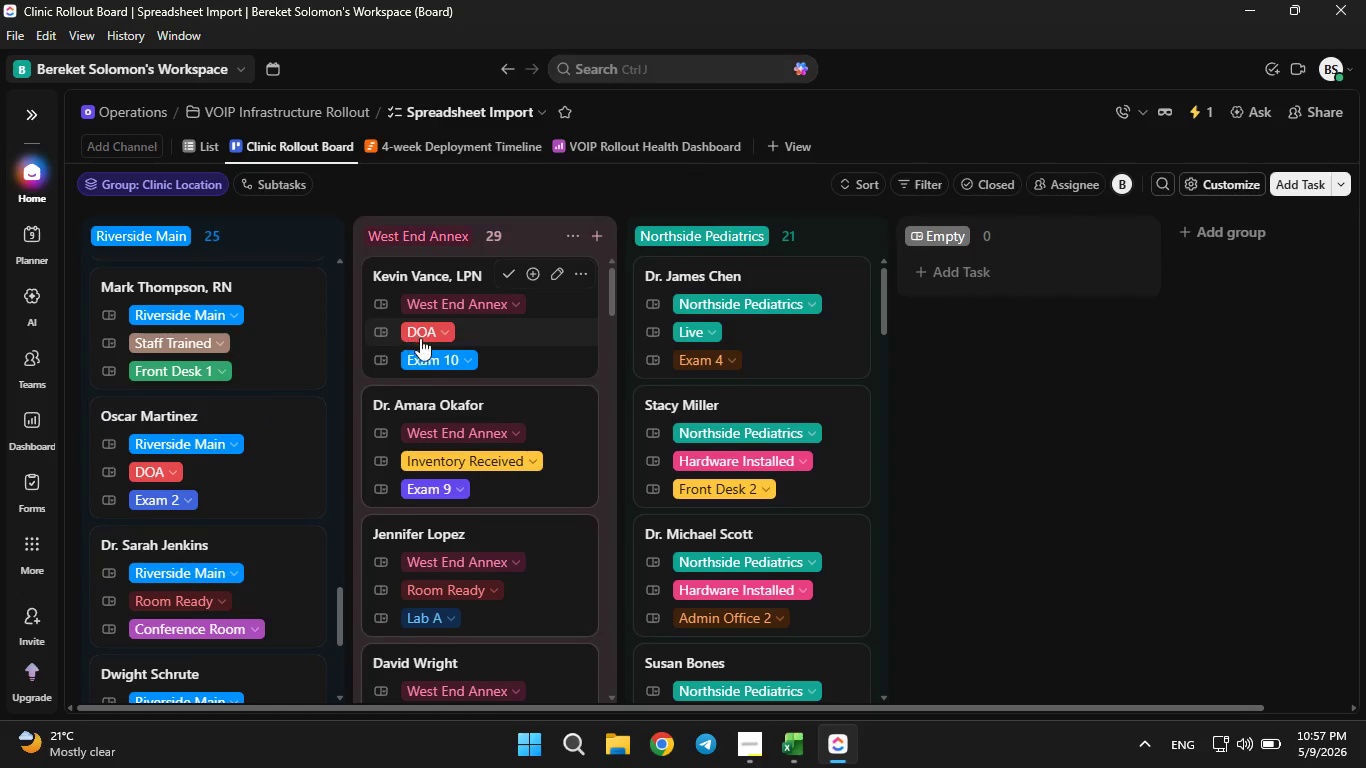 
scroll: coordinate [275, 432], scroll_direction: up, amount: 12.0
 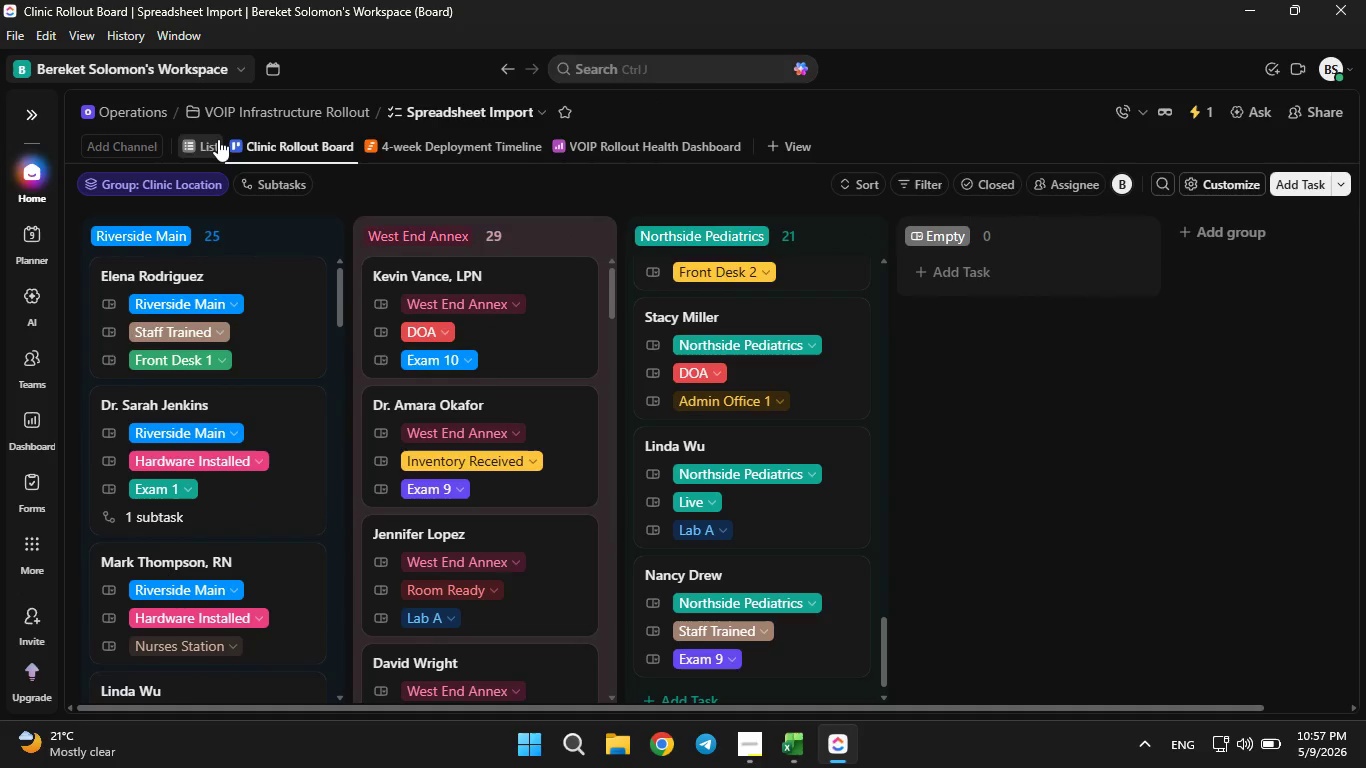 
left_click([218, 139])
 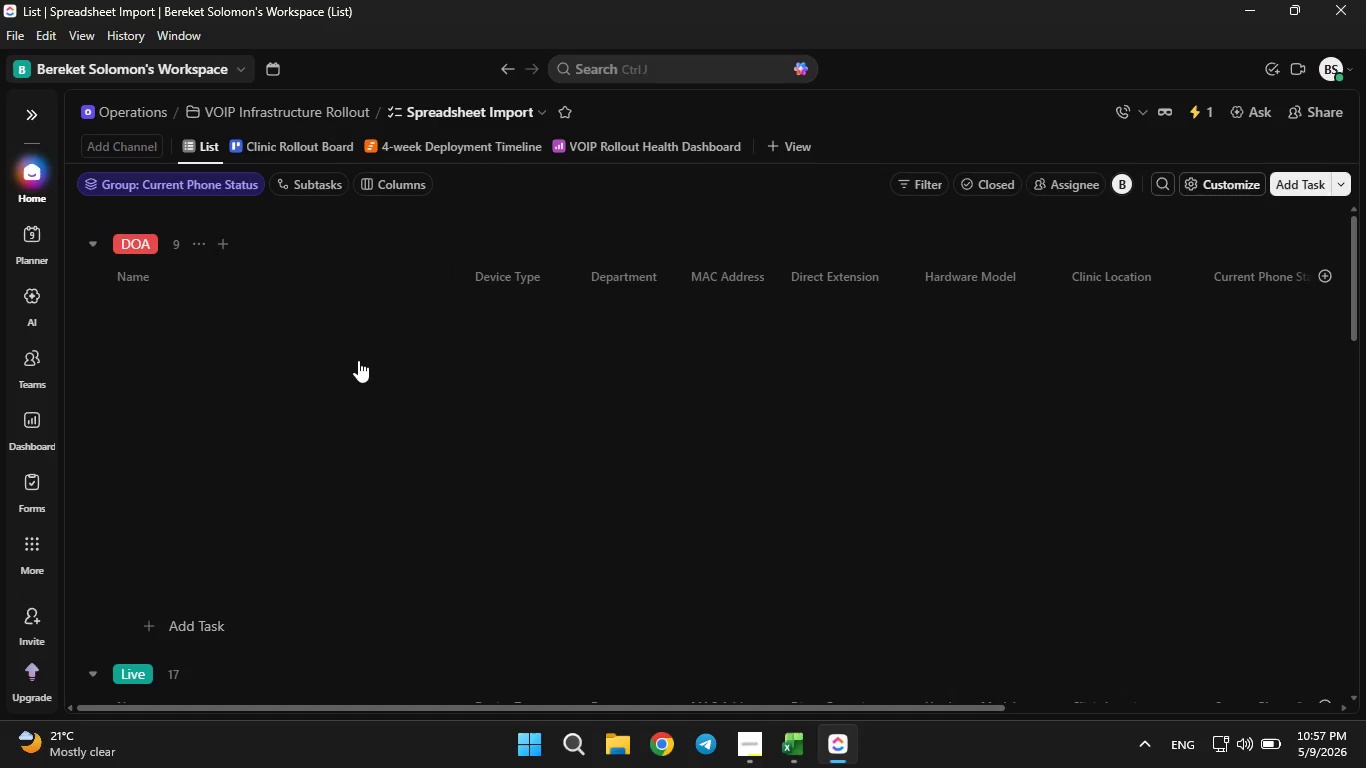 
scroll: coordinate [358, 357], scroll_direction: down, amount: 8.0
 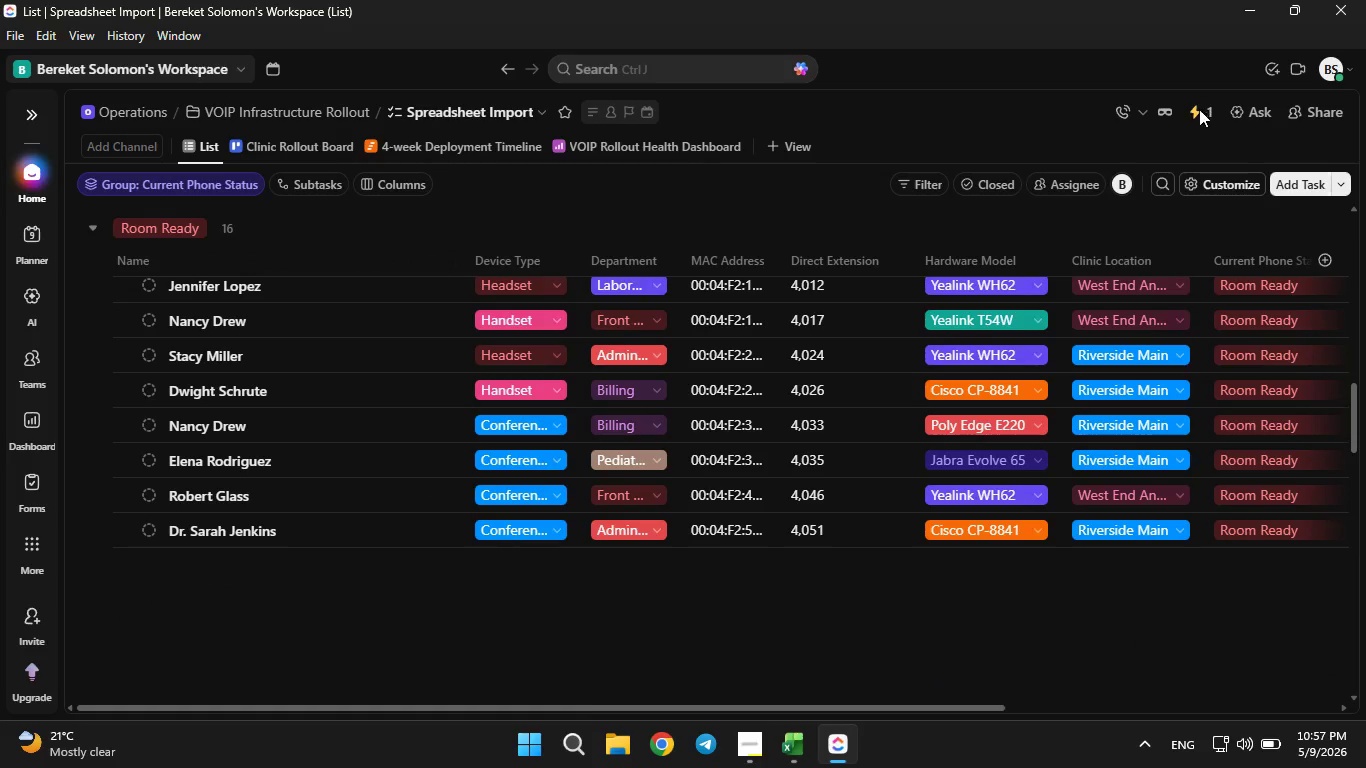 
double_click([1193, 114])
 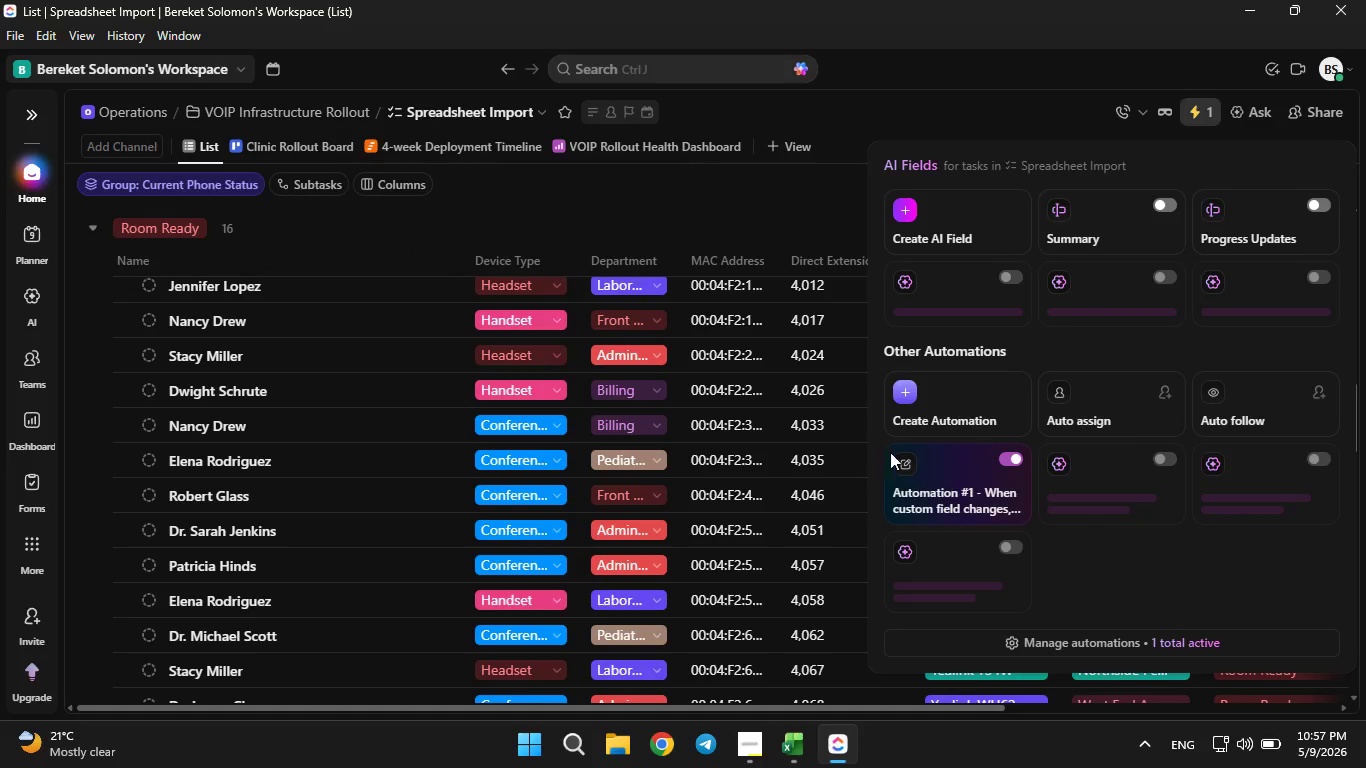 
left_click([939, 479])
 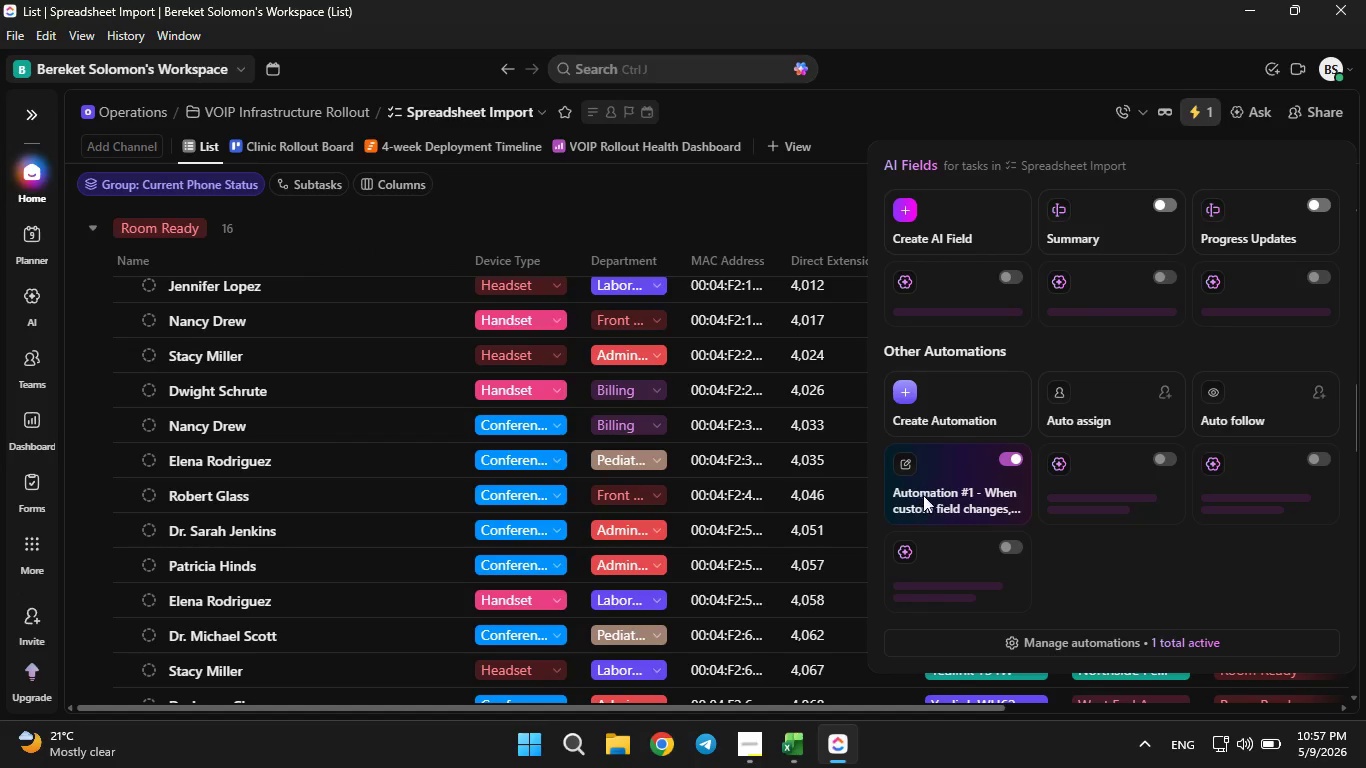 
double_click([925, 490])
 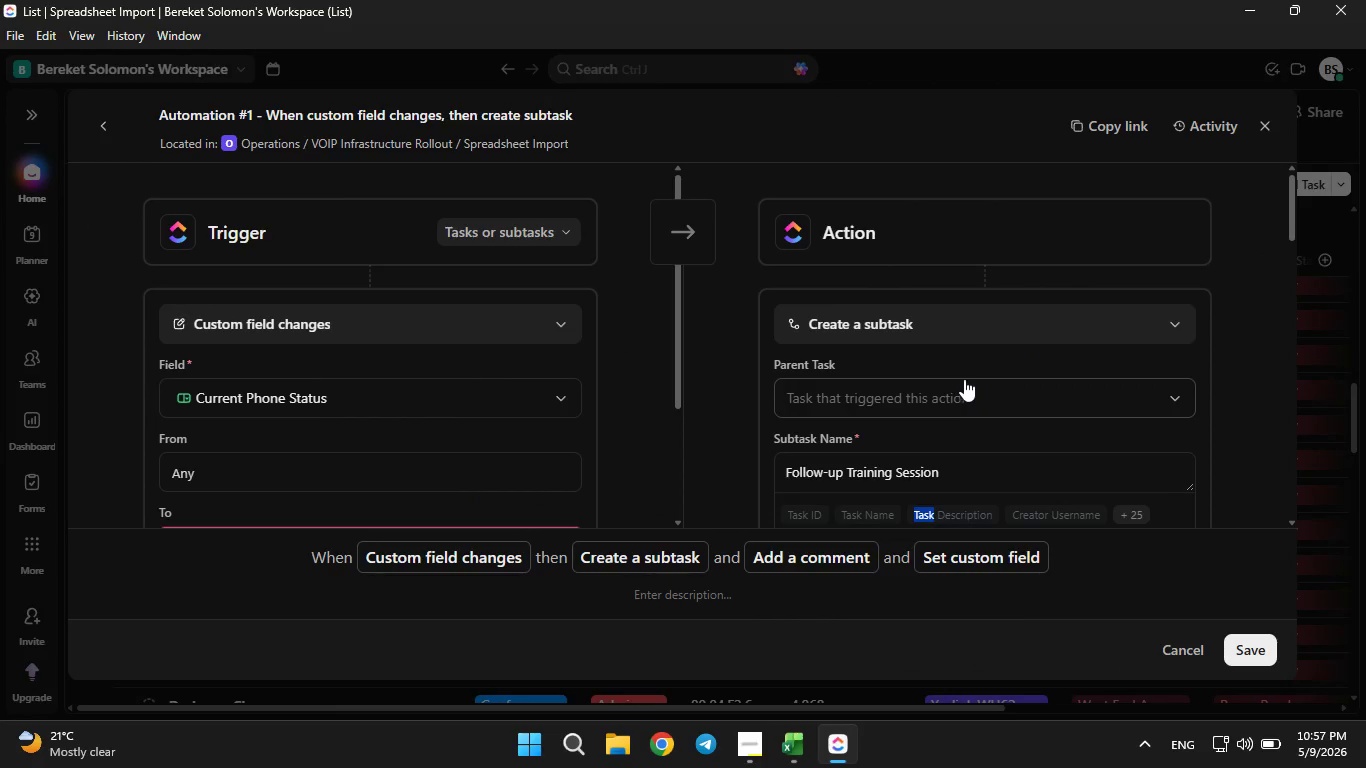 
left_click([693, 355])
 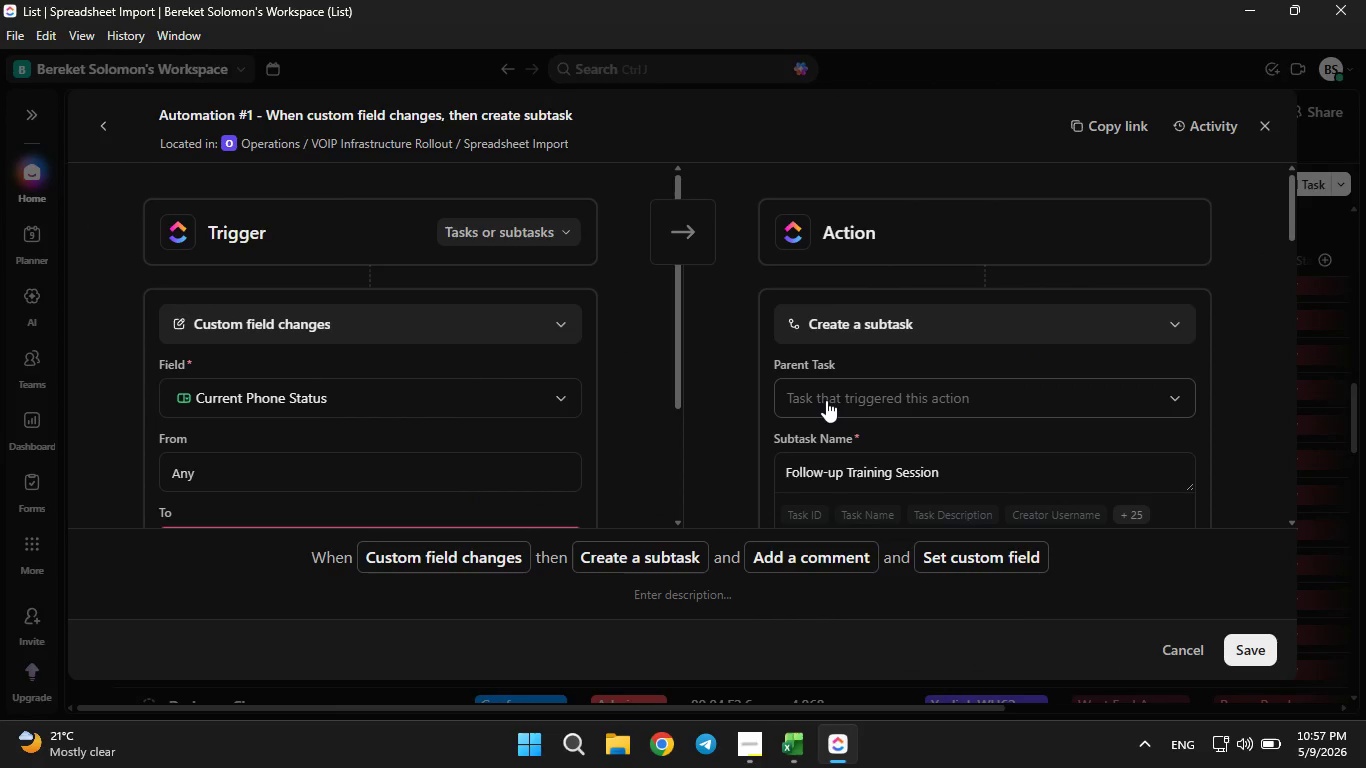 
scroll: coordinate [826, 400], scroll_direction: up, amount: 1.0
 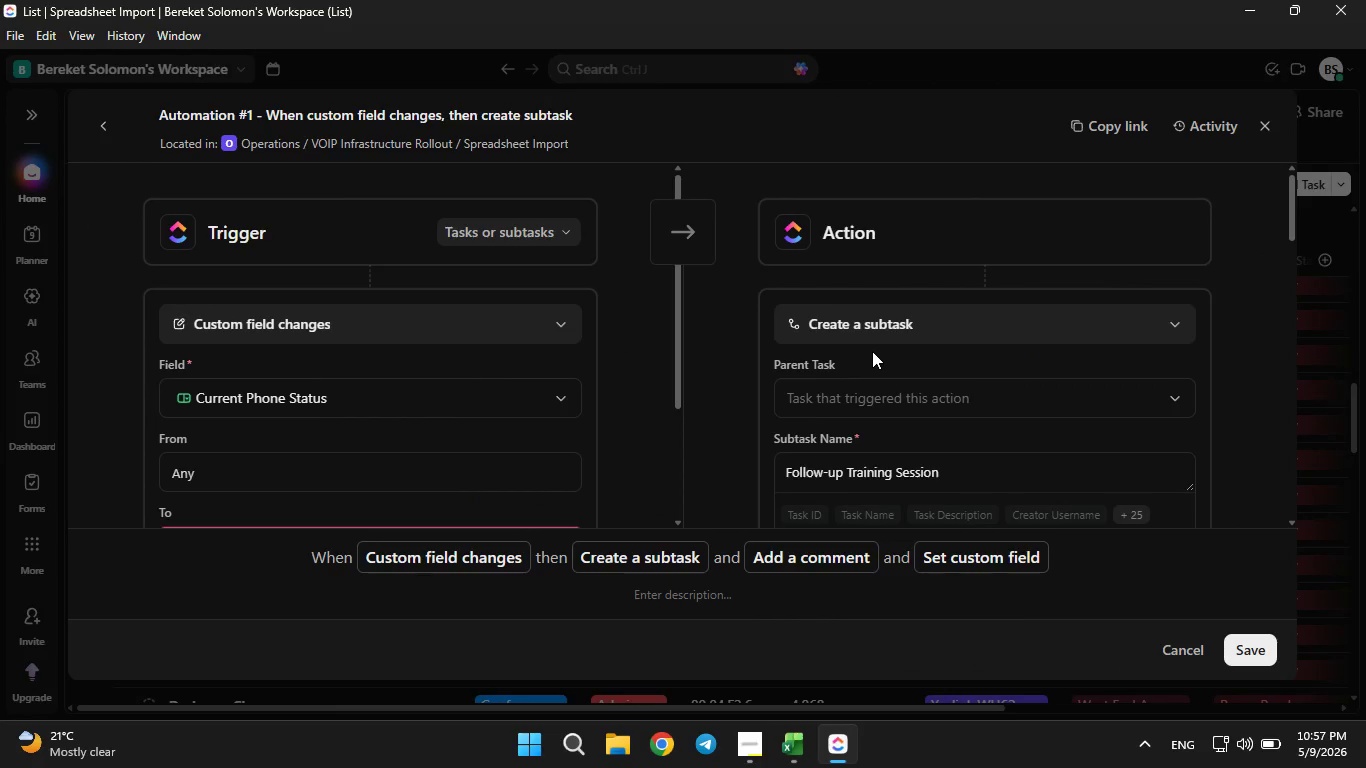 
scroll: coordinate [912, 274], scroll_direction: down, amount: 11.0
 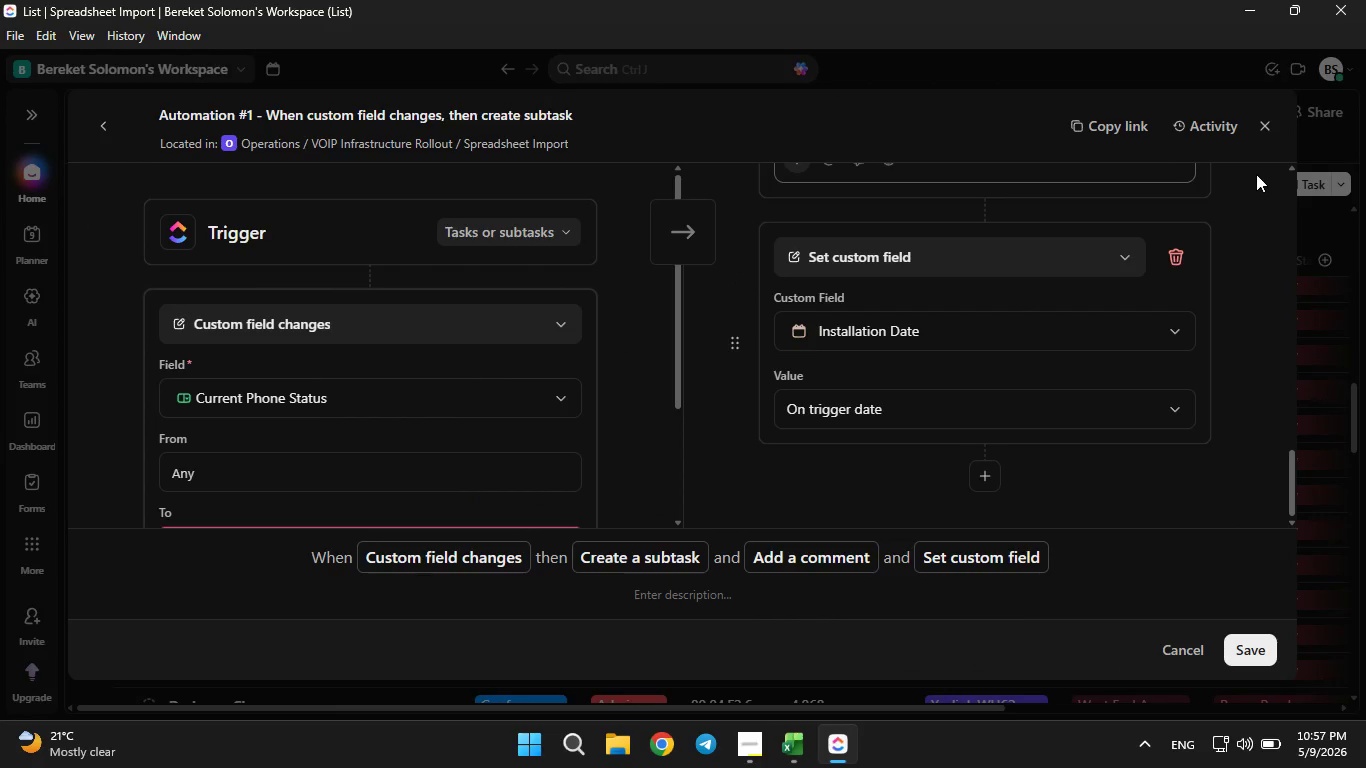 
left_click([1271, 112])
 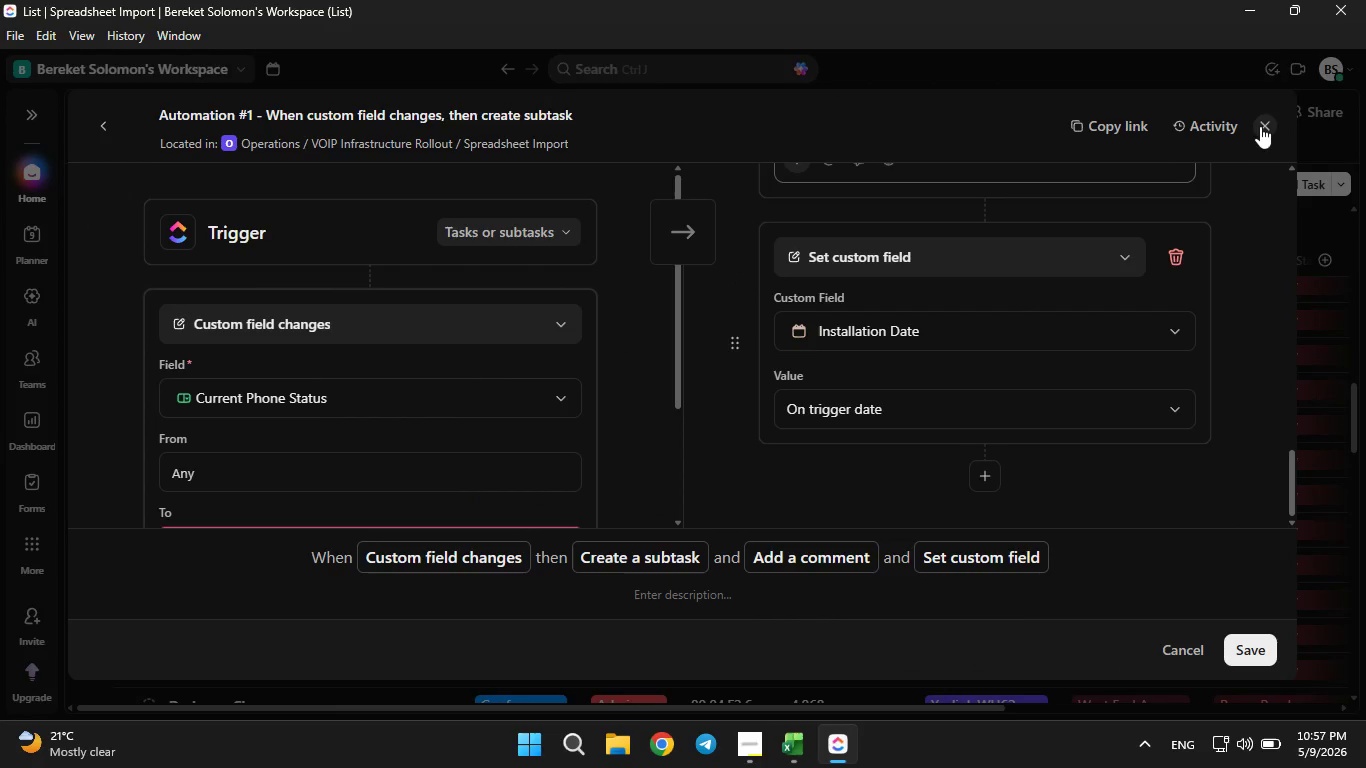 
left_click([1260, 126])
 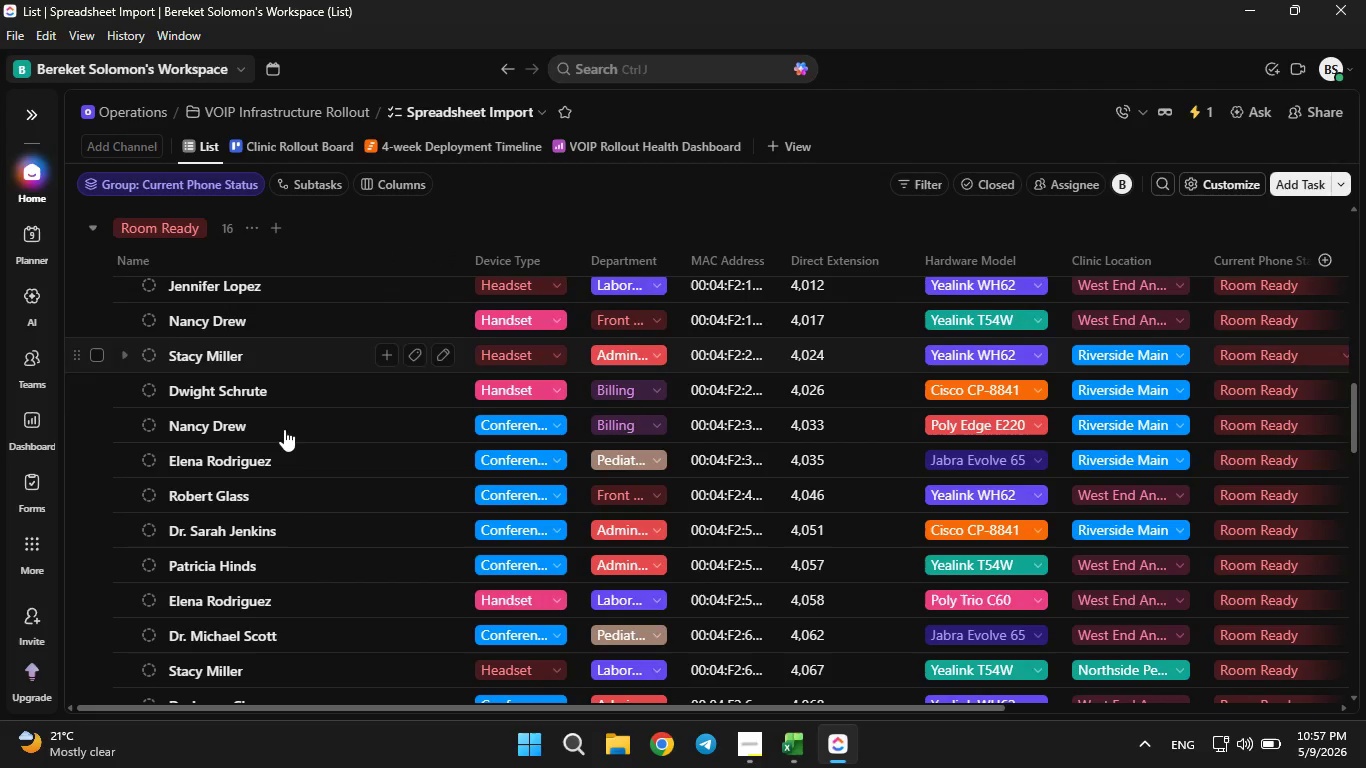 
scroll: coordinate [284, 492], scroll_direction: up, amount: 1.0
 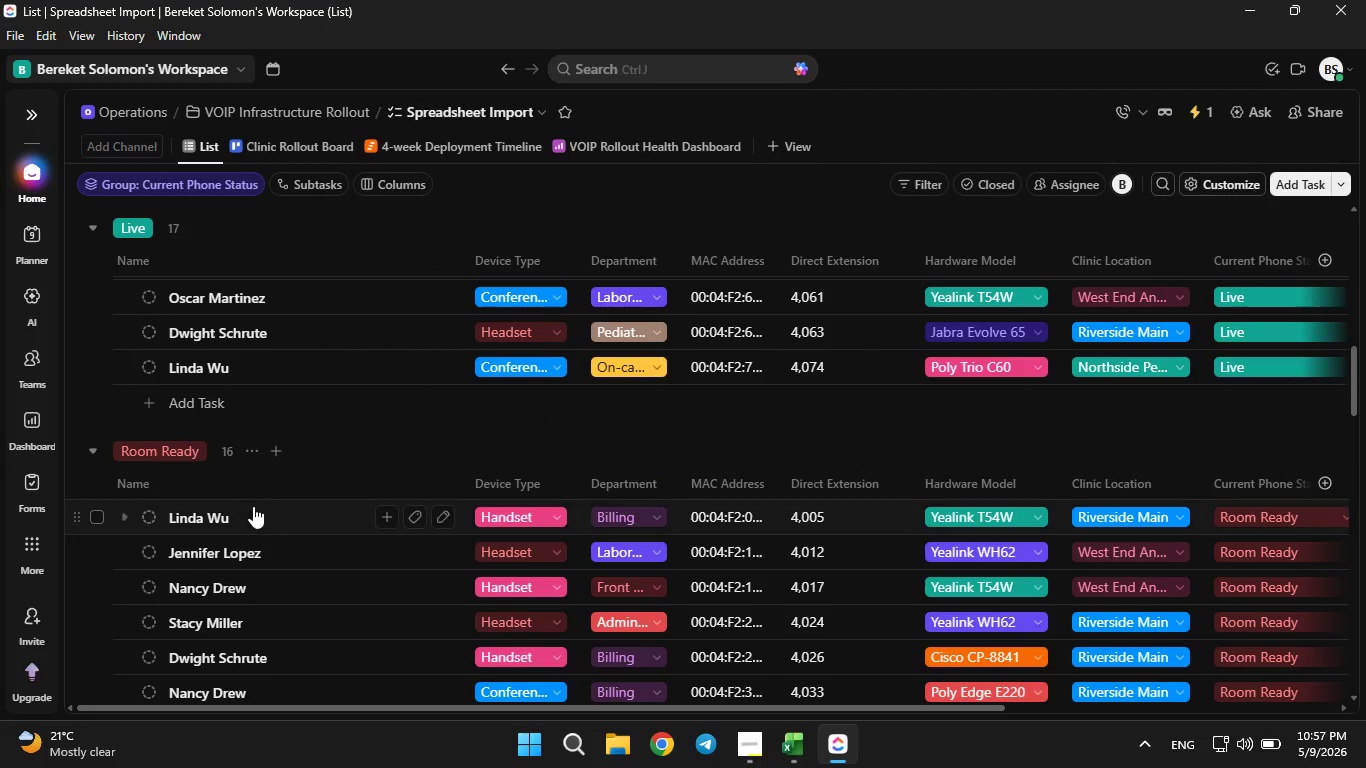 
left_click([247, 509])
 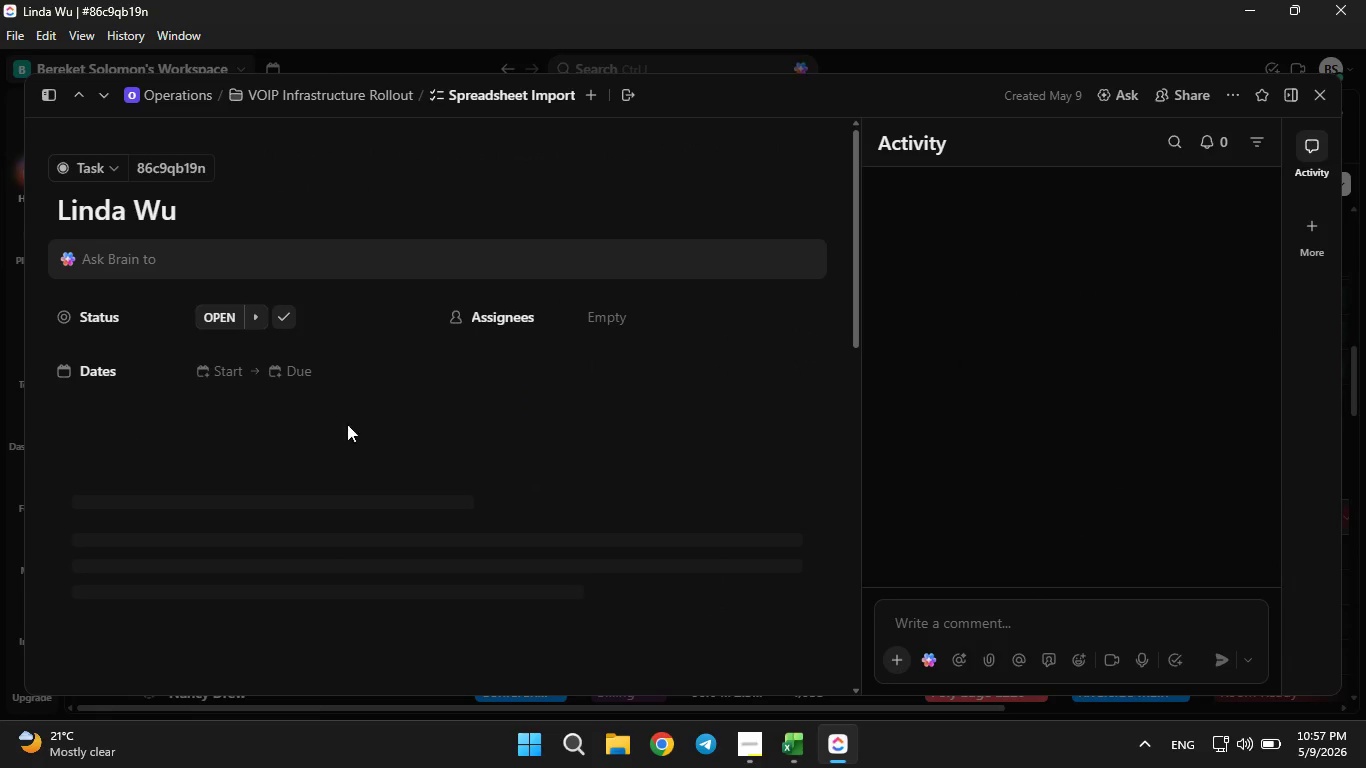 
scroll: coordinate [333, 432], scroll_direction: down, amount: 1.0
 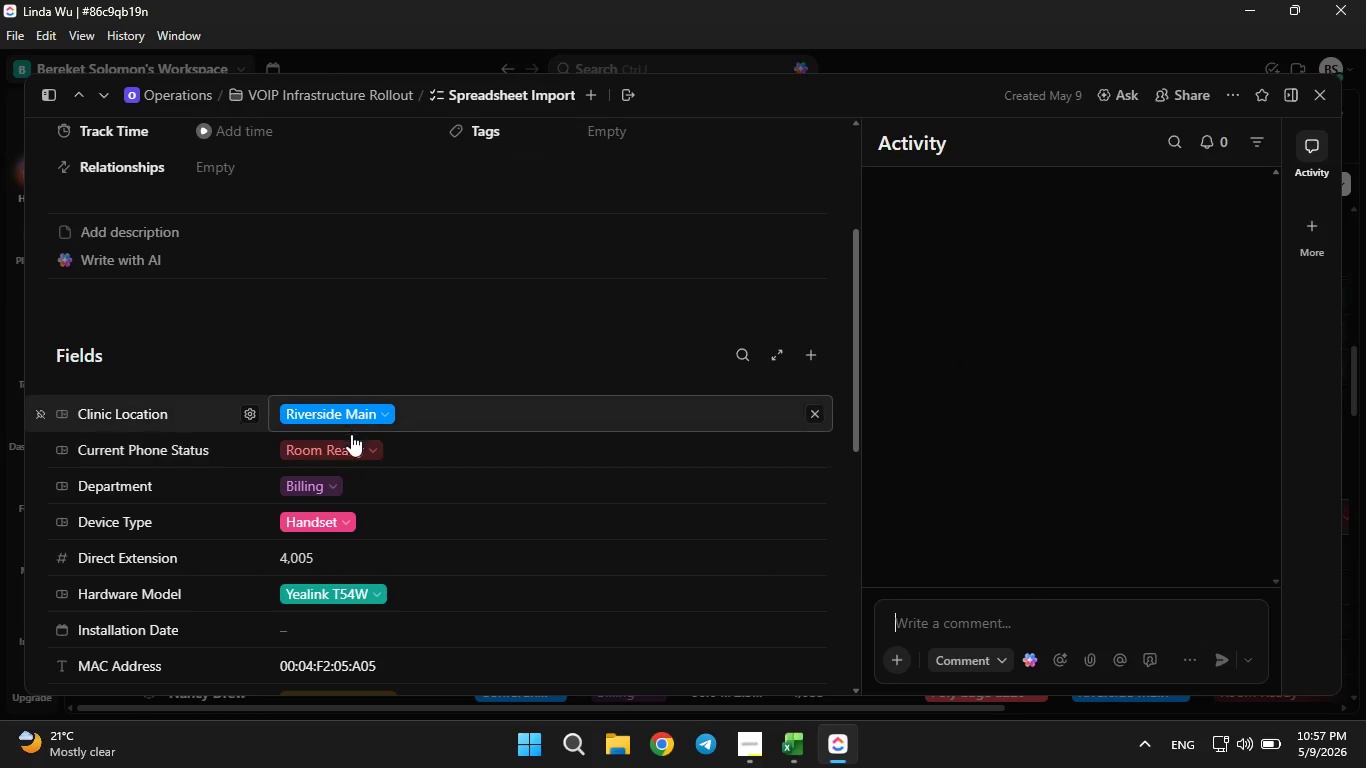 
left_click([349, 450])
 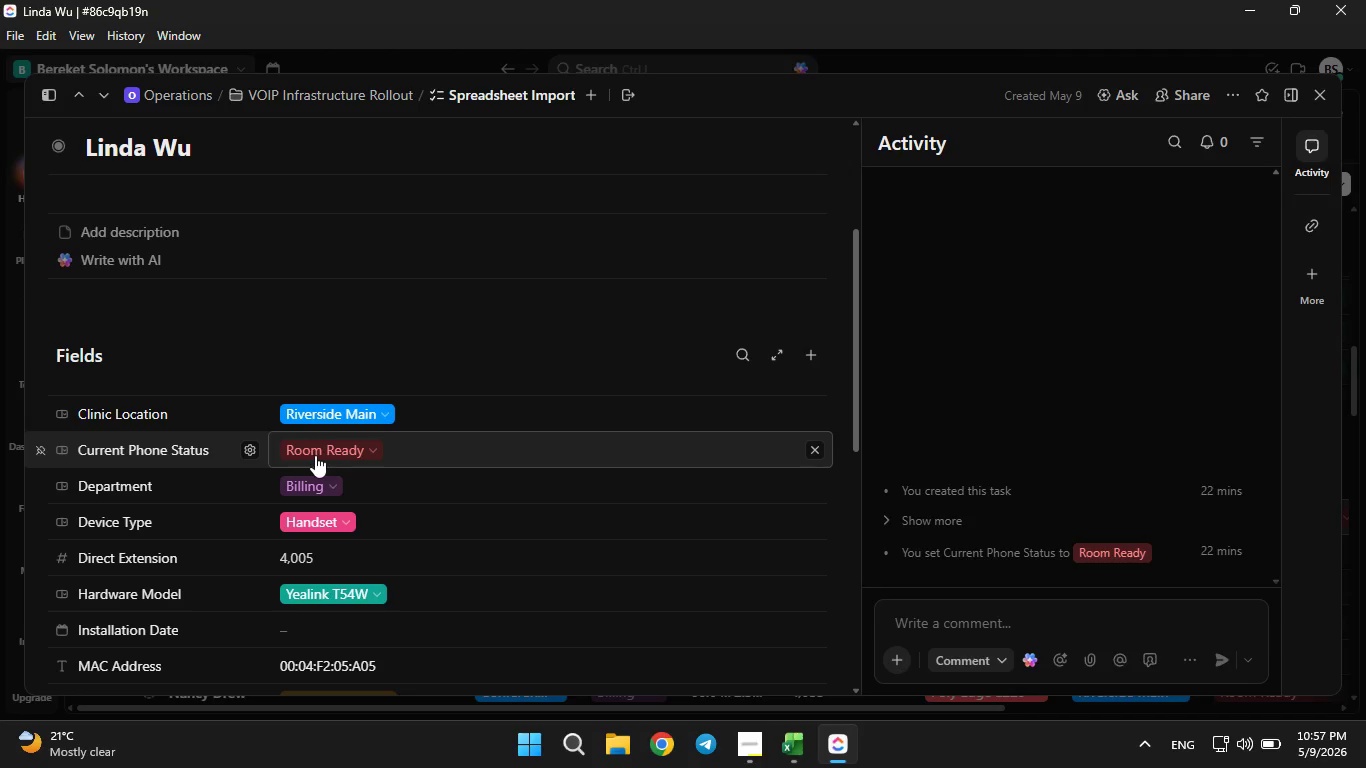 
left_click([337, 450])
 